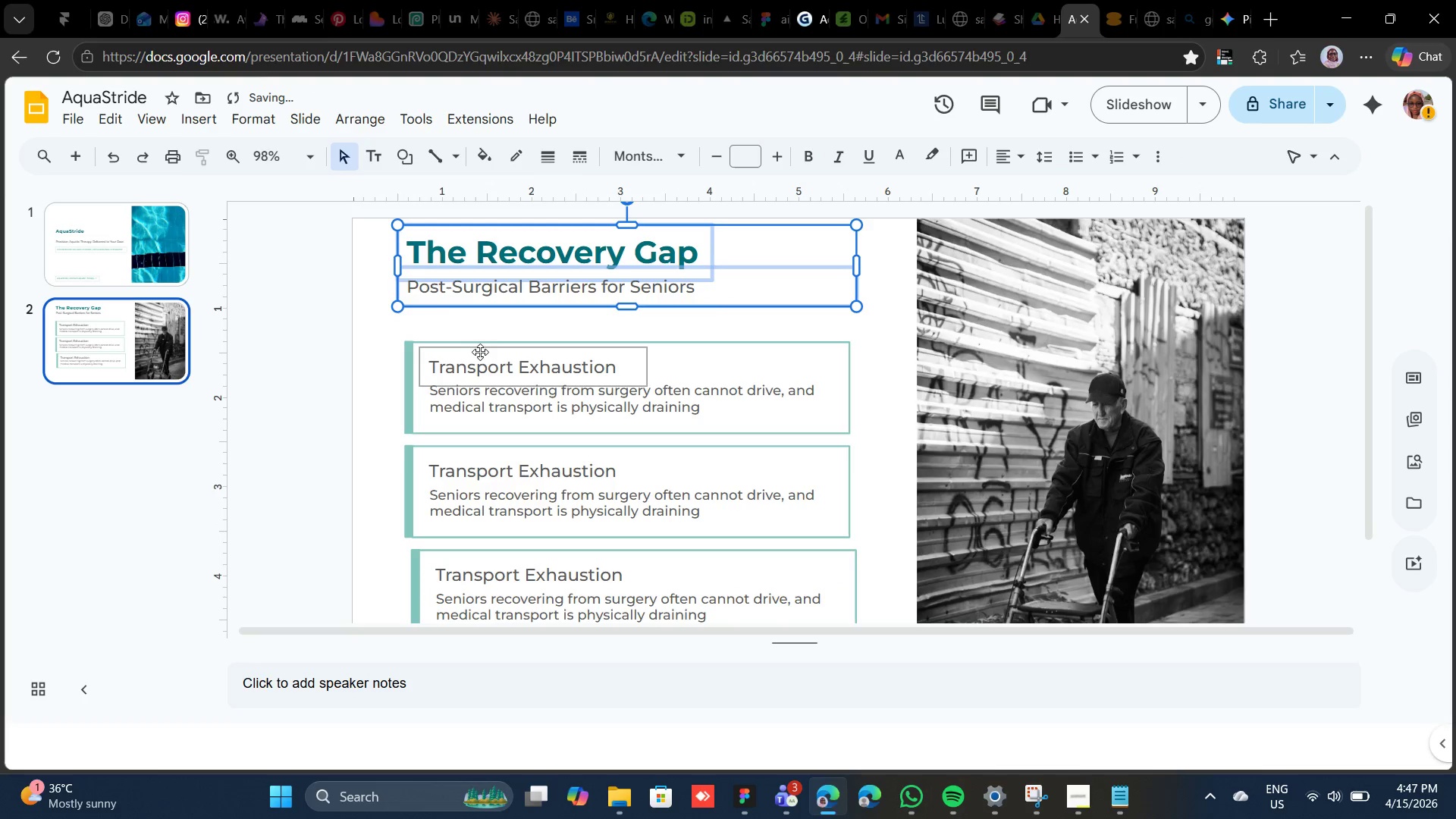 
hold_key(key=ShiftLeft, duration=0.5)
left_click([476, 353])
 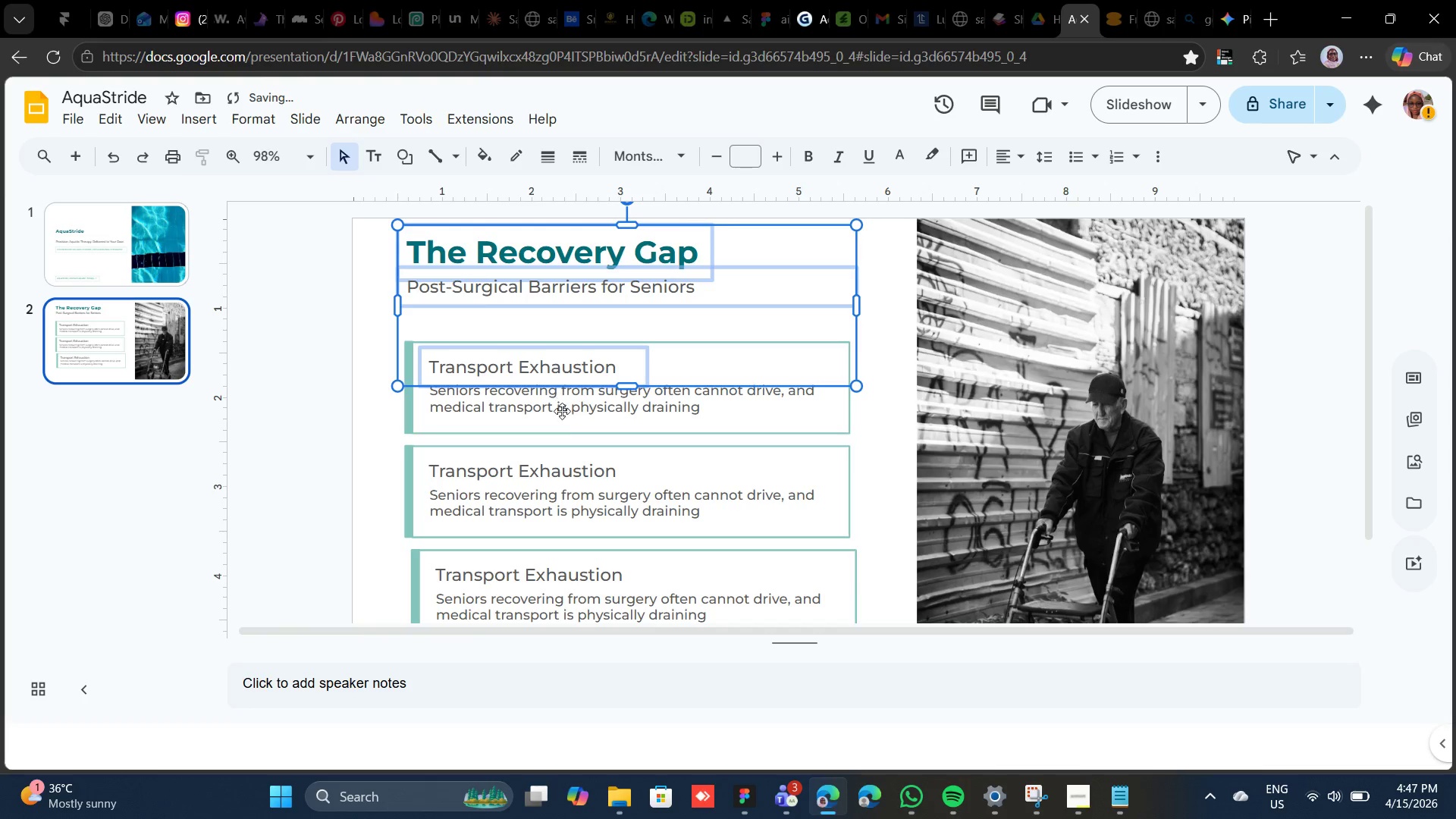 
left_click([562, 412])
 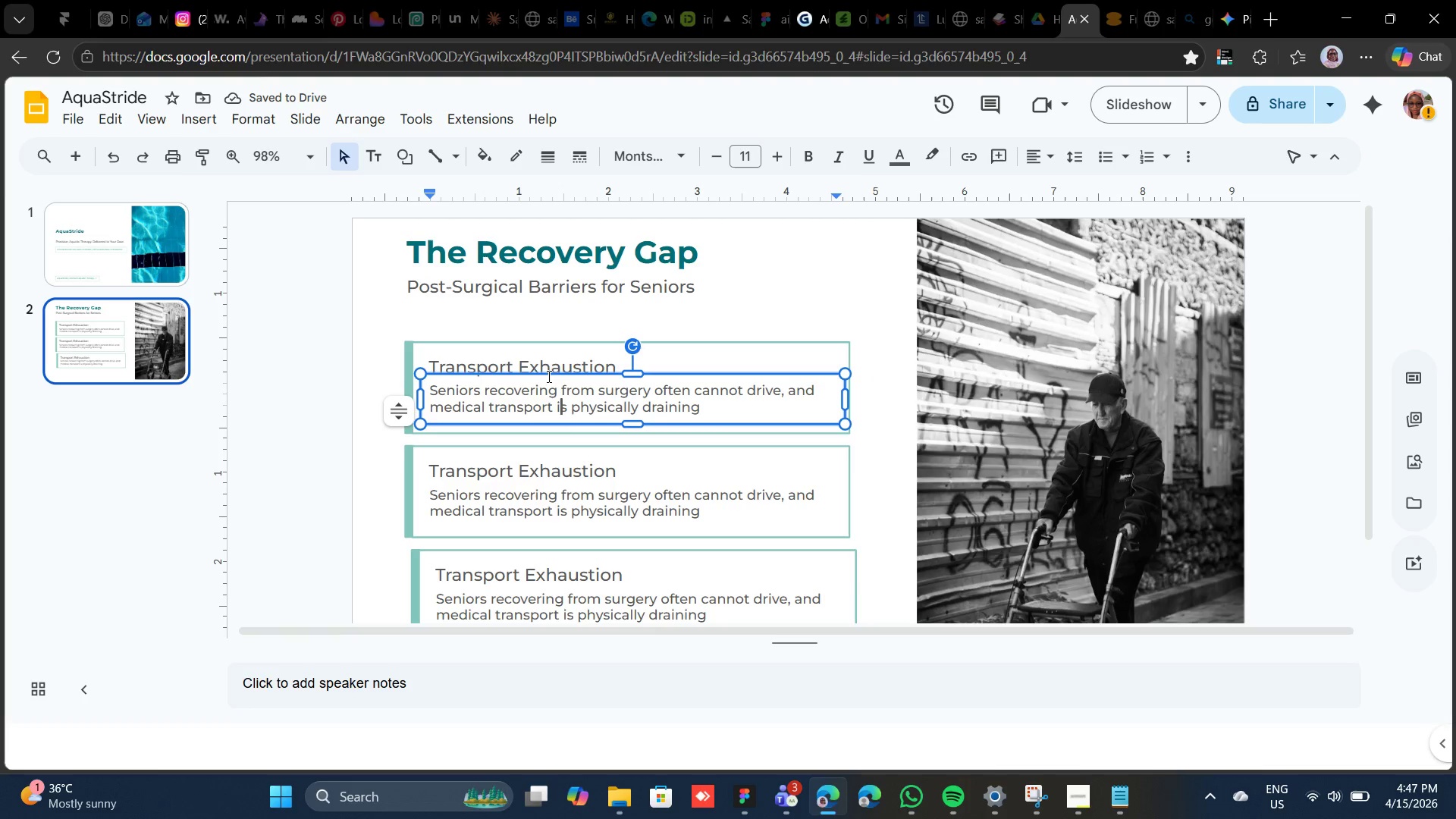 
hold_key(key=ShiftLeft, duration=4.25)
left_click([531, 362])
 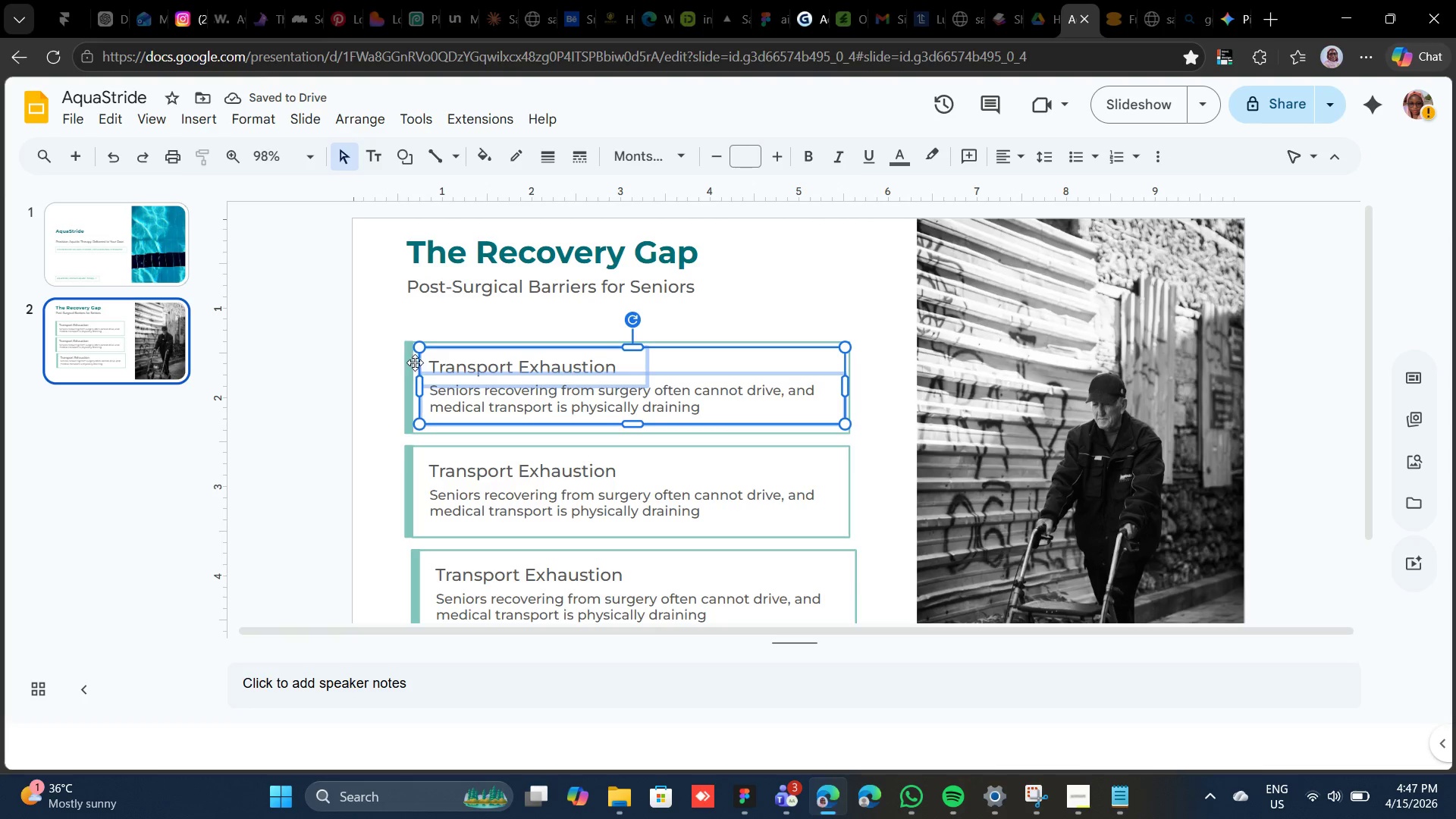 
left_click([410, 362])
 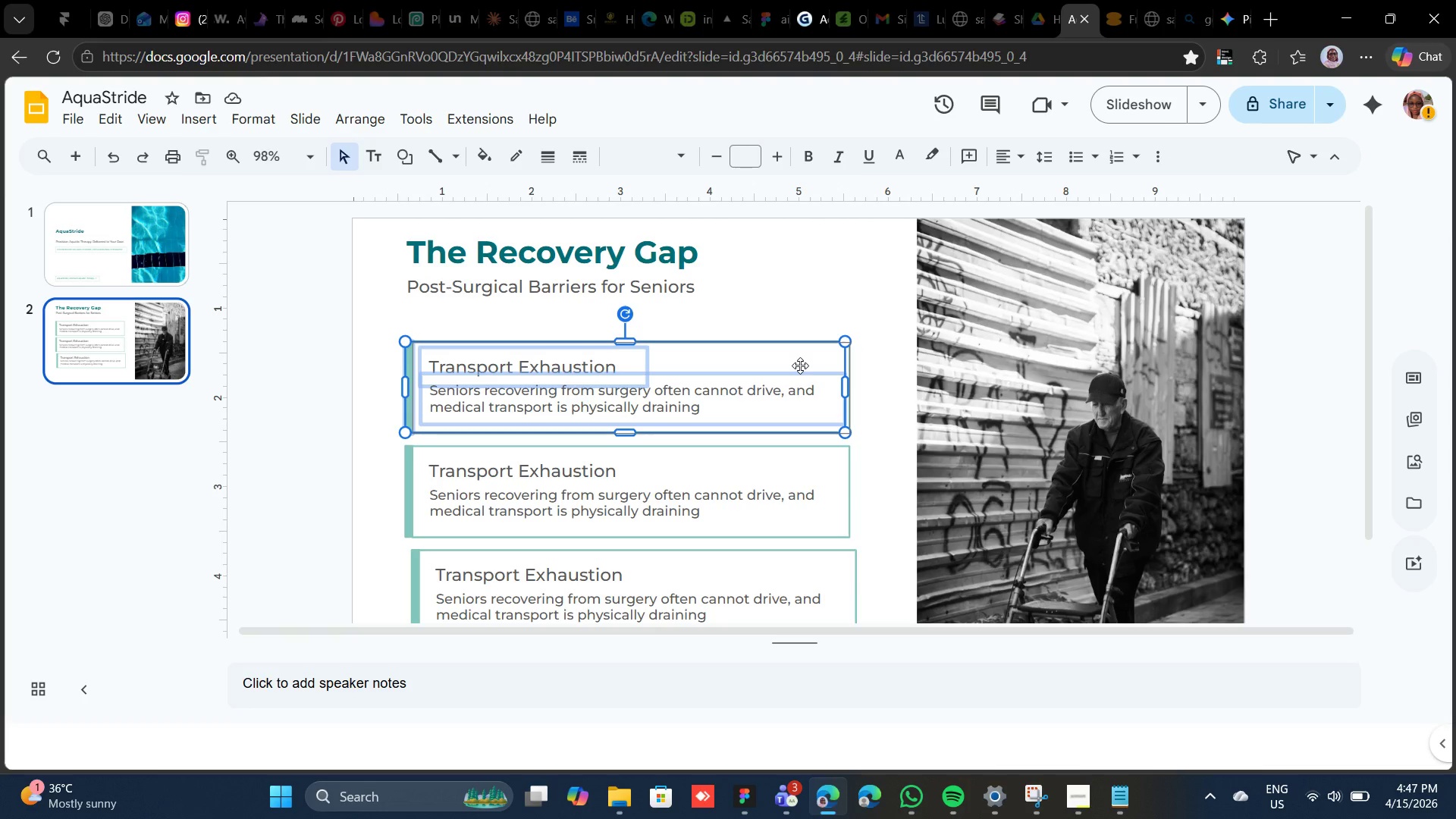 
left_click([800, 366])
 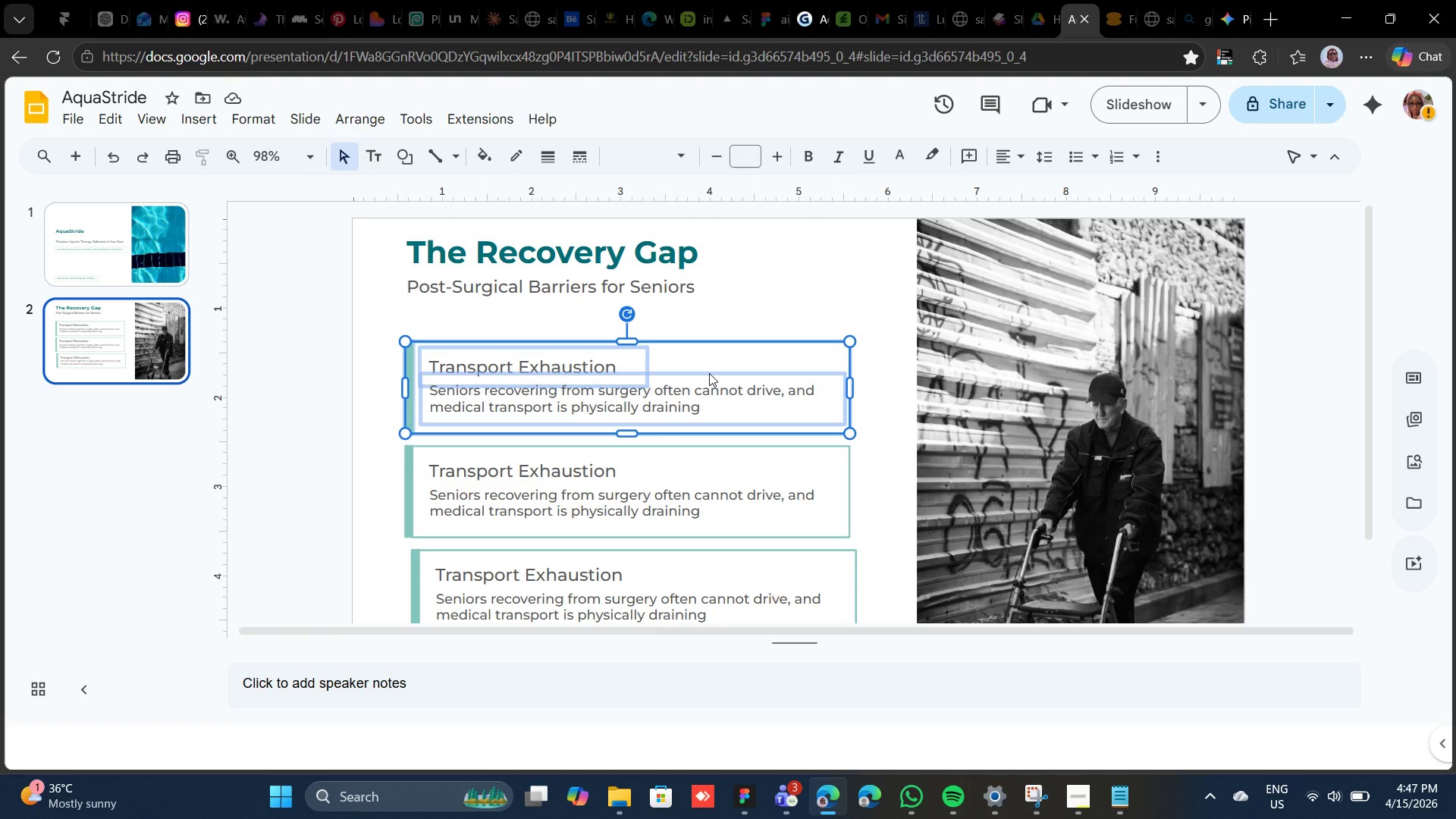 
key(ArrowUp)
 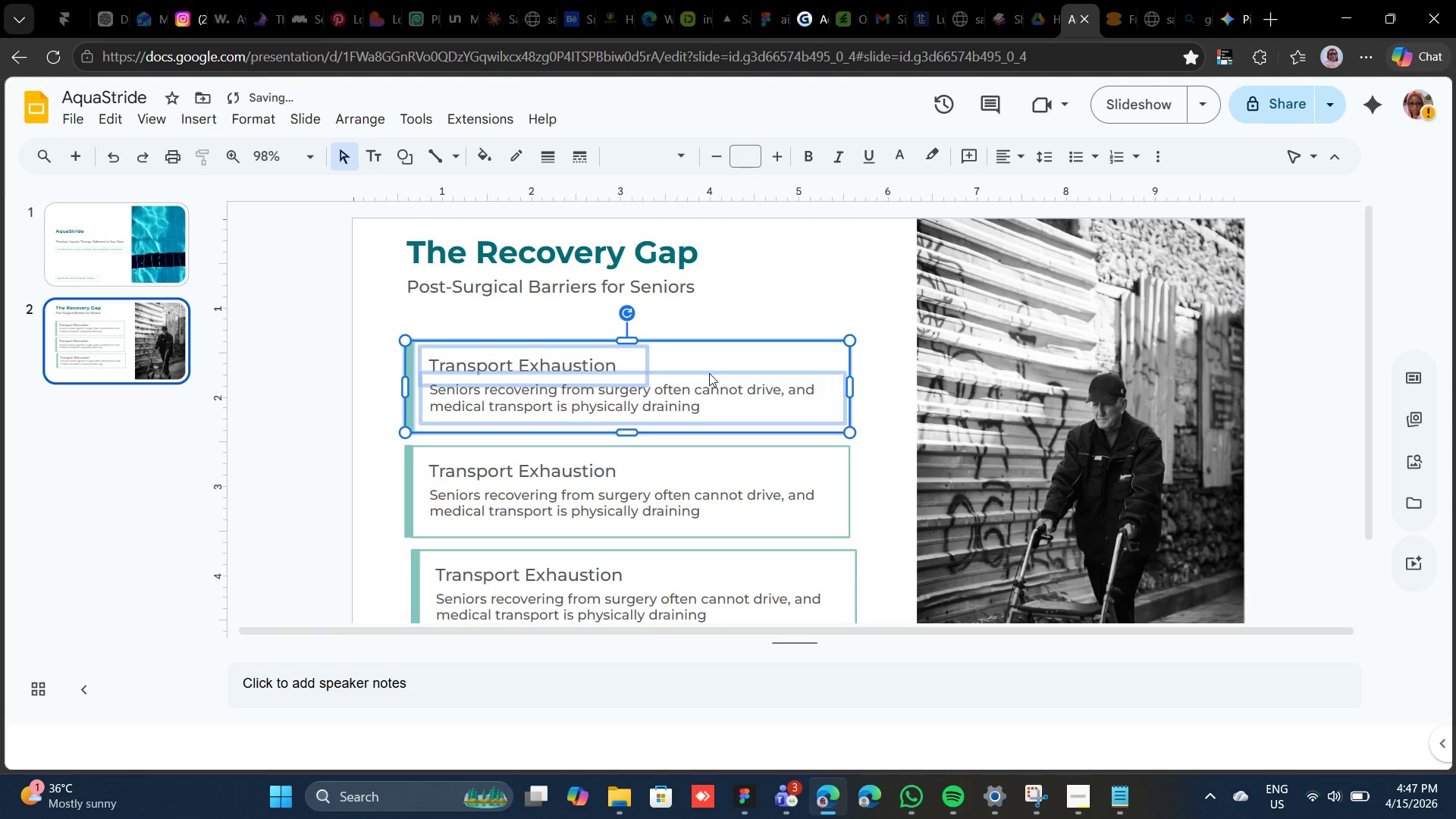 
key(ArrowUp)
 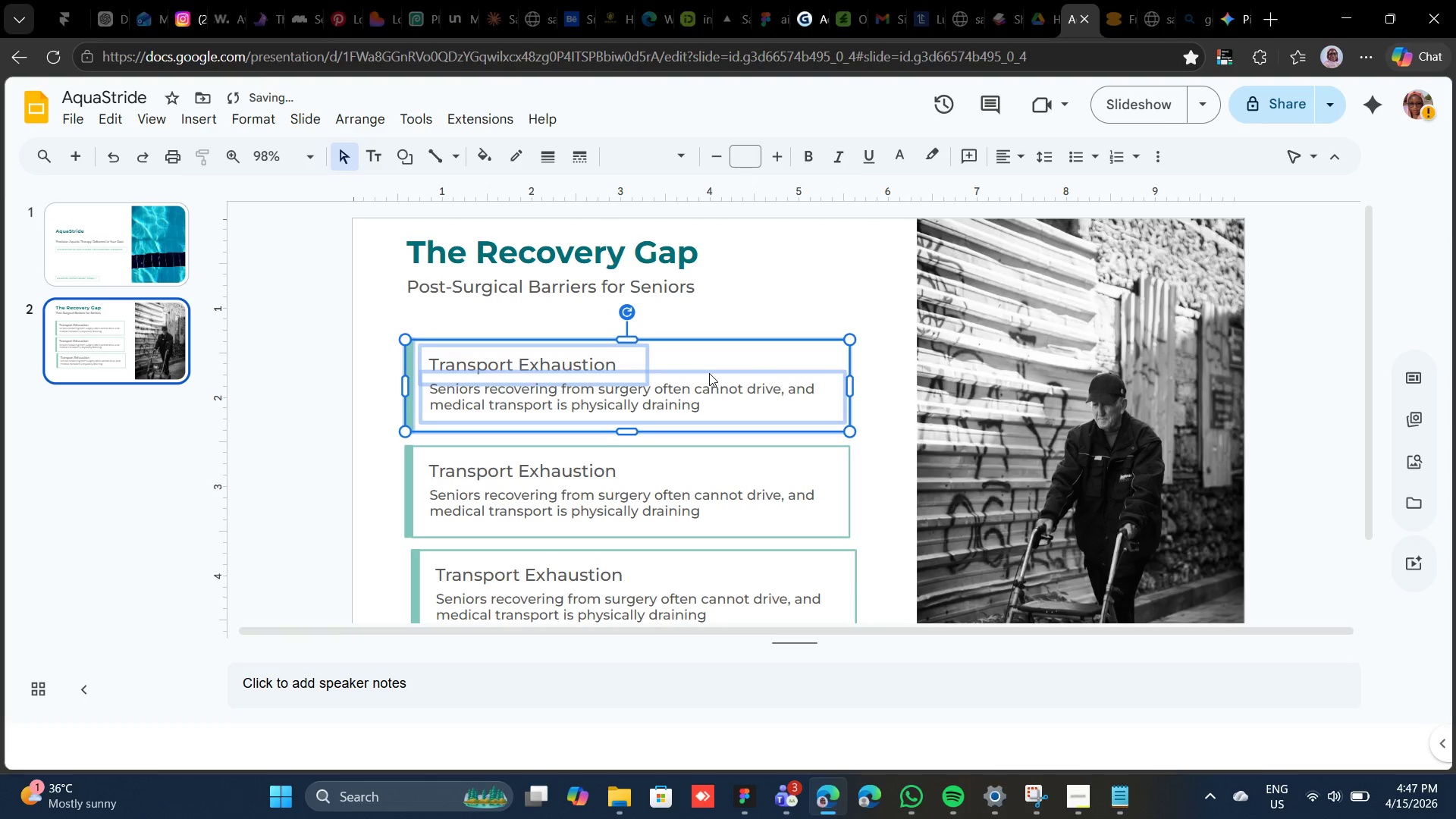 
key(ArrowUp)
 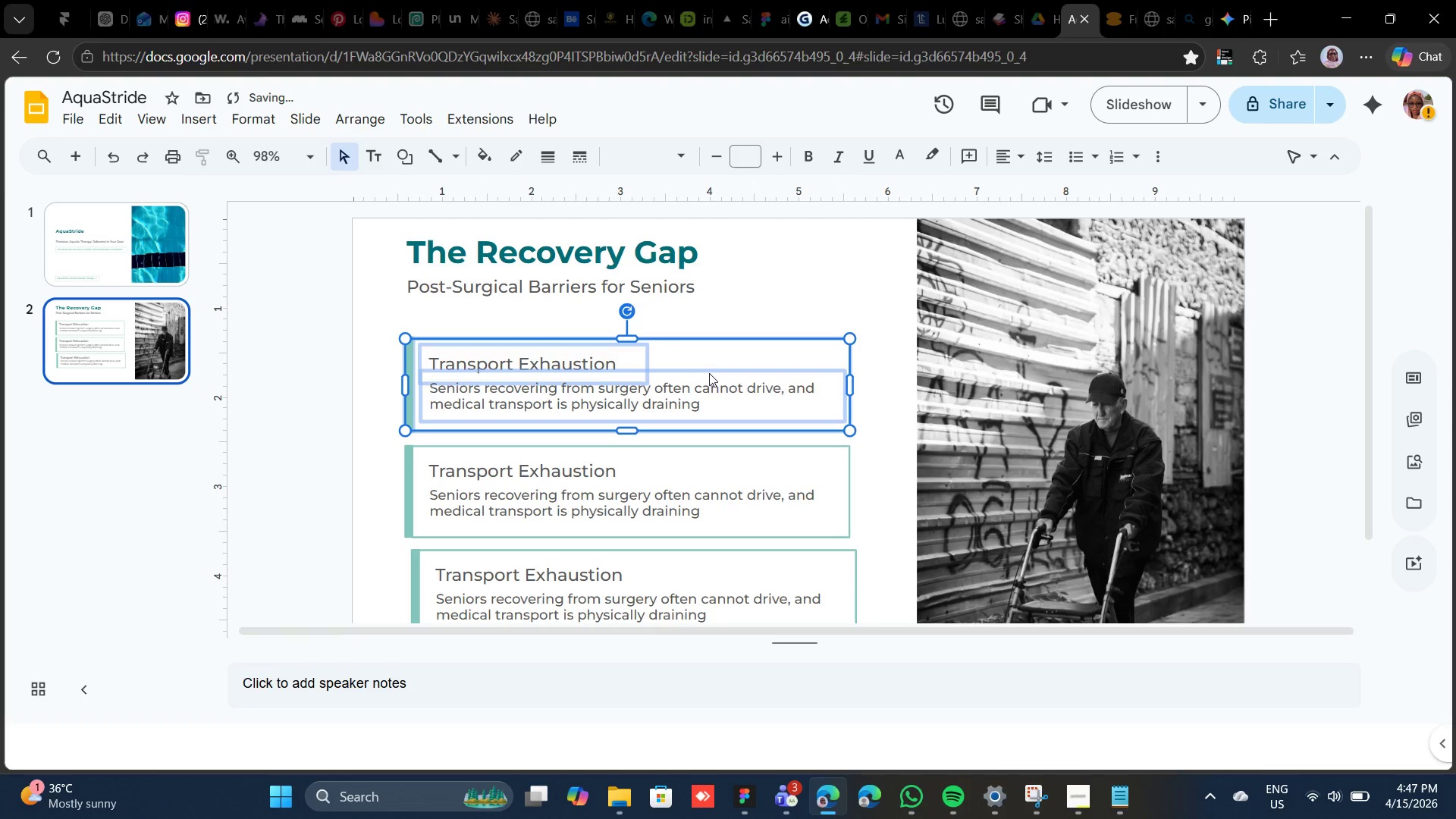 
key(ArrowUp)
 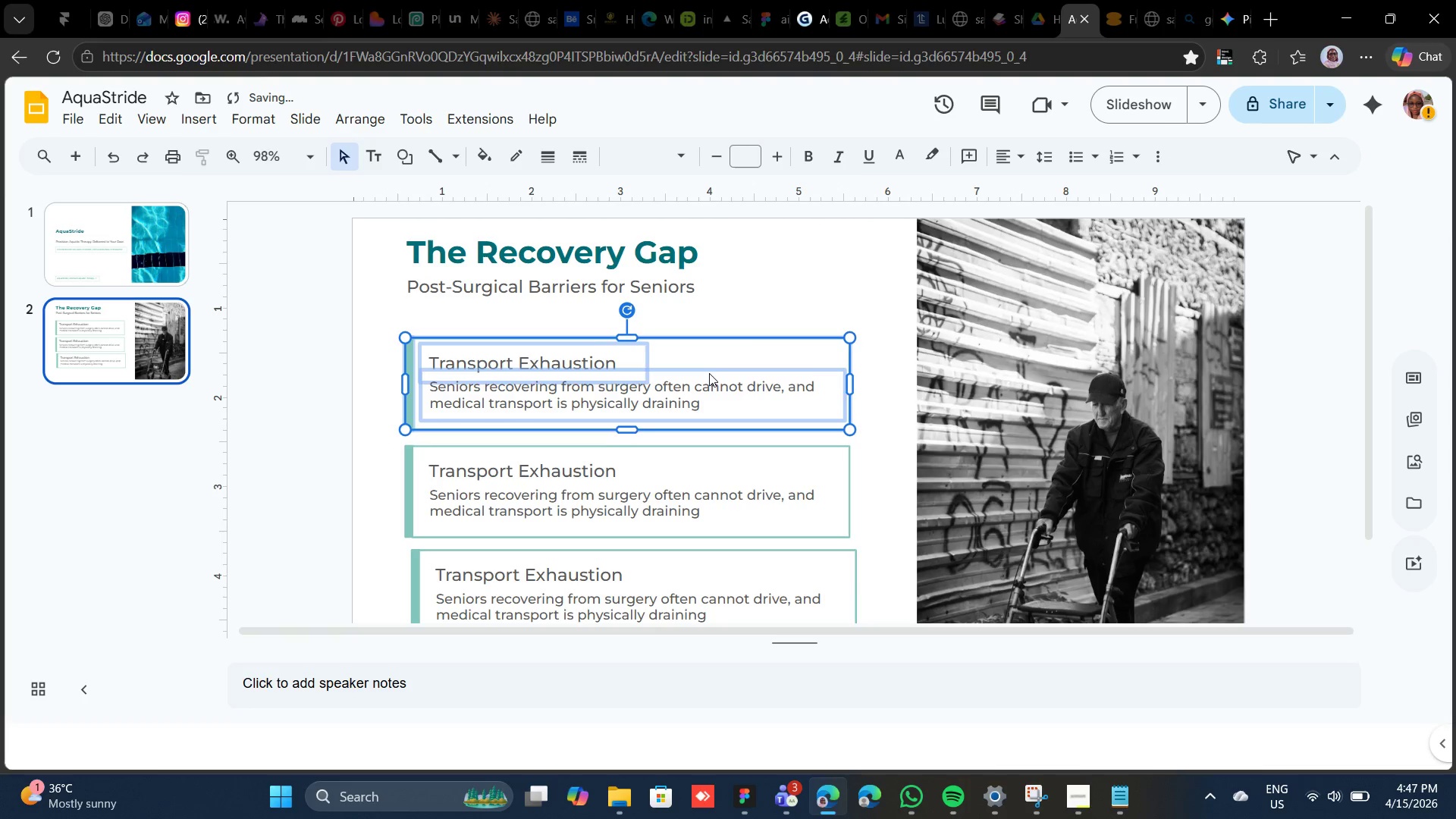 
key(ArrowUp)
 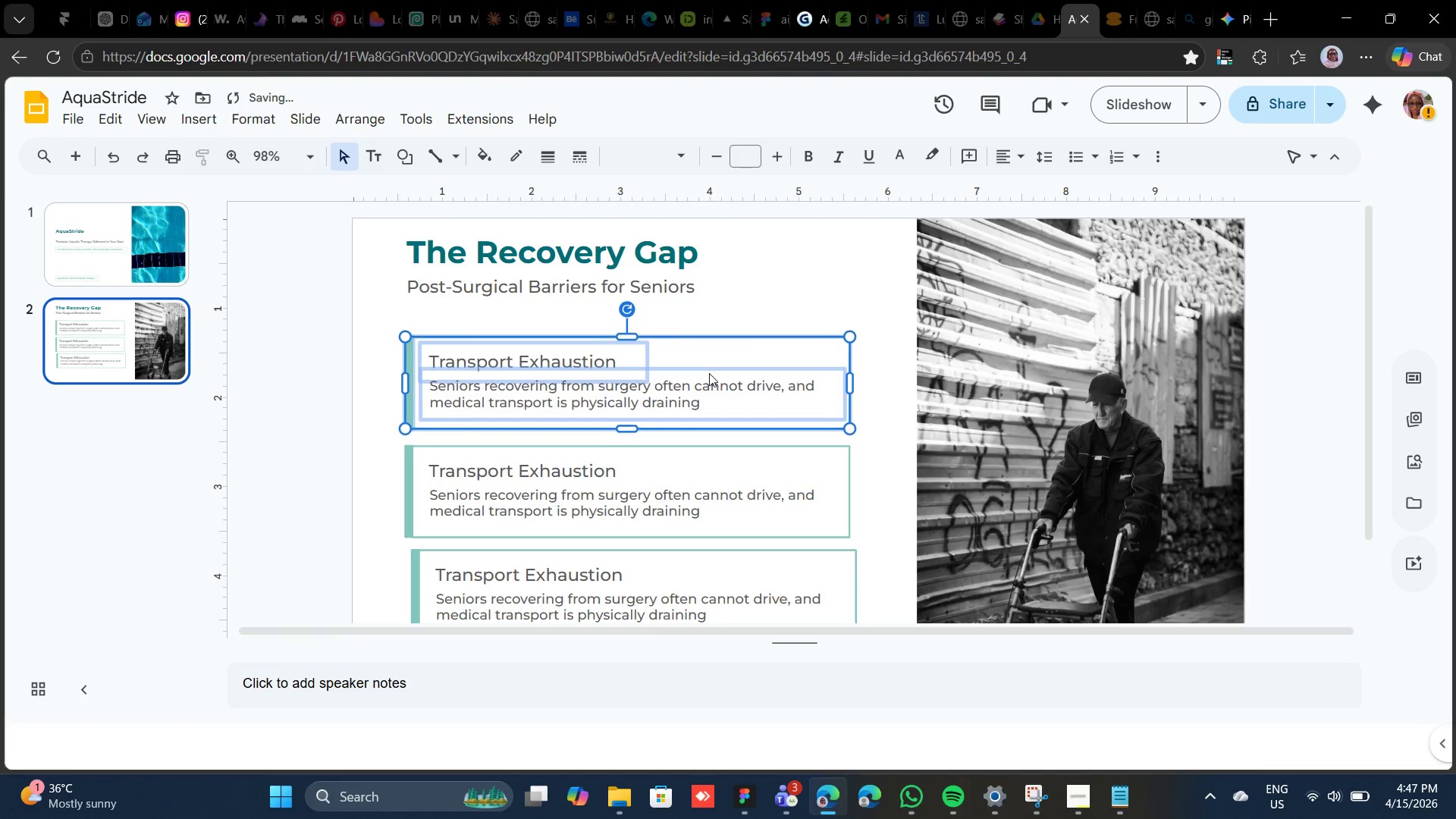 
key(ArrowUp)
 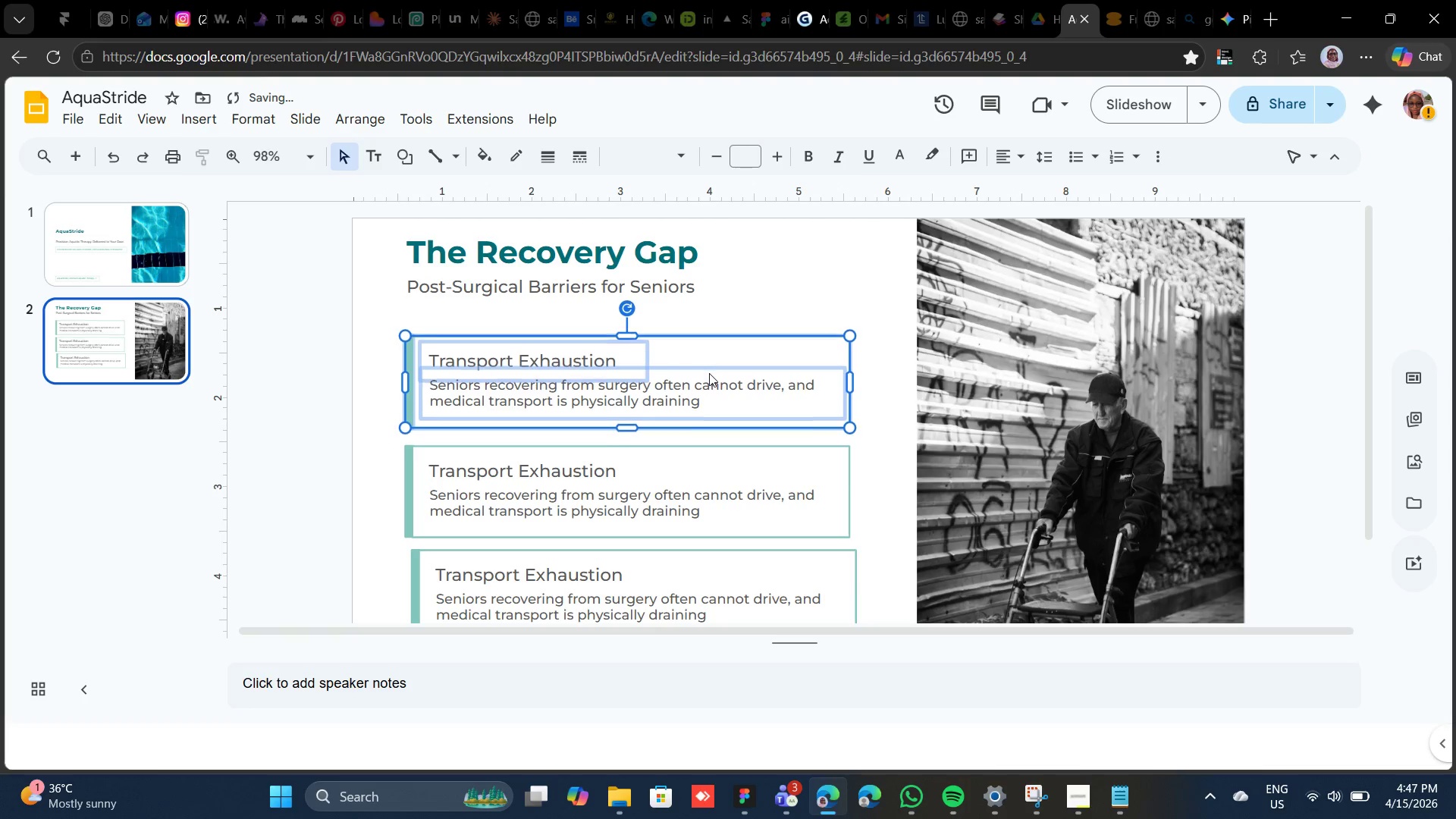 
key(ArrowUp)
 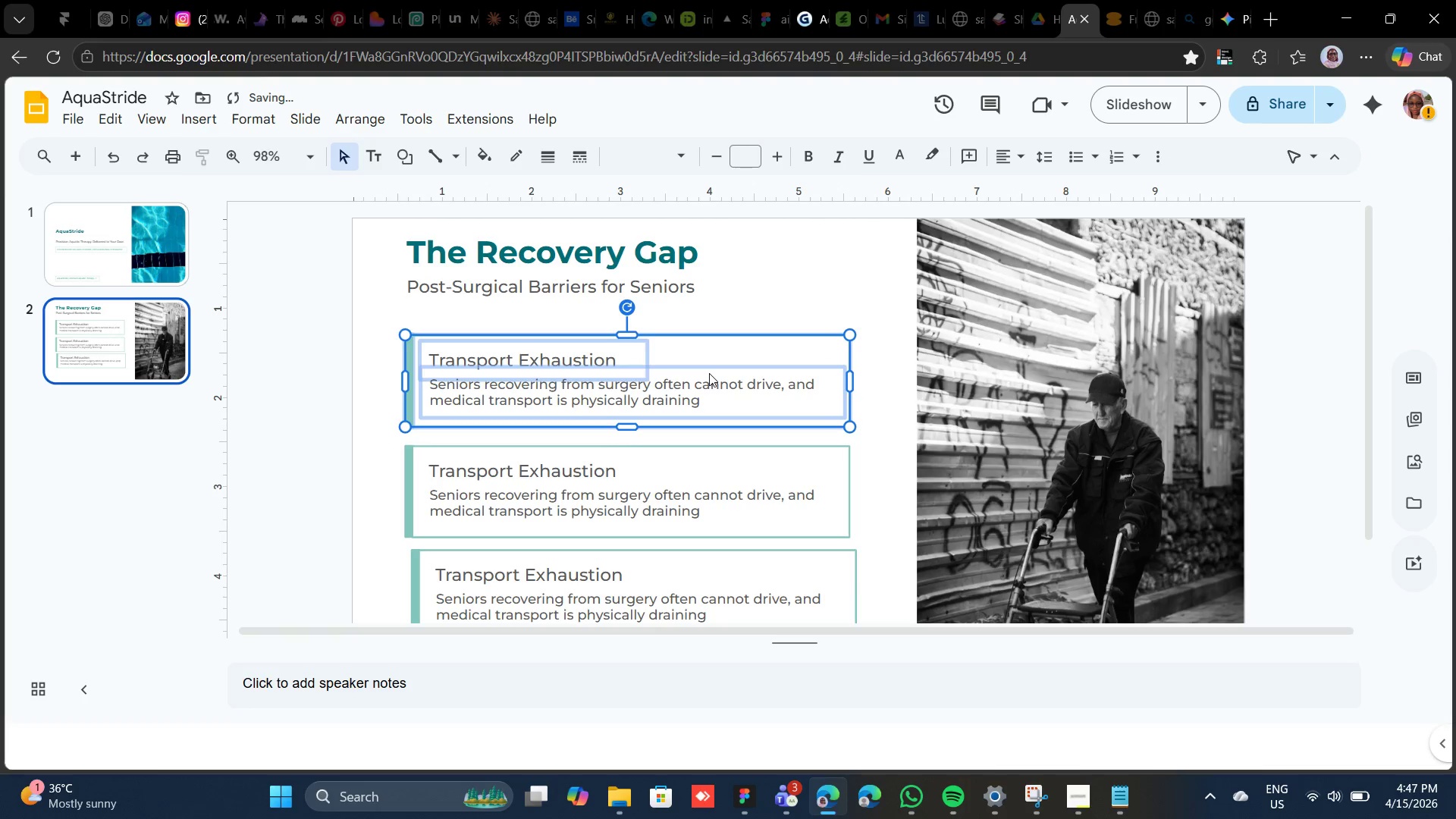 
hold_key(key=ArrowUp, duration=0.58)
 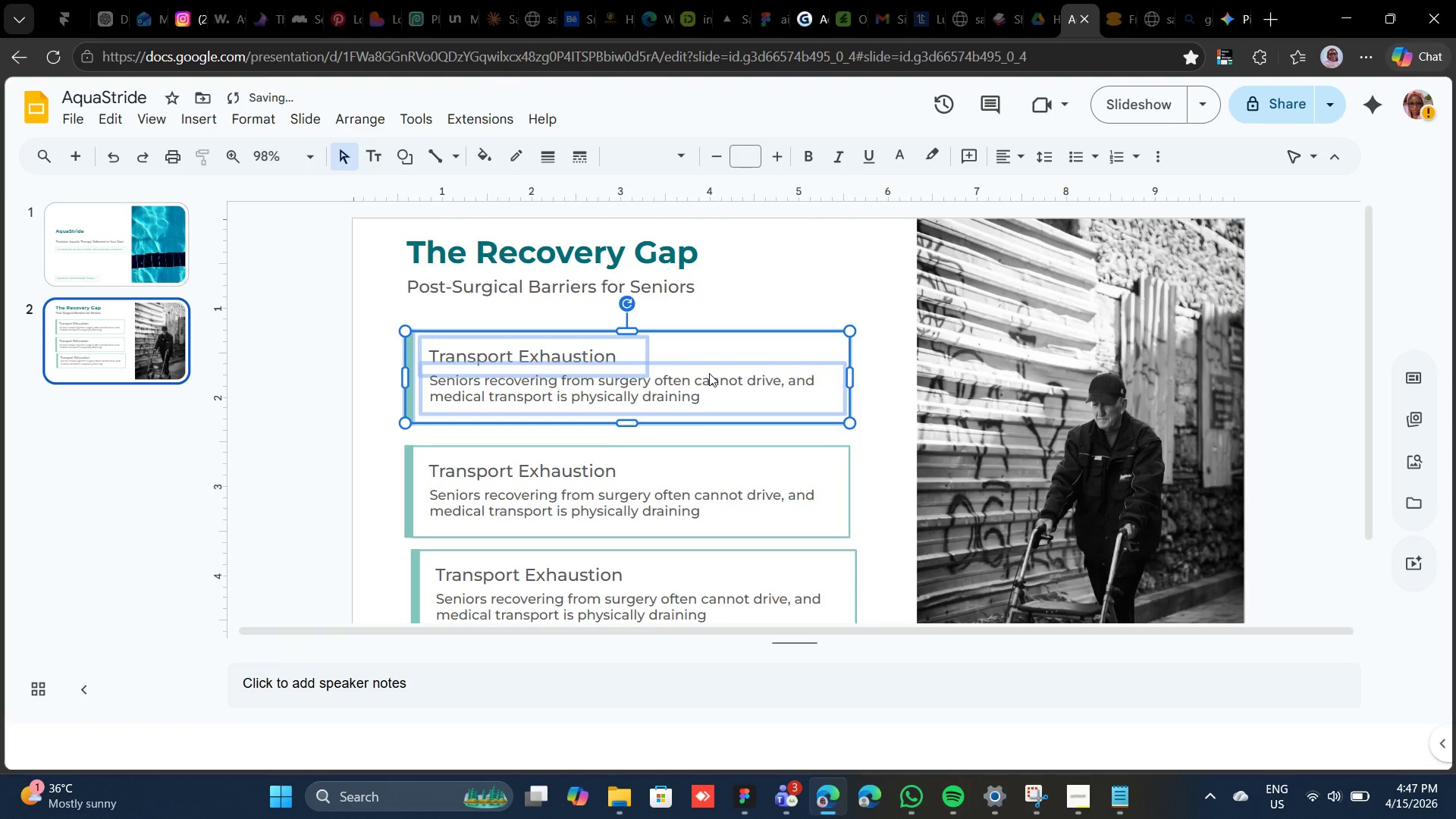 
key(Shift+ShiftLeft)
 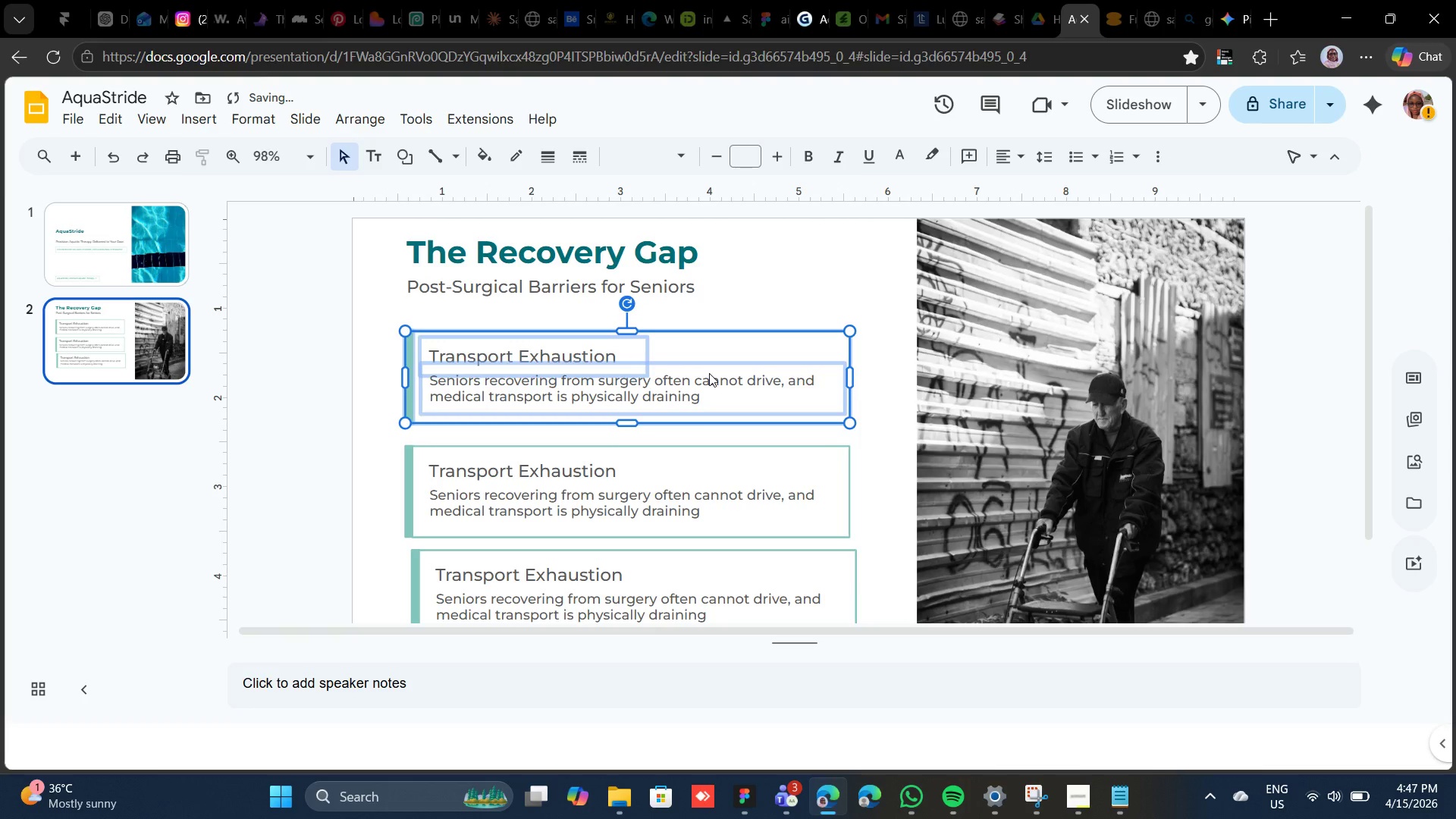 
key(Shift+ShiftLeft)
 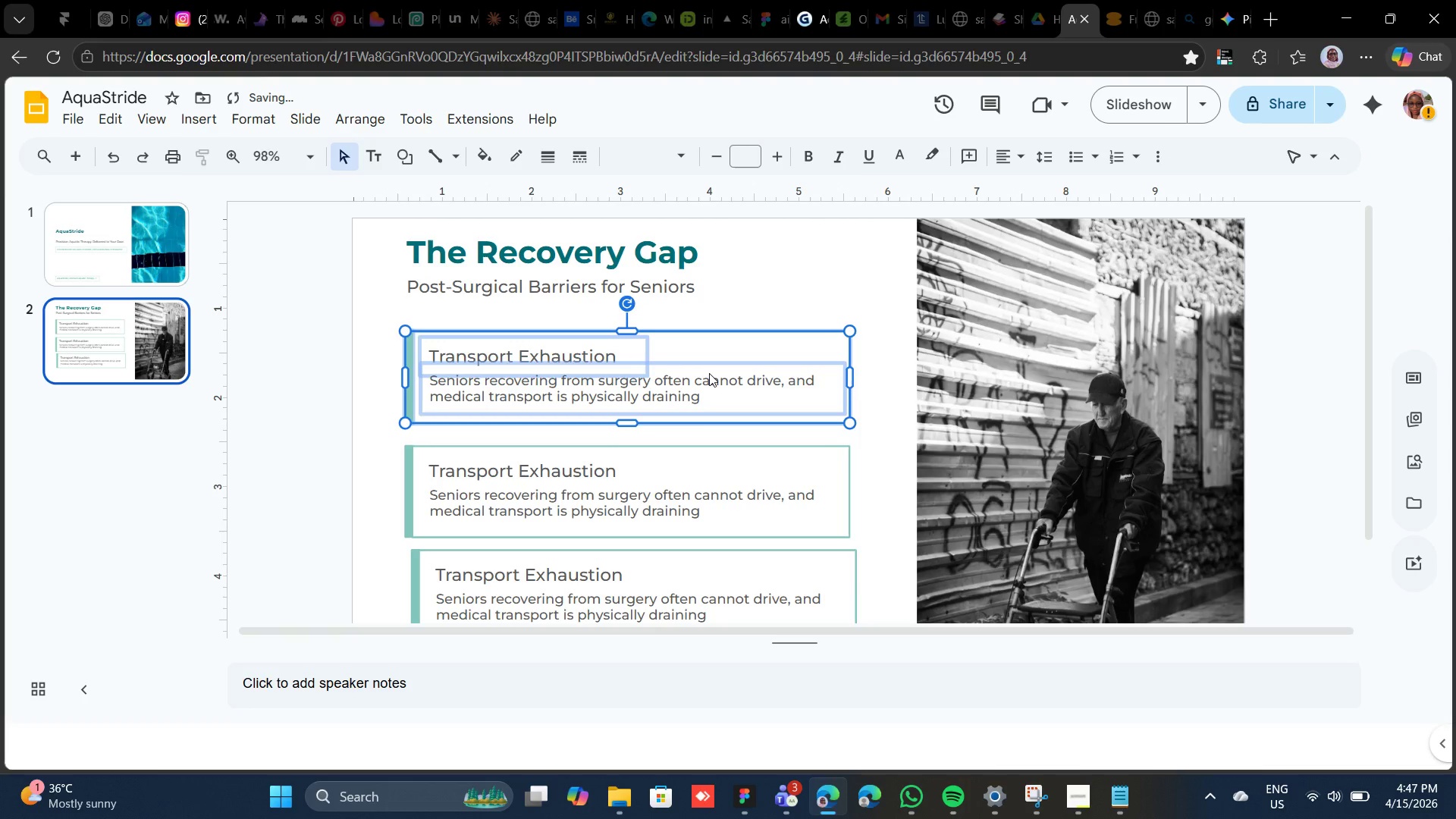 
hold_key(key=ShiftLeft, duration=0.36)
 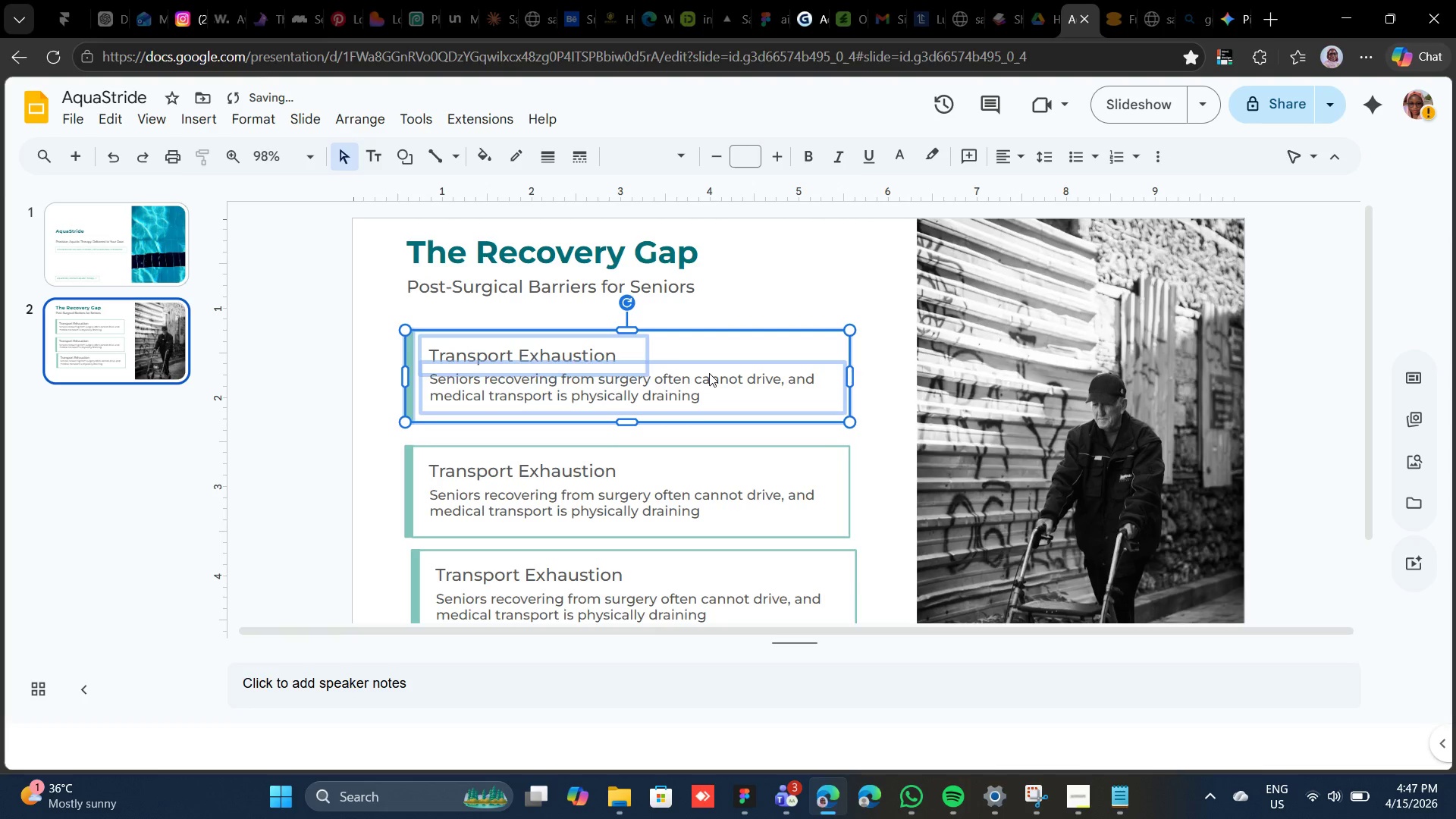 
key(ArrowUp)
 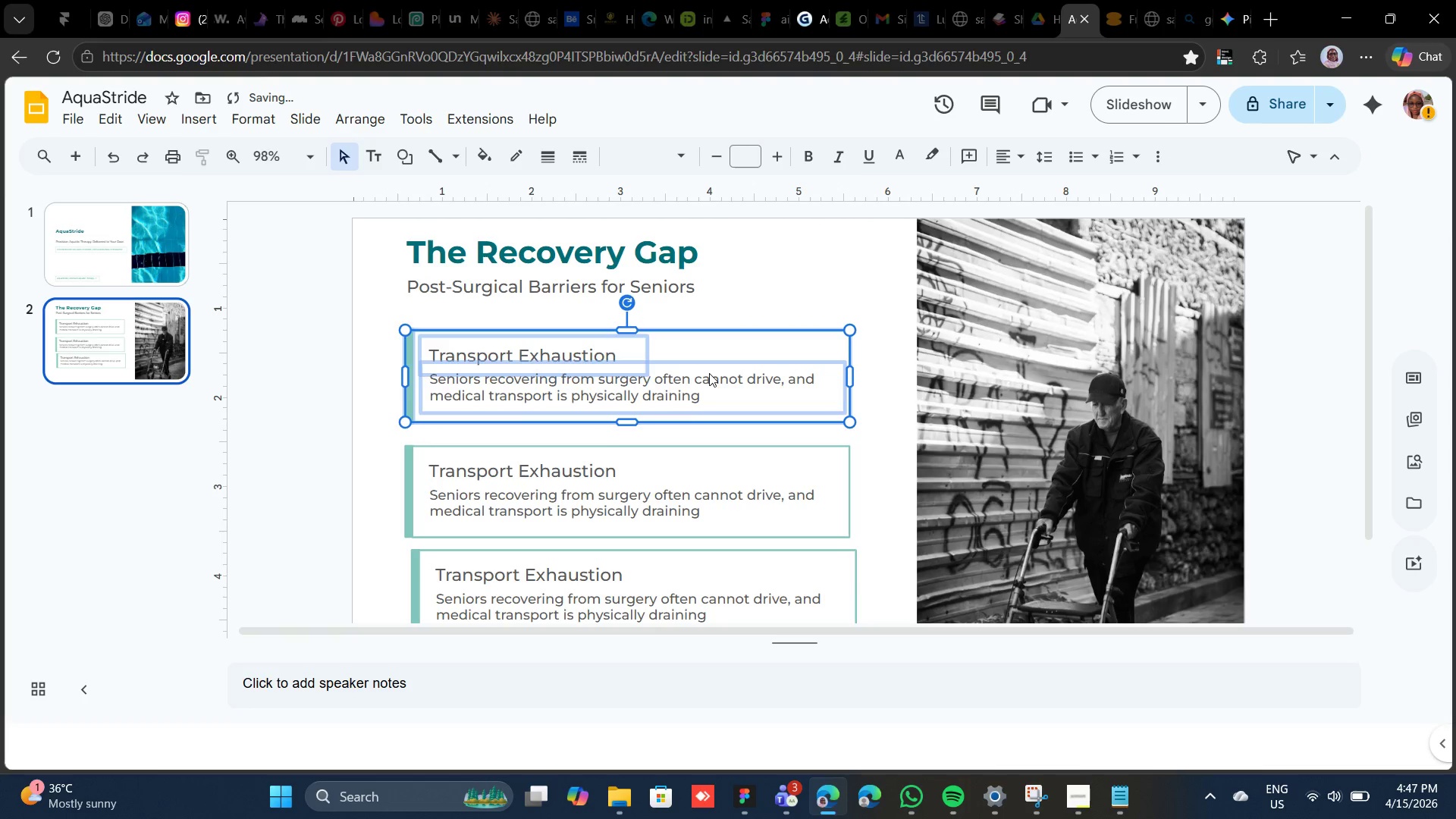 
key(ArrowUp)
 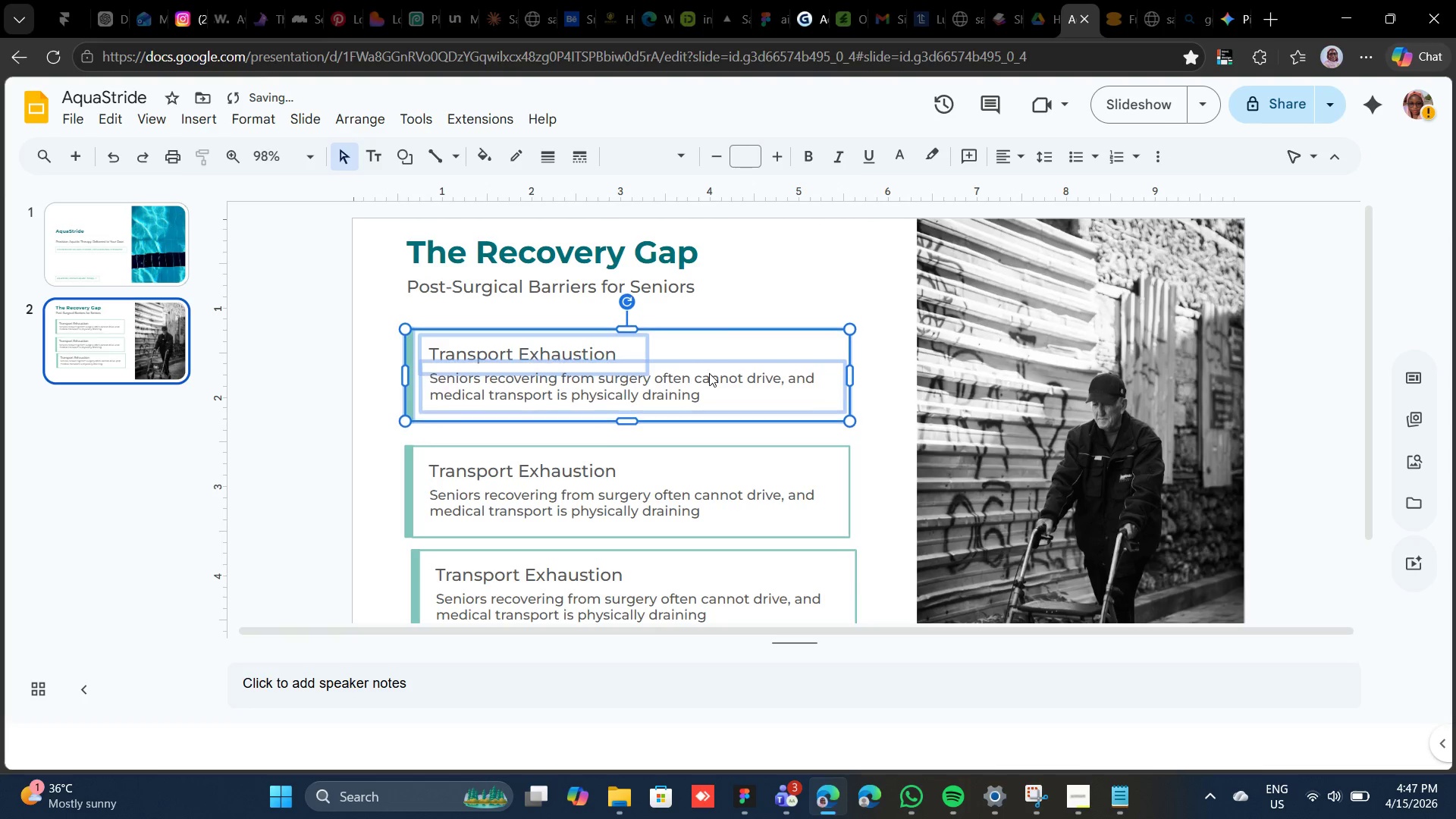 
key(ArrowUp)
 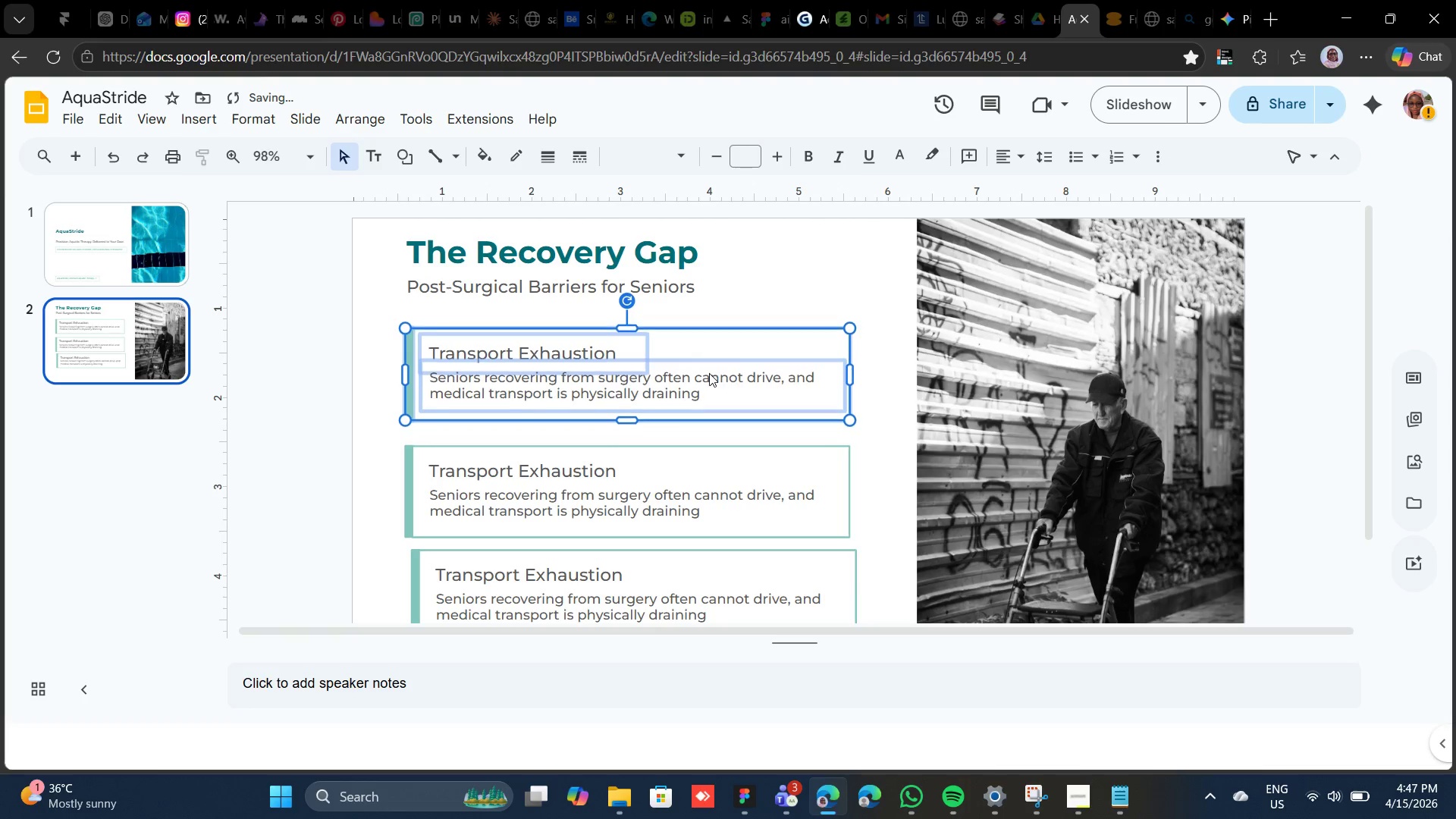 
key(ArrowUp)
 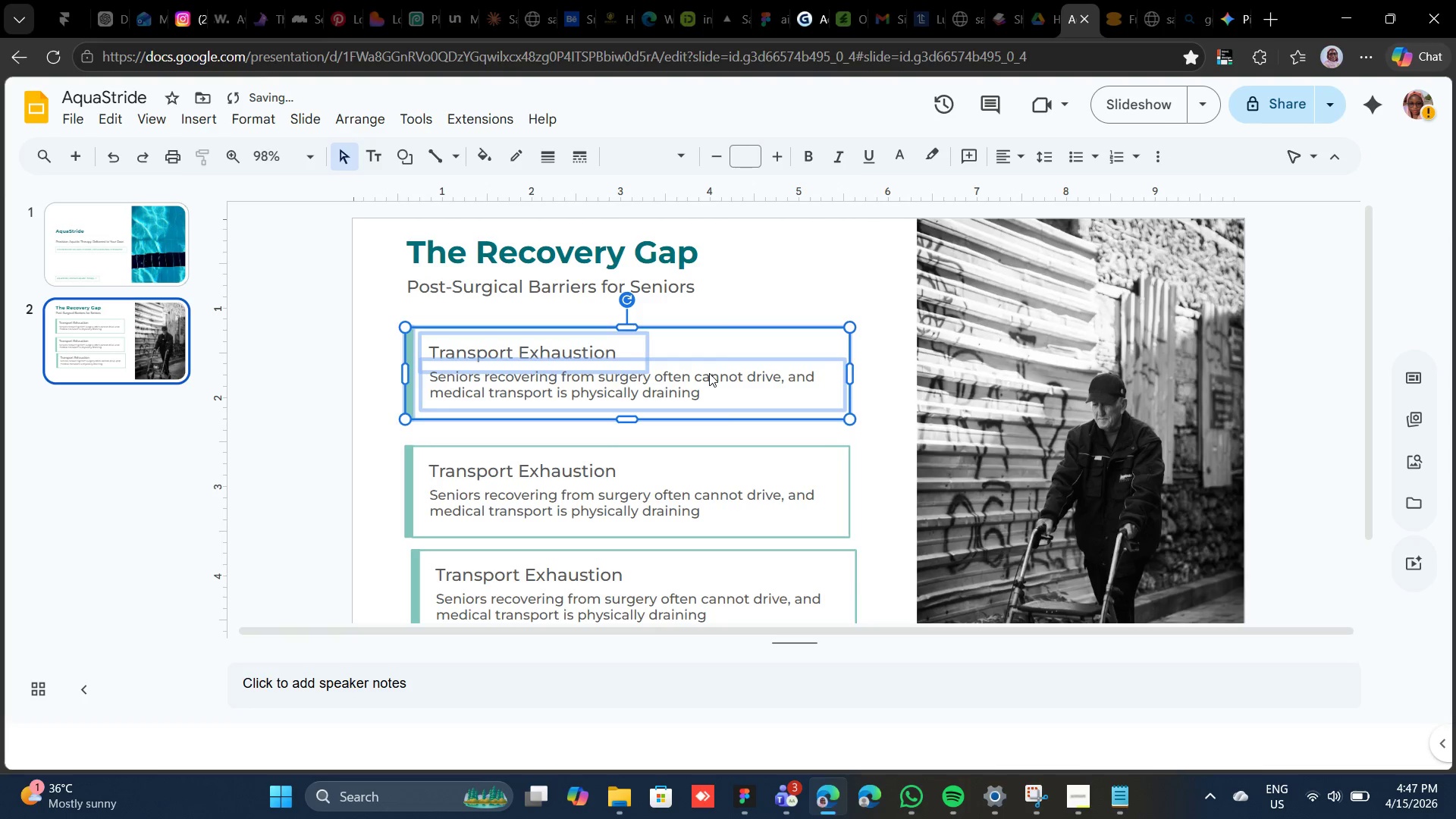 
key(ArrowUp)
 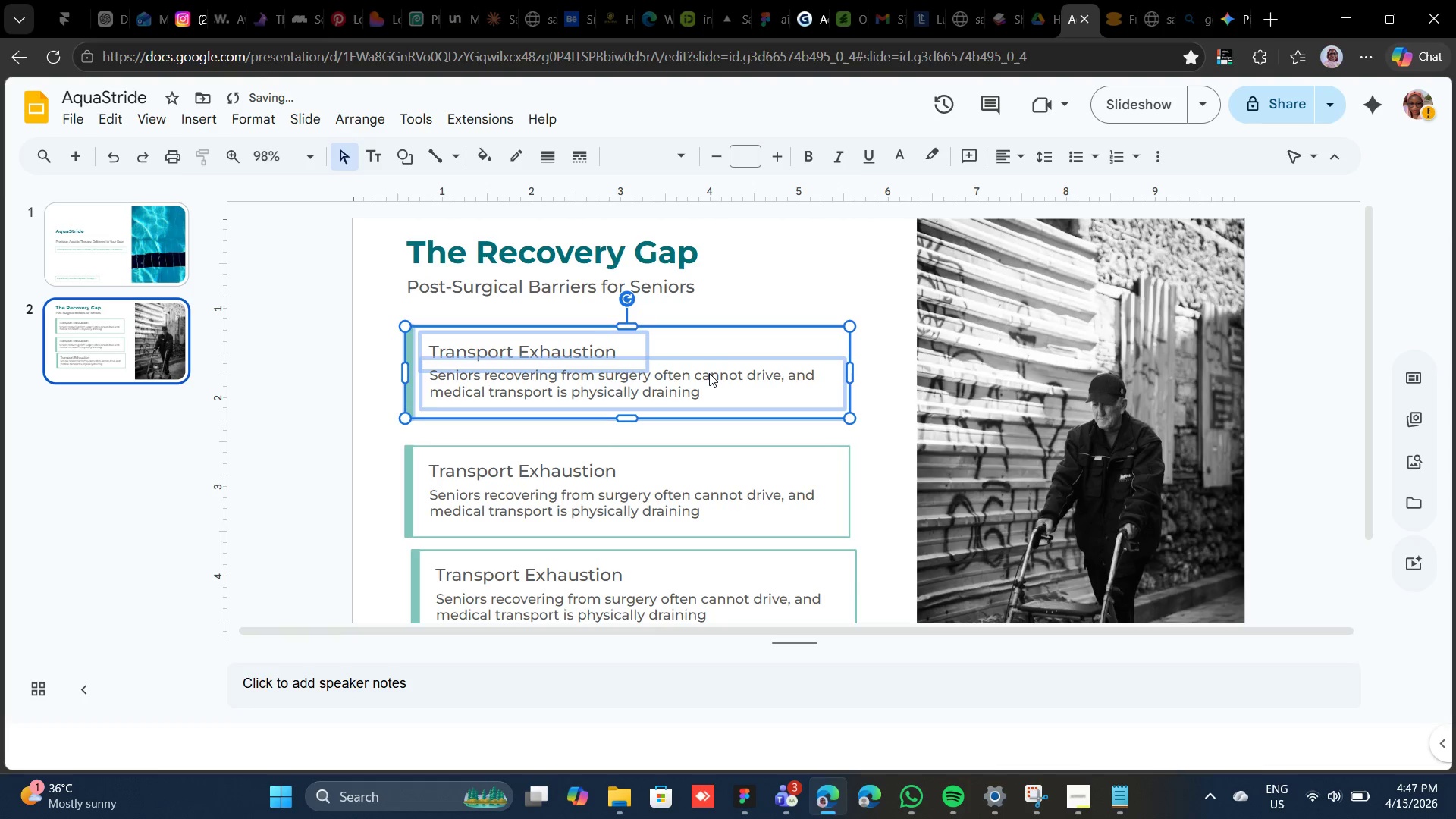 
key(ArrowUp)
 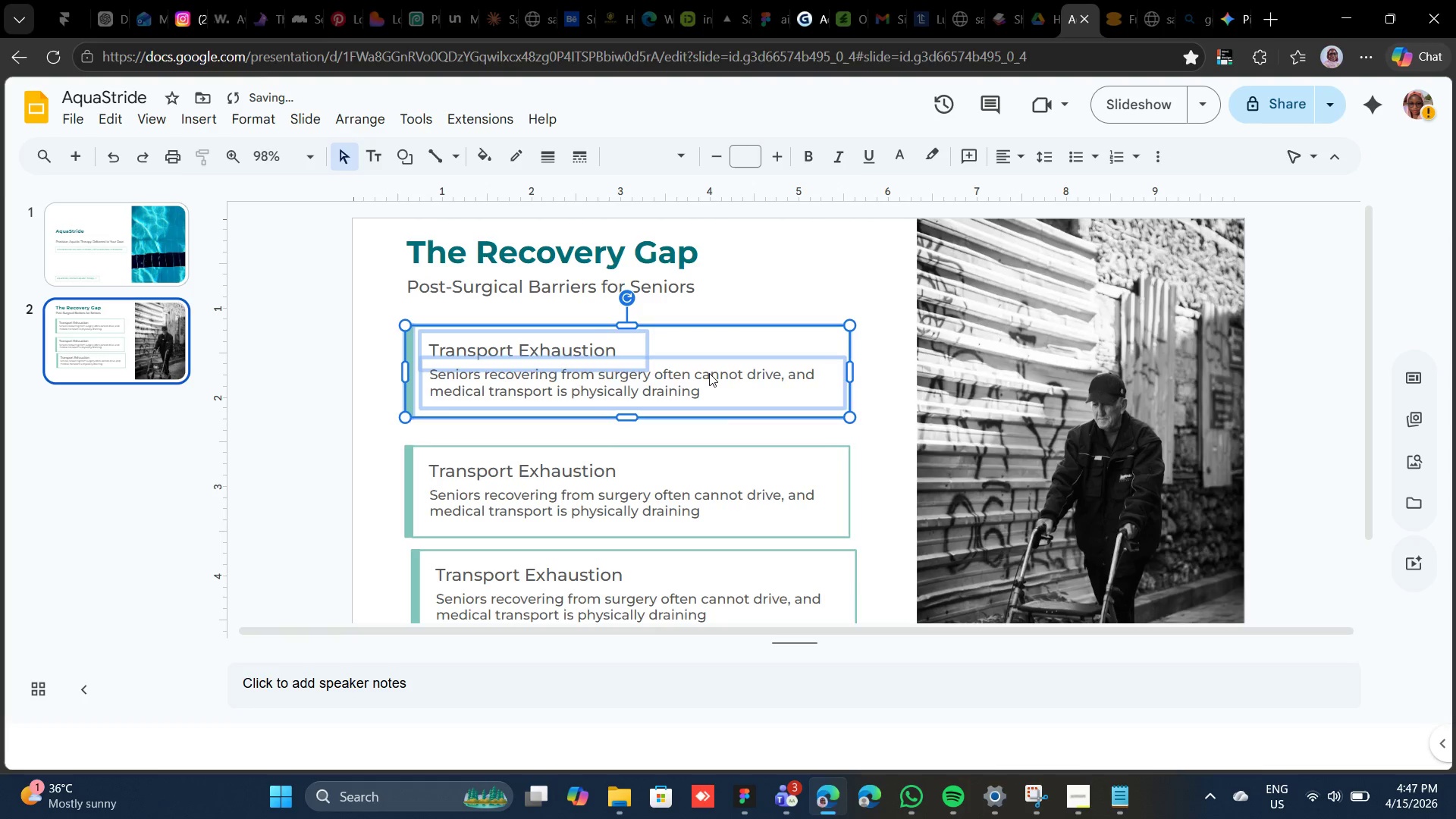 
key(ArrowUp)
 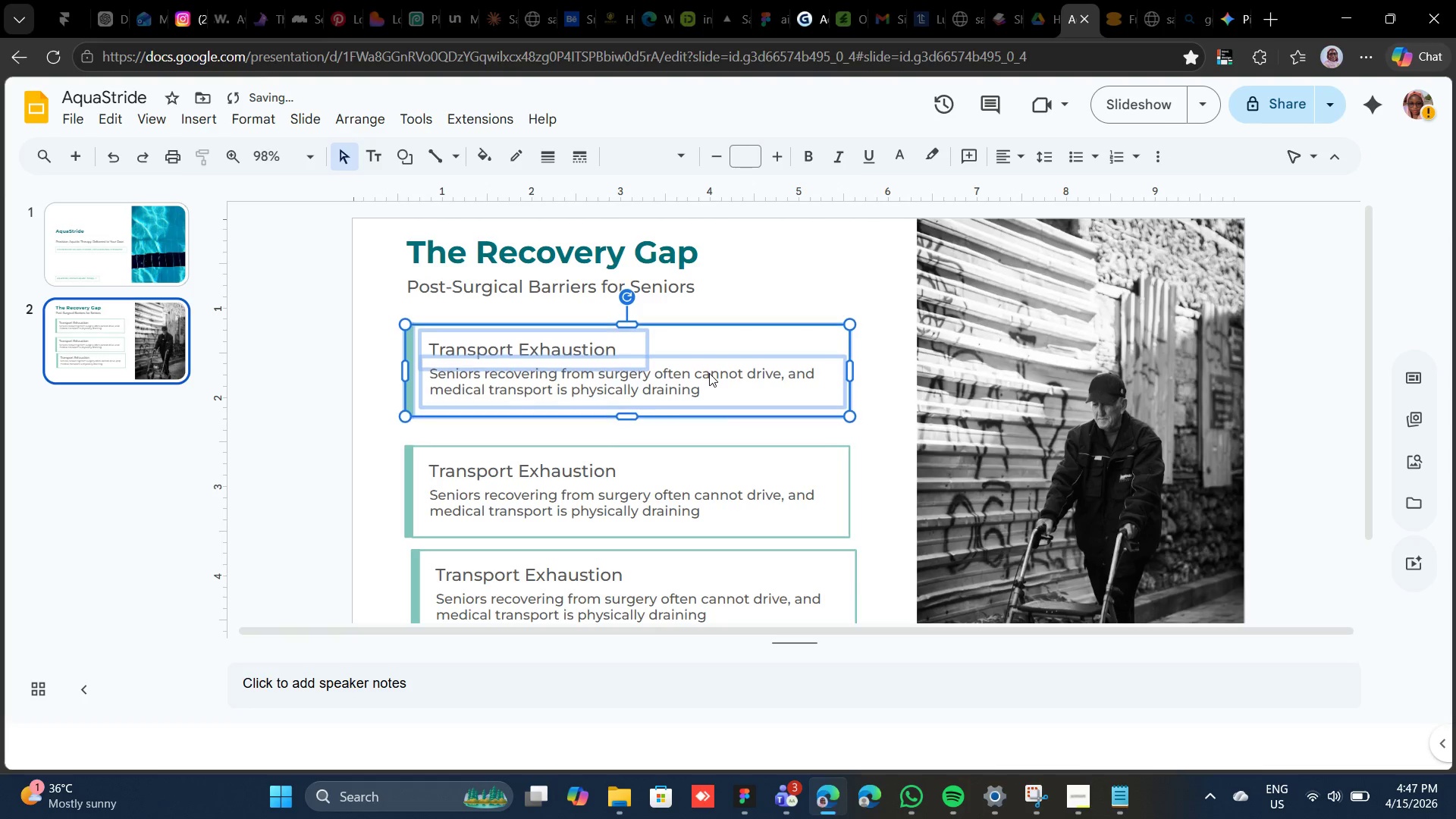 
key(ArrowUp)
 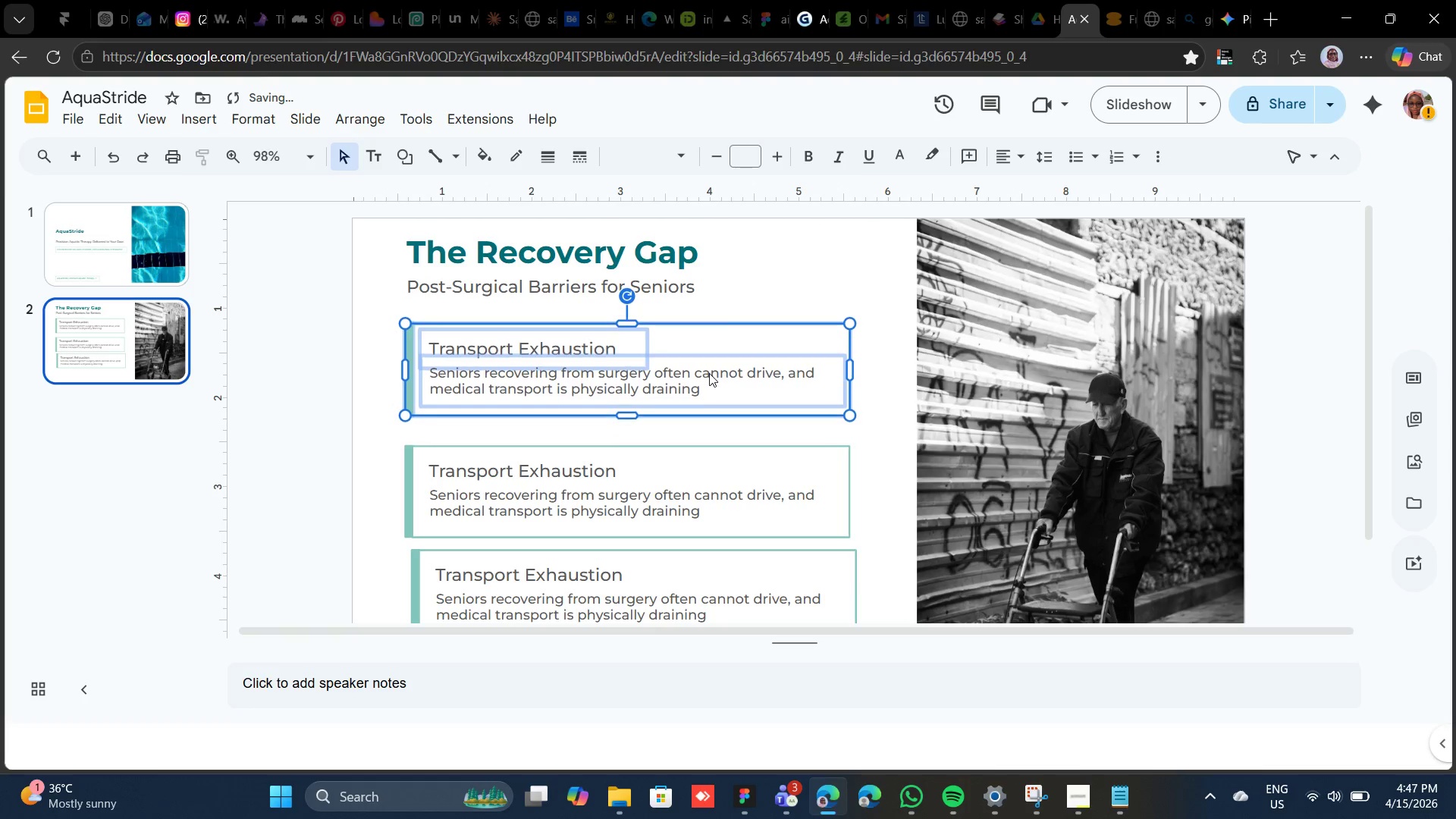 
key(ArrowUp)
 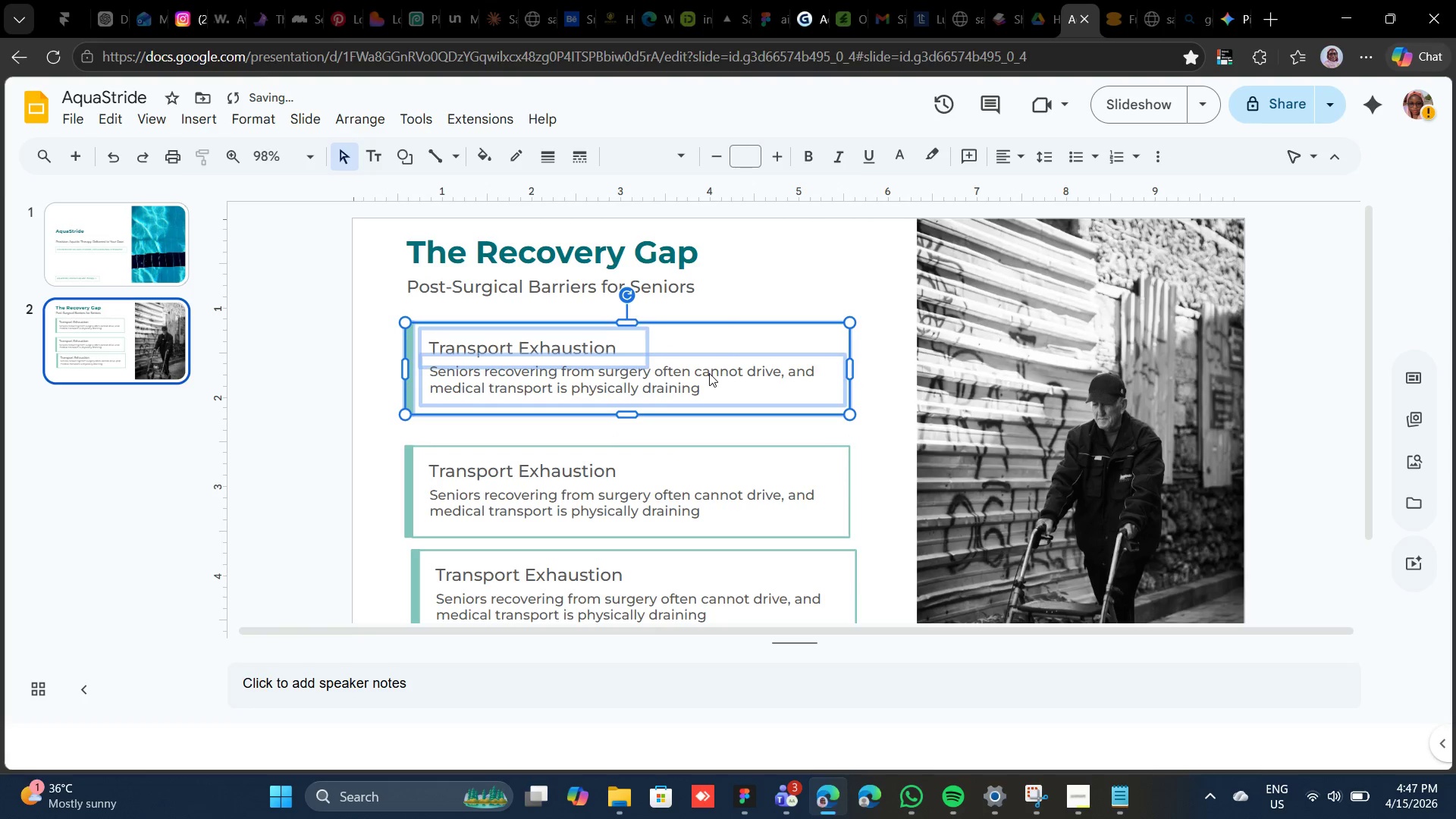 
key(ArrowUp)
 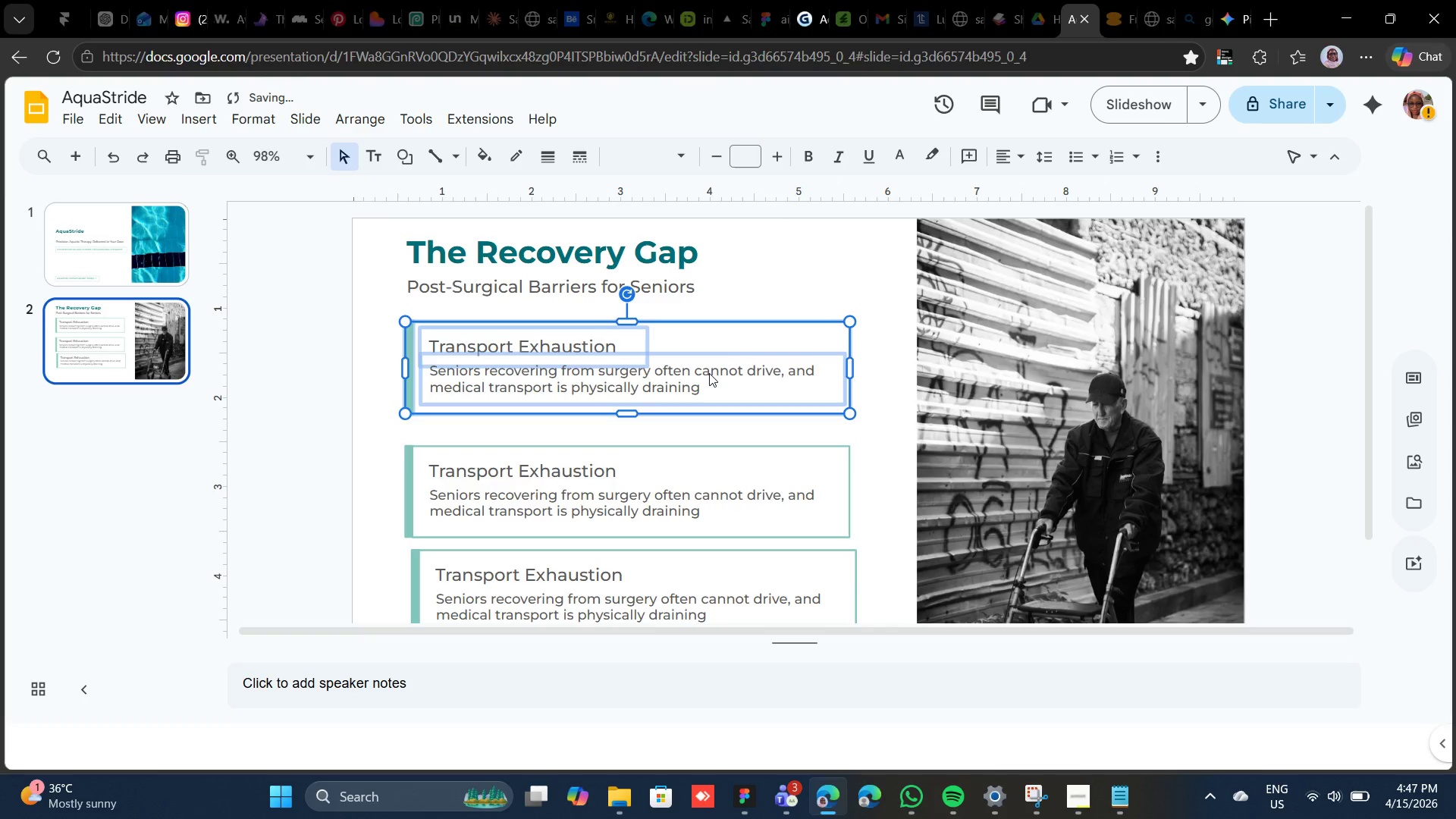 
key(ArrowUp)
 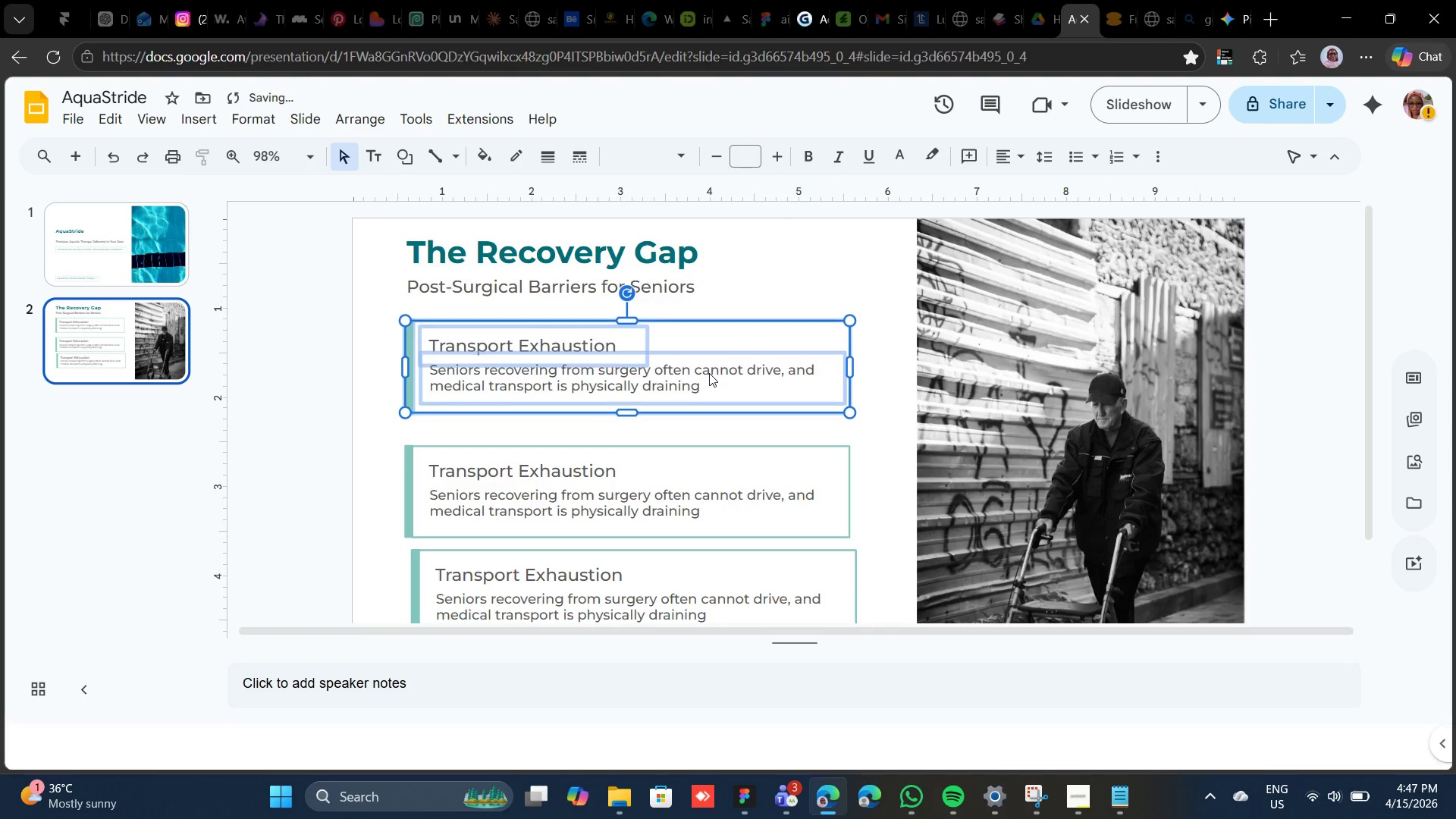 
key(ArrowUp)
 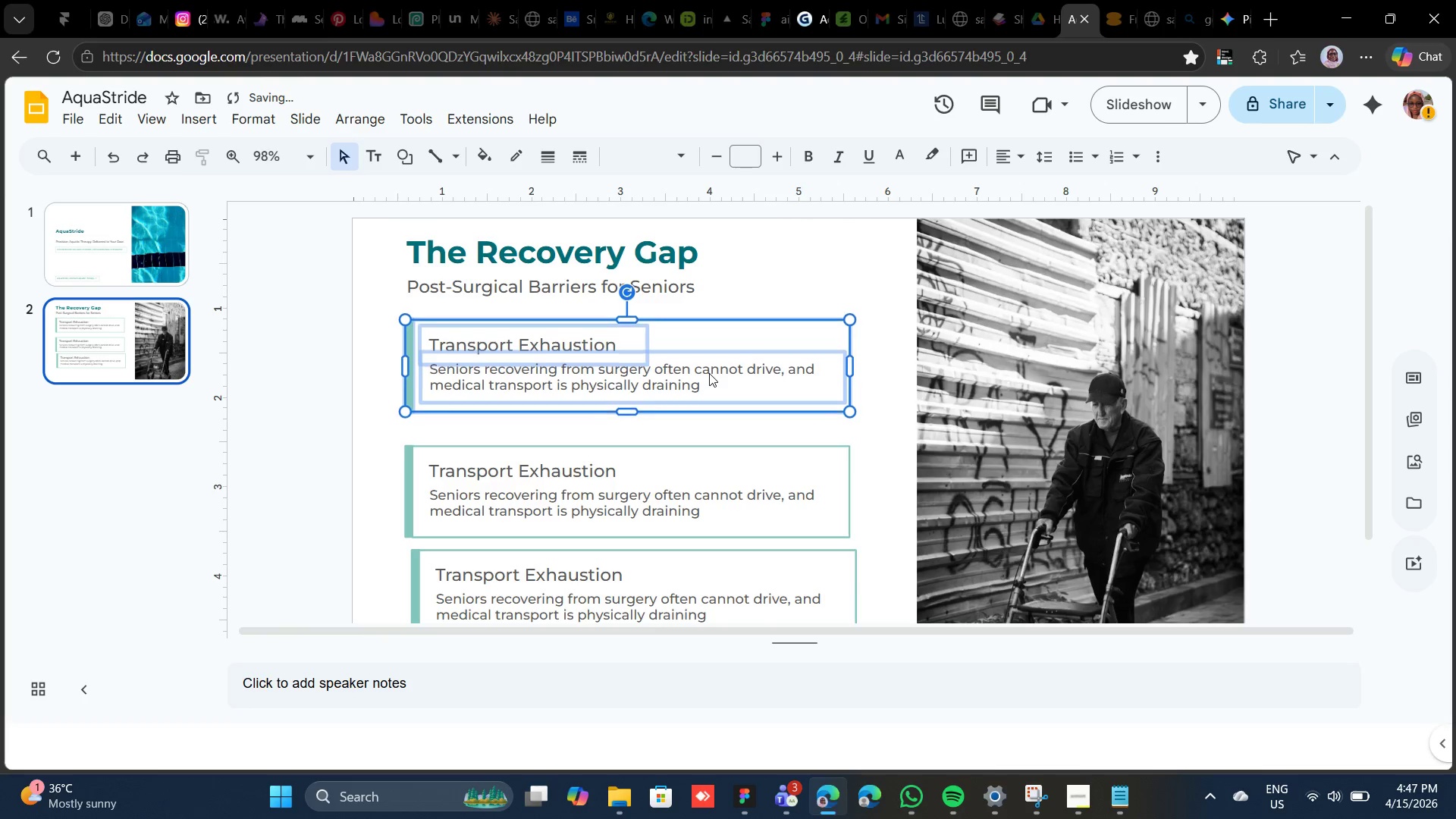 
key(ArrowUp)
 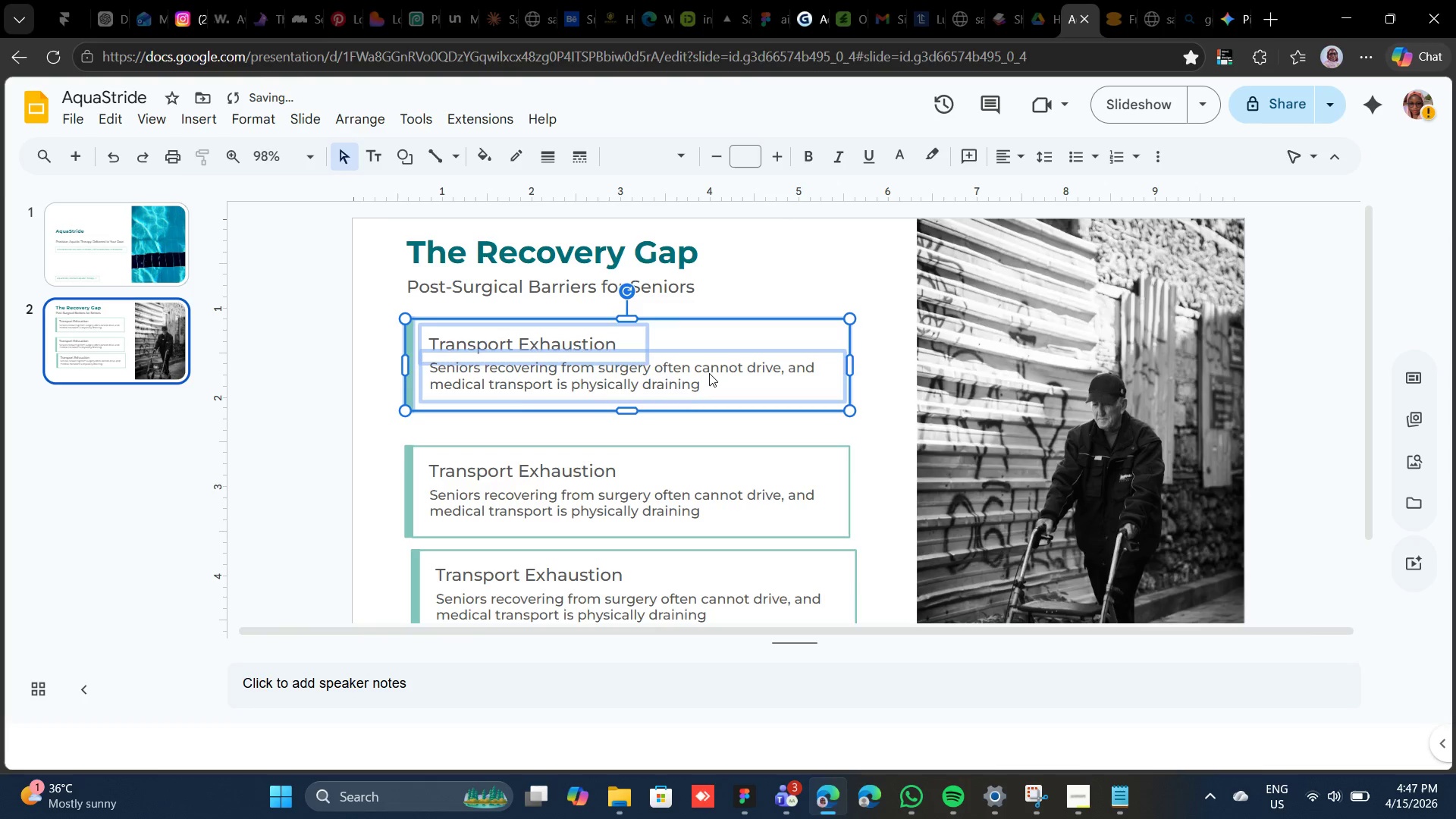 
key(ArrowUp)
 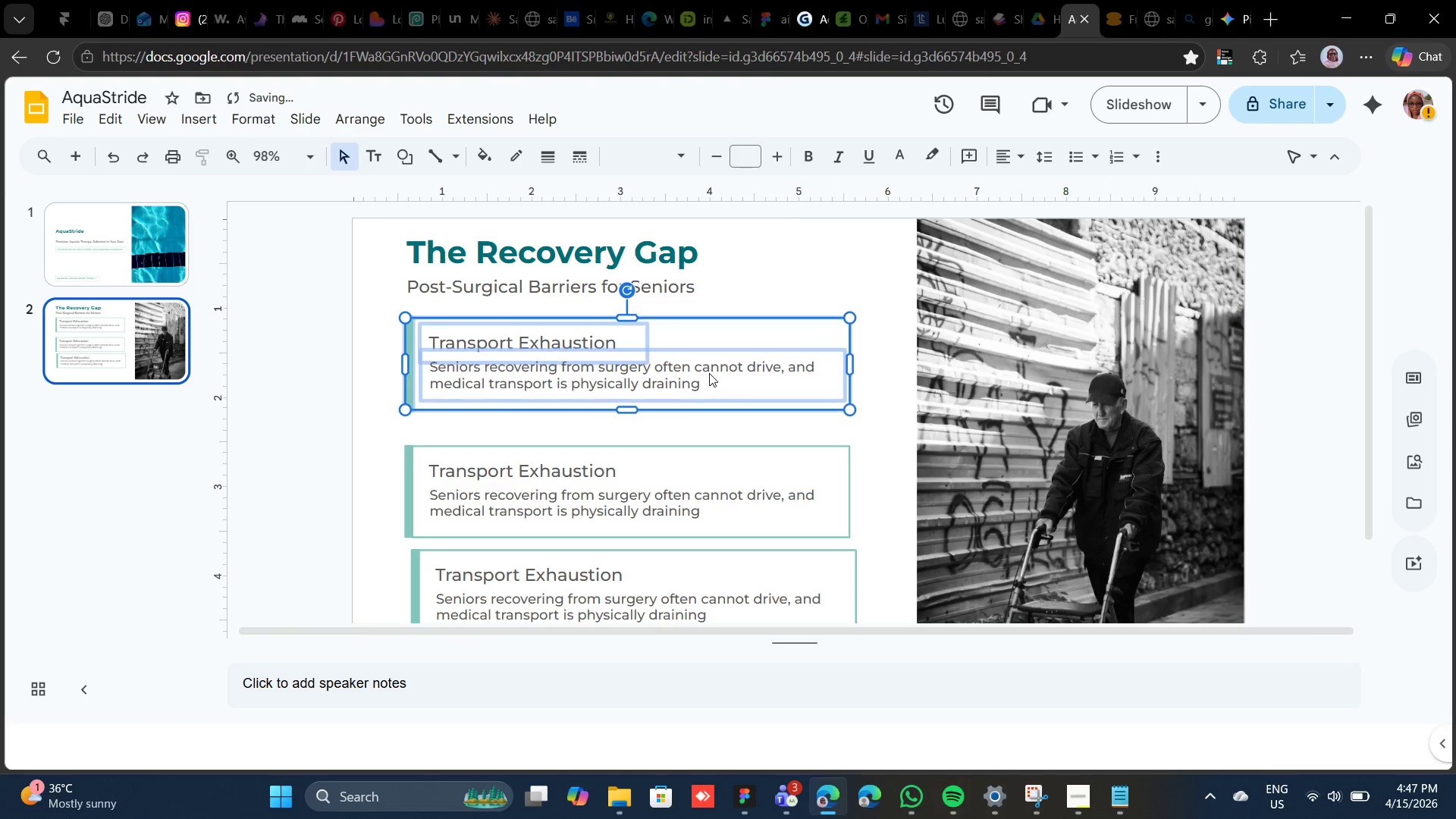 
key(ArrowUp)
 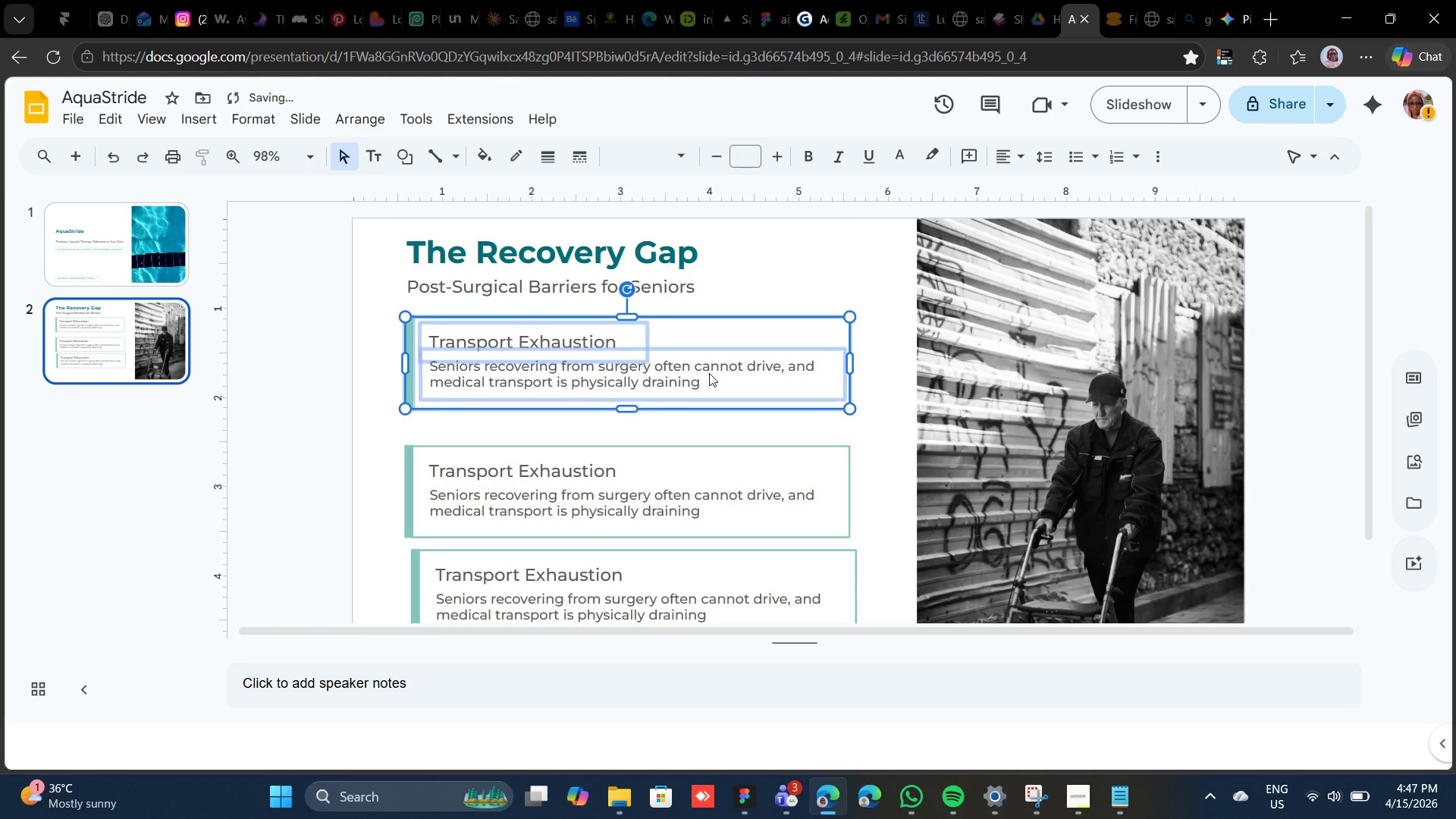 
key(ArrowUp)
 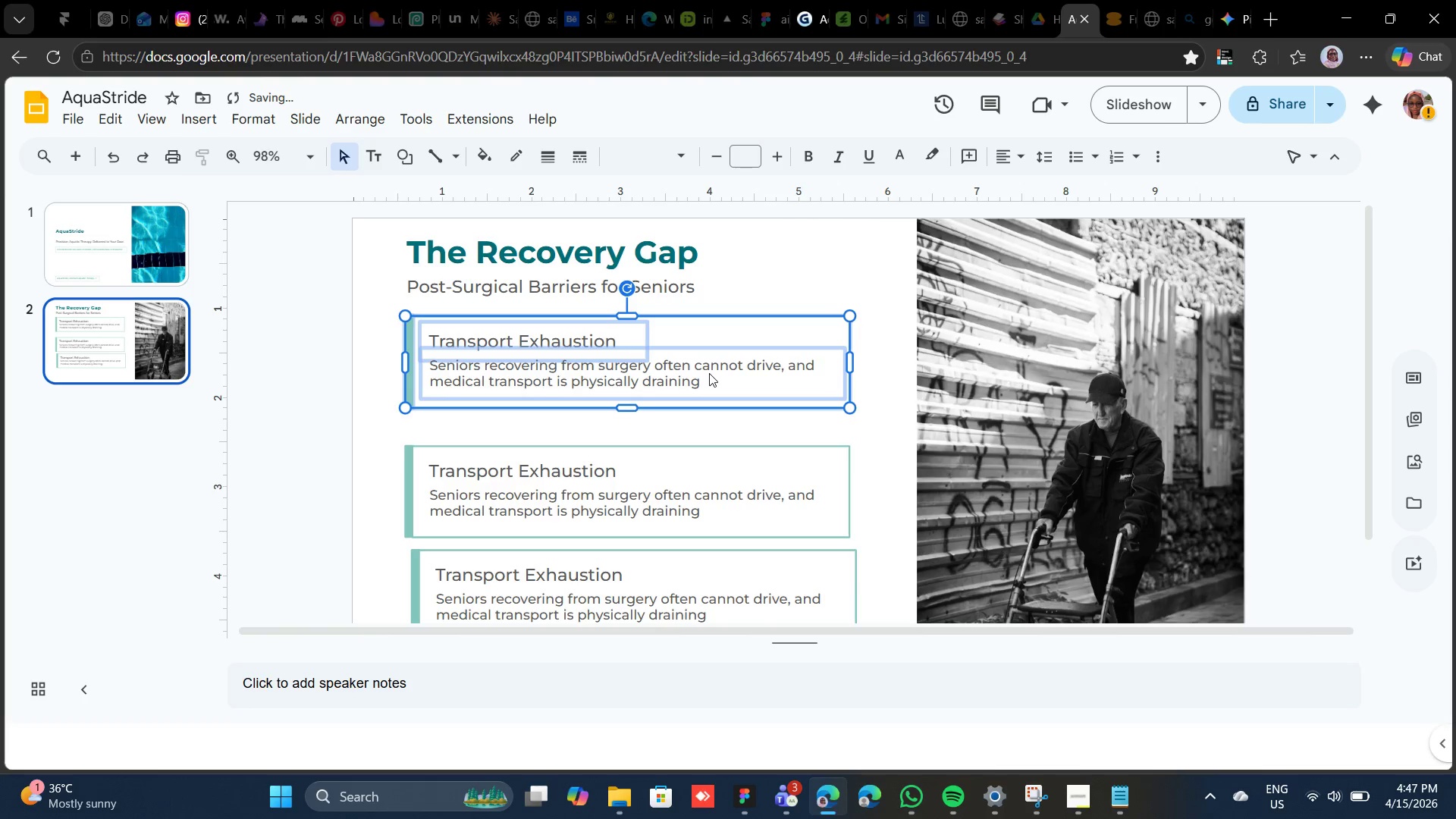 
key(ArrowUp)
 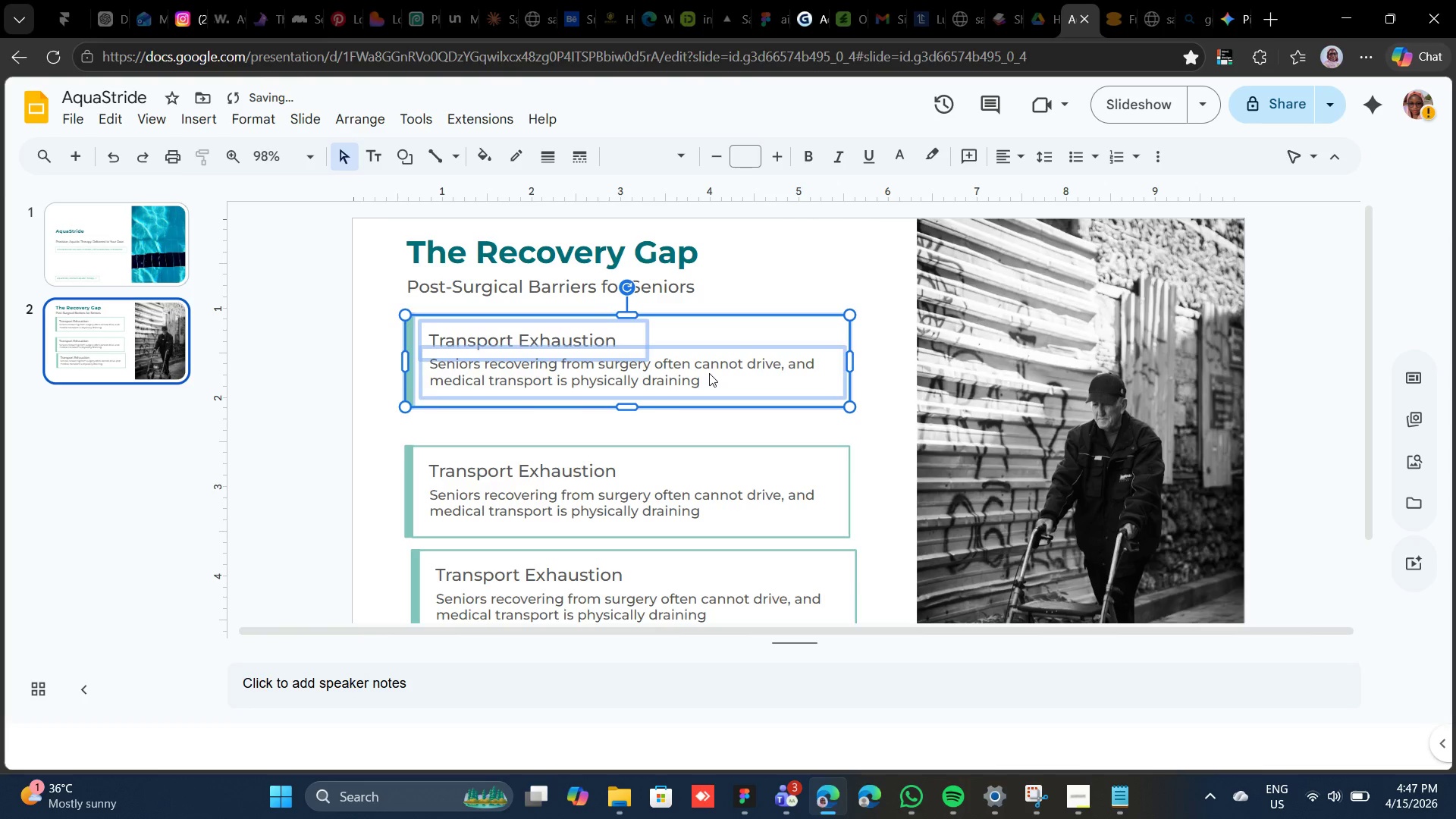 
key(ArrowUp)
 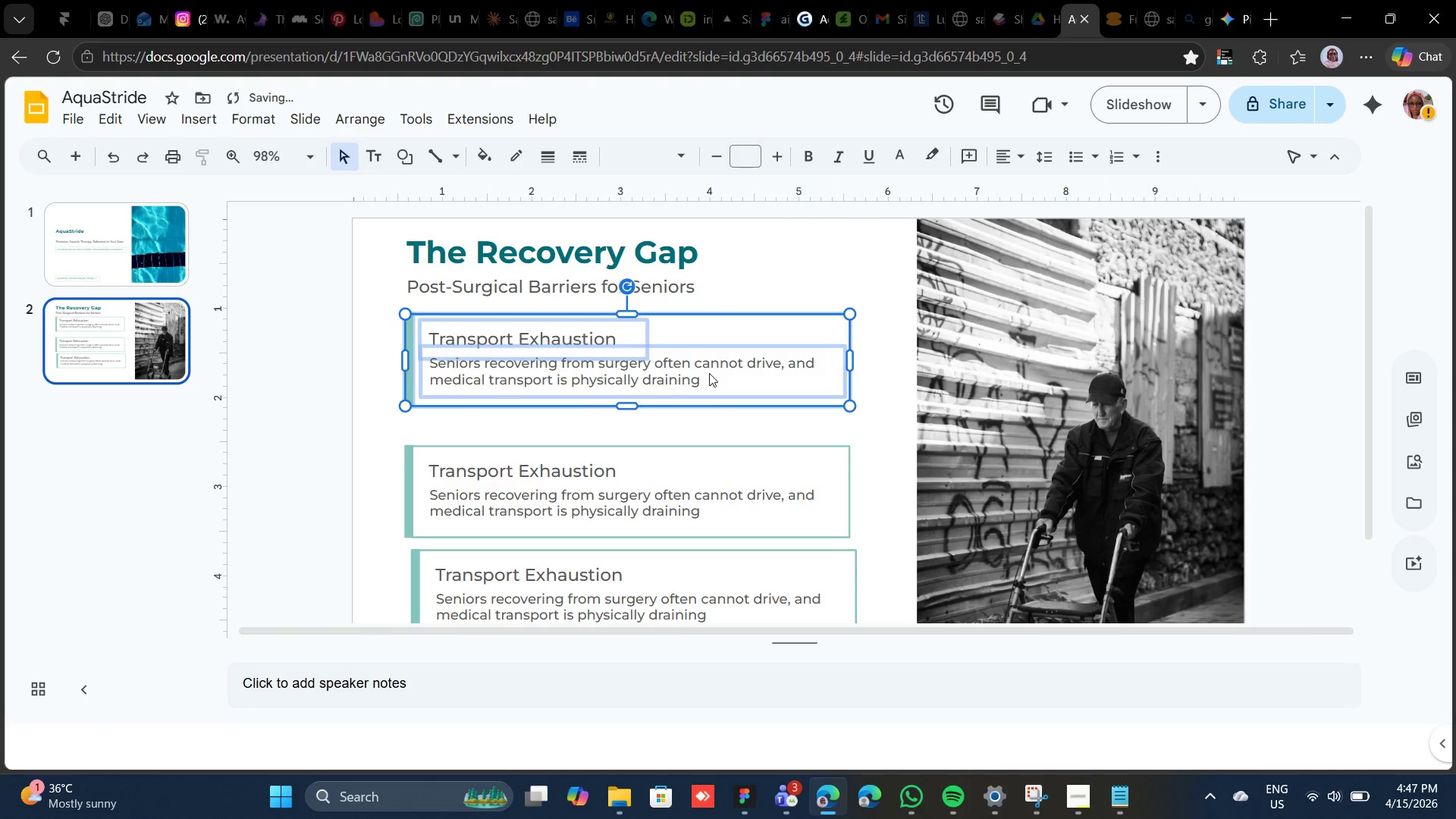 
key(ArrowUp)
 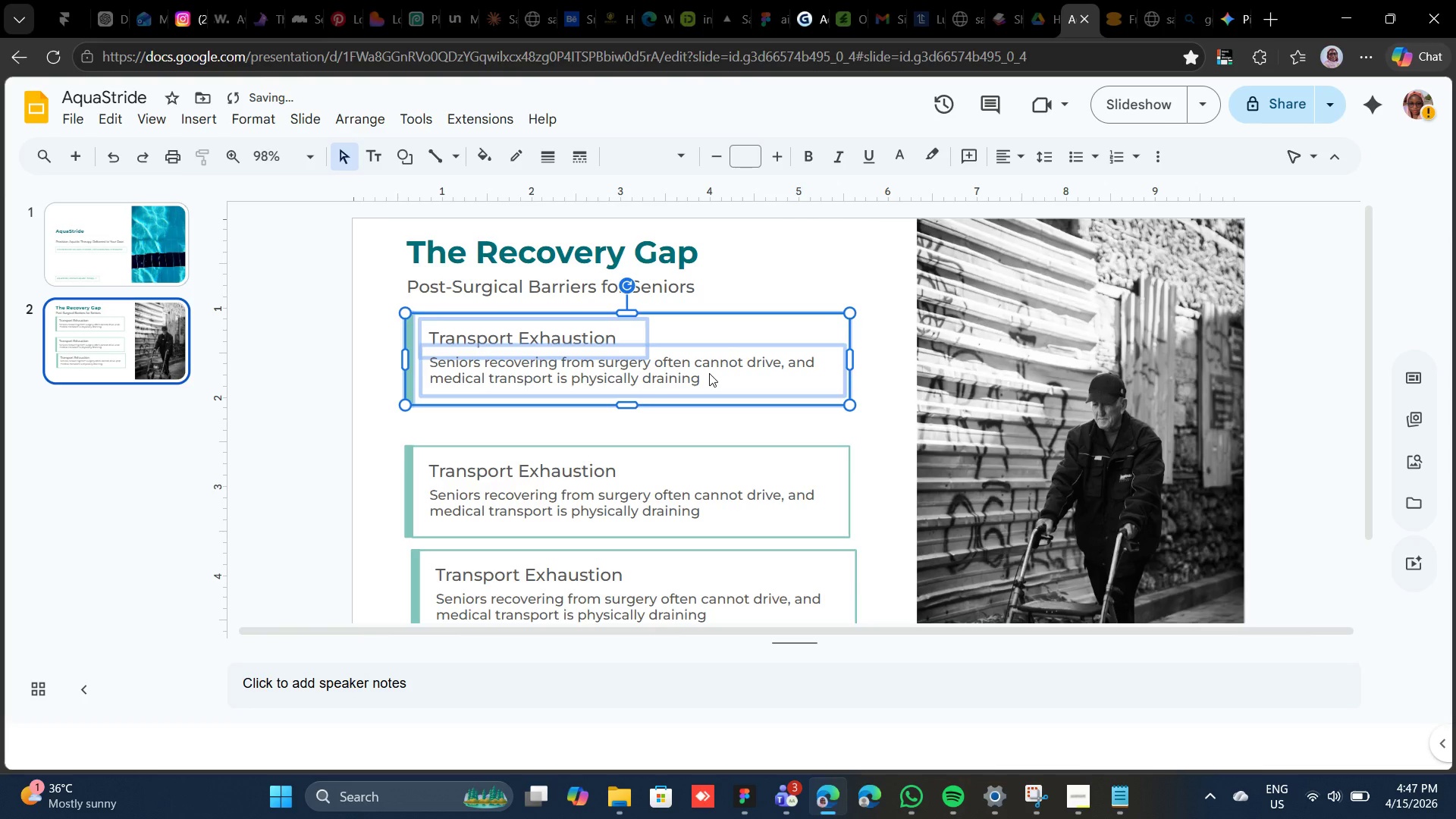 
key(ArrowUp)
 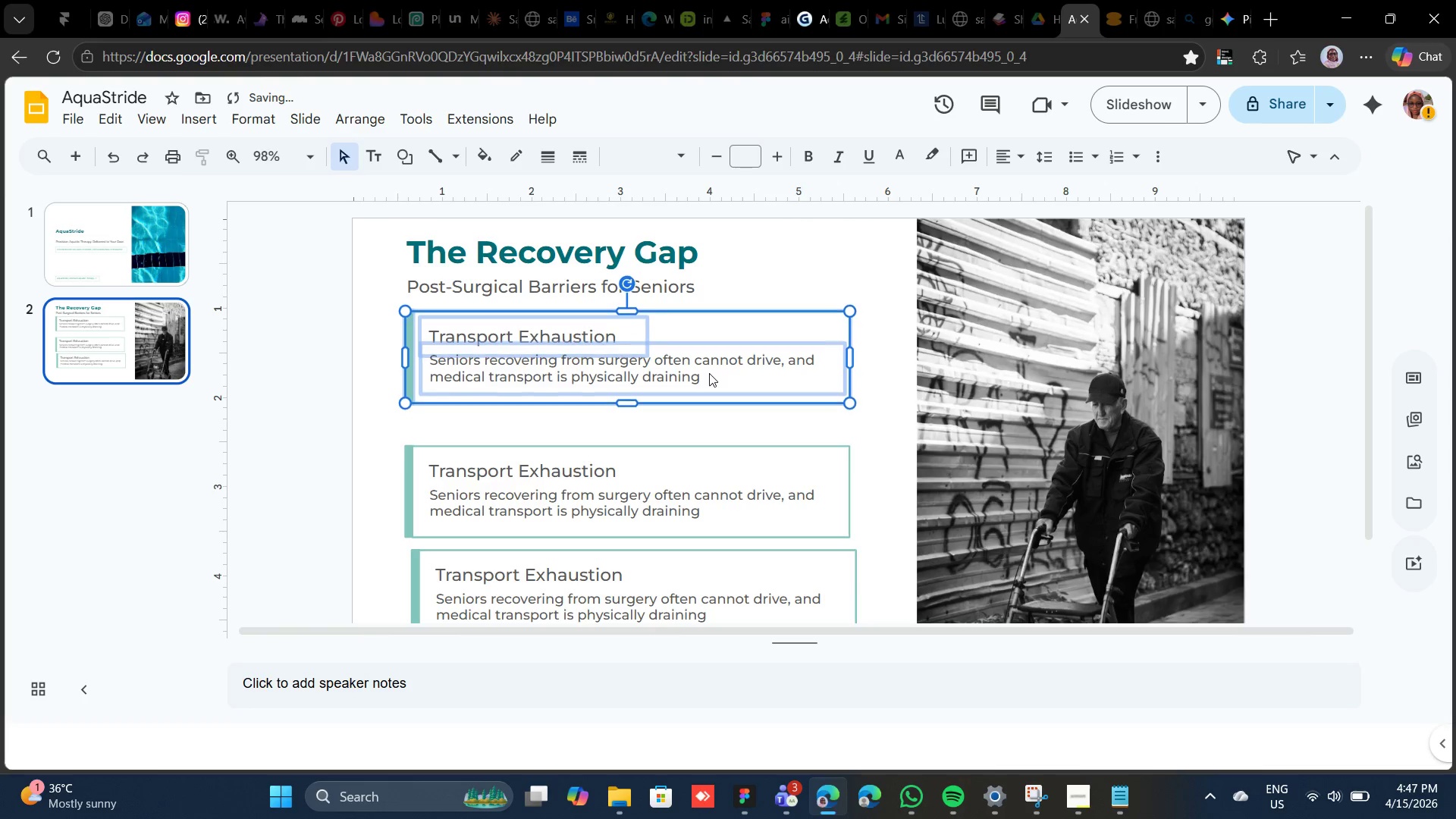 
key(ArrowUp)
 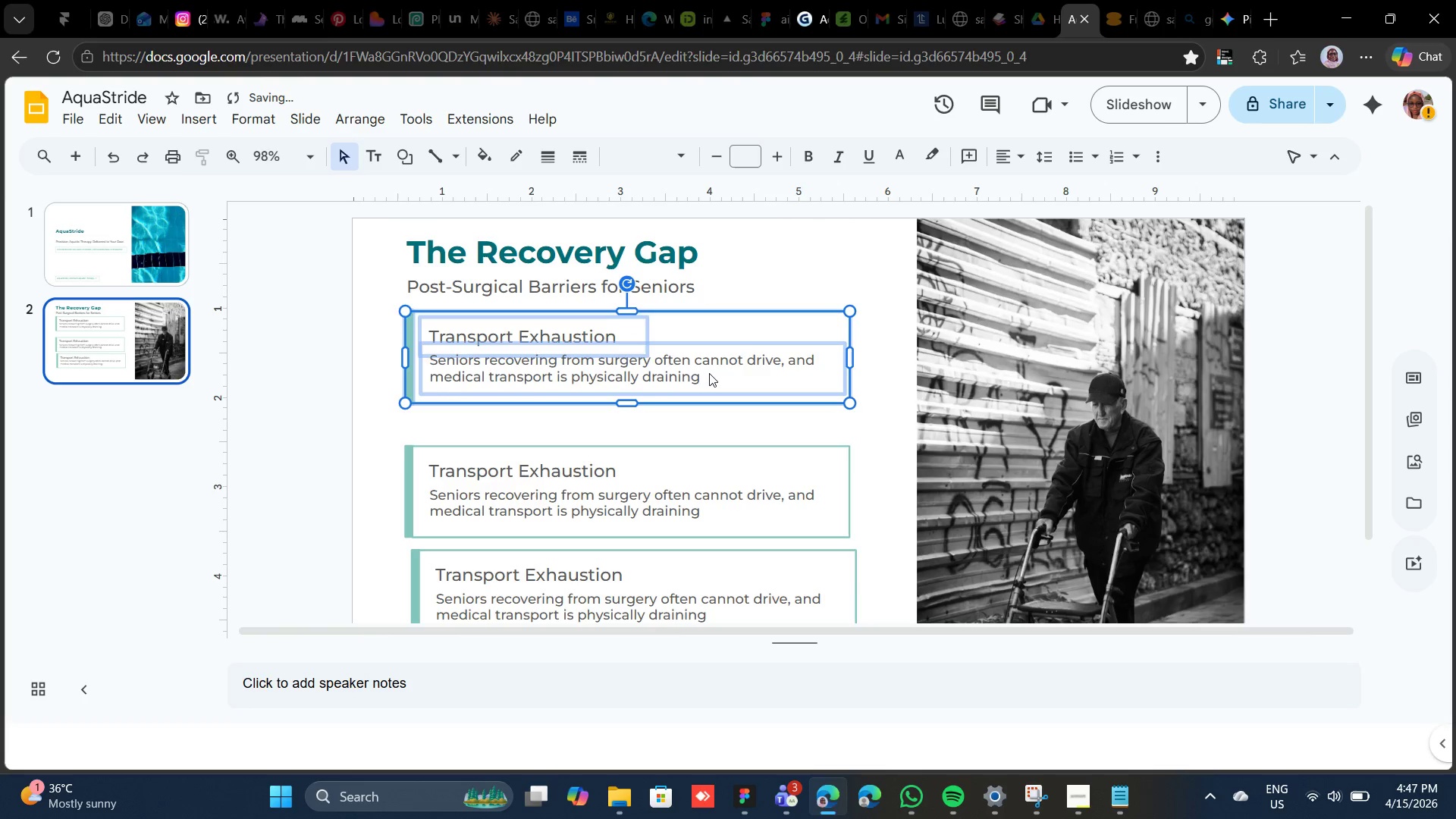 
key(ArrowUp)
 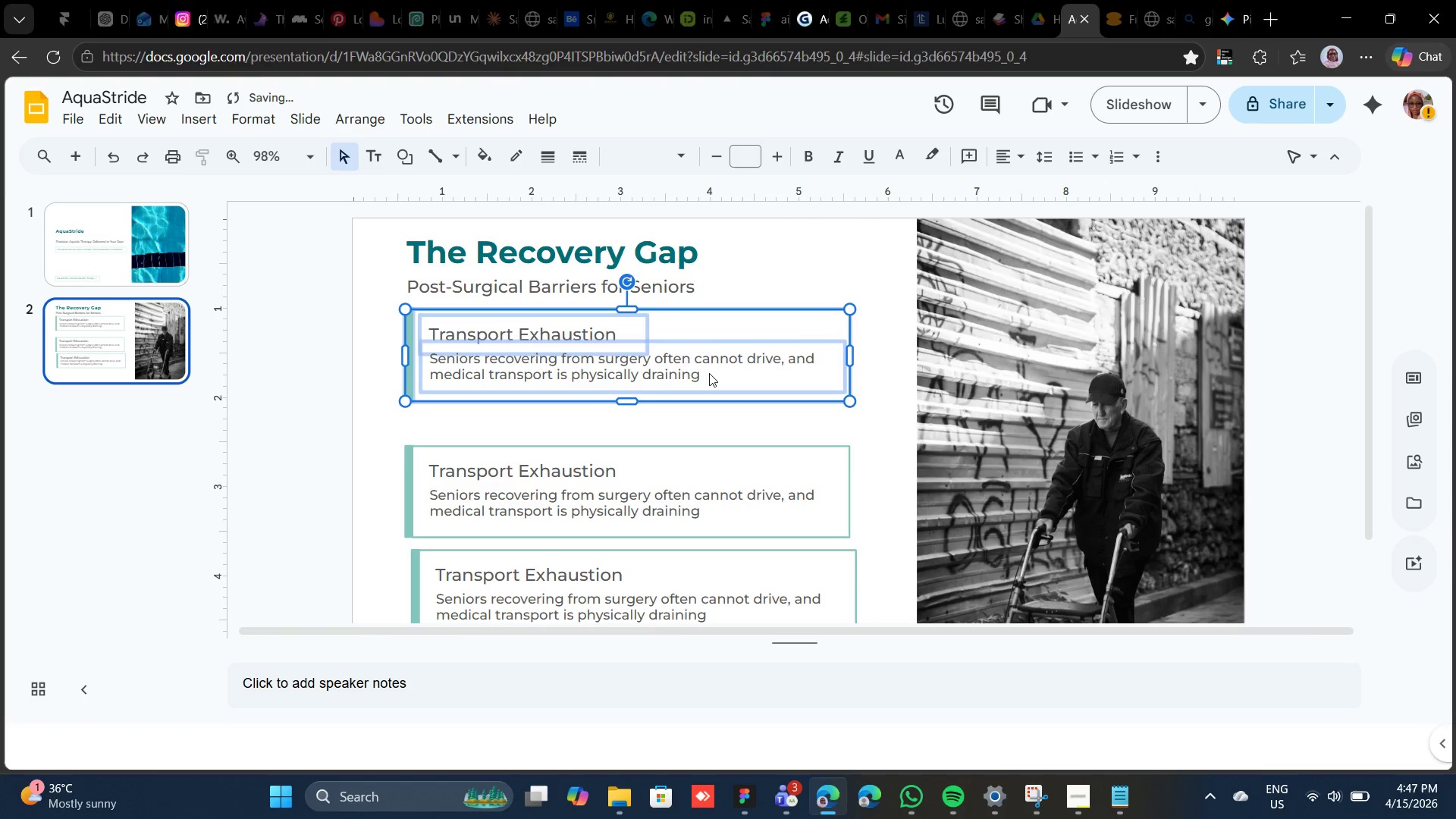 
key(ArrowUp)
 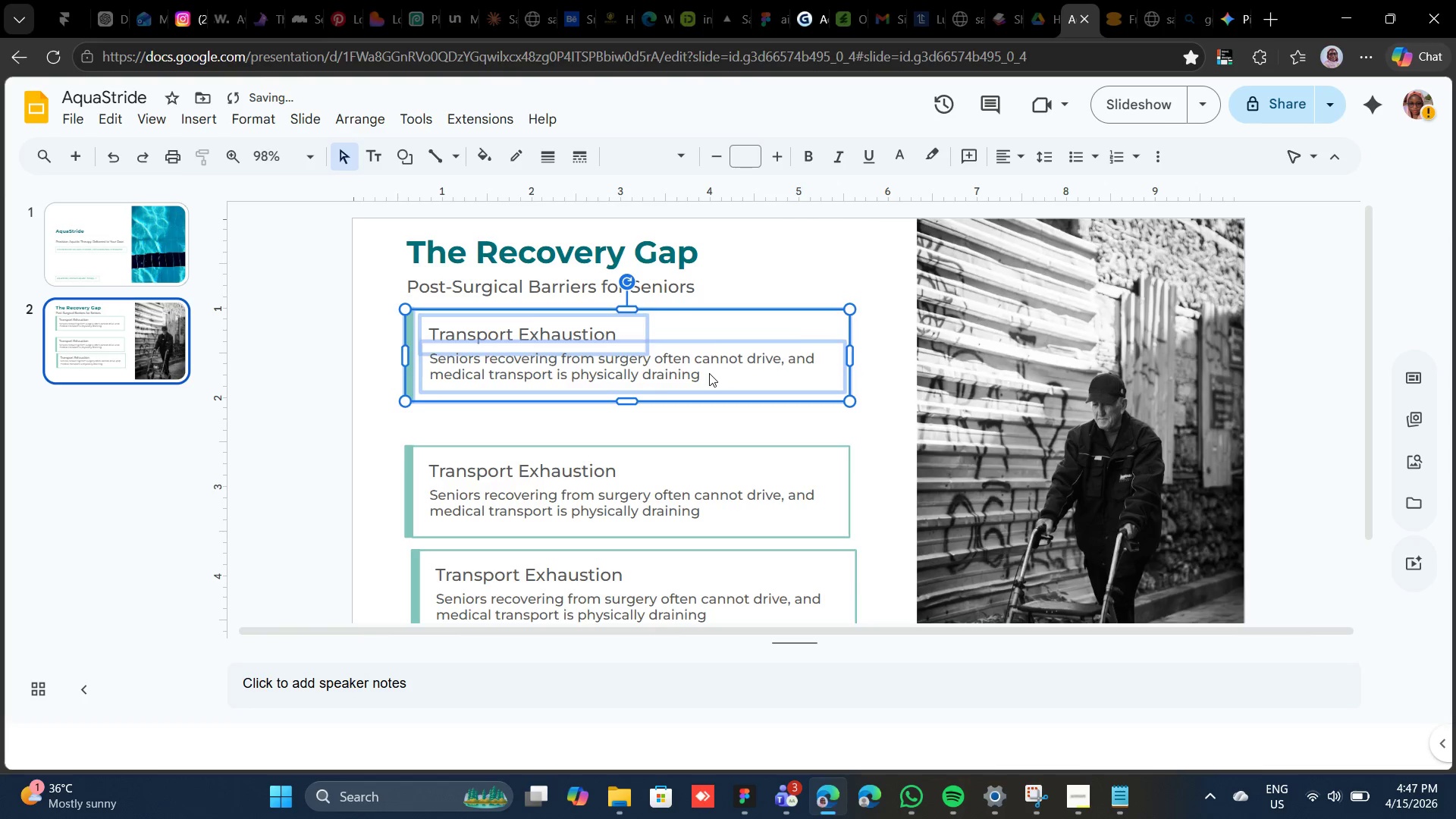 
key(ArrowUp)
 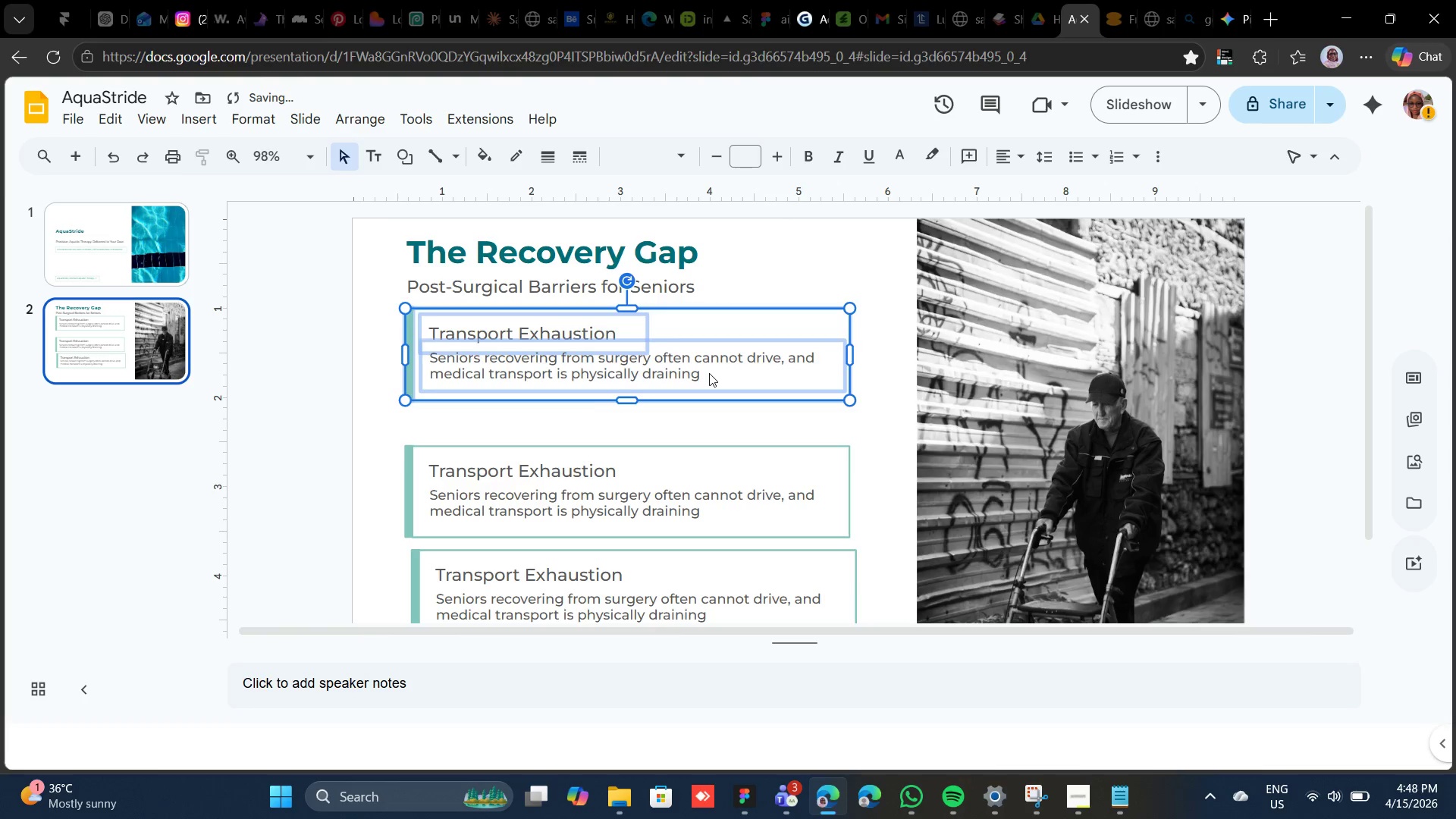 
key(ArrowUp)
 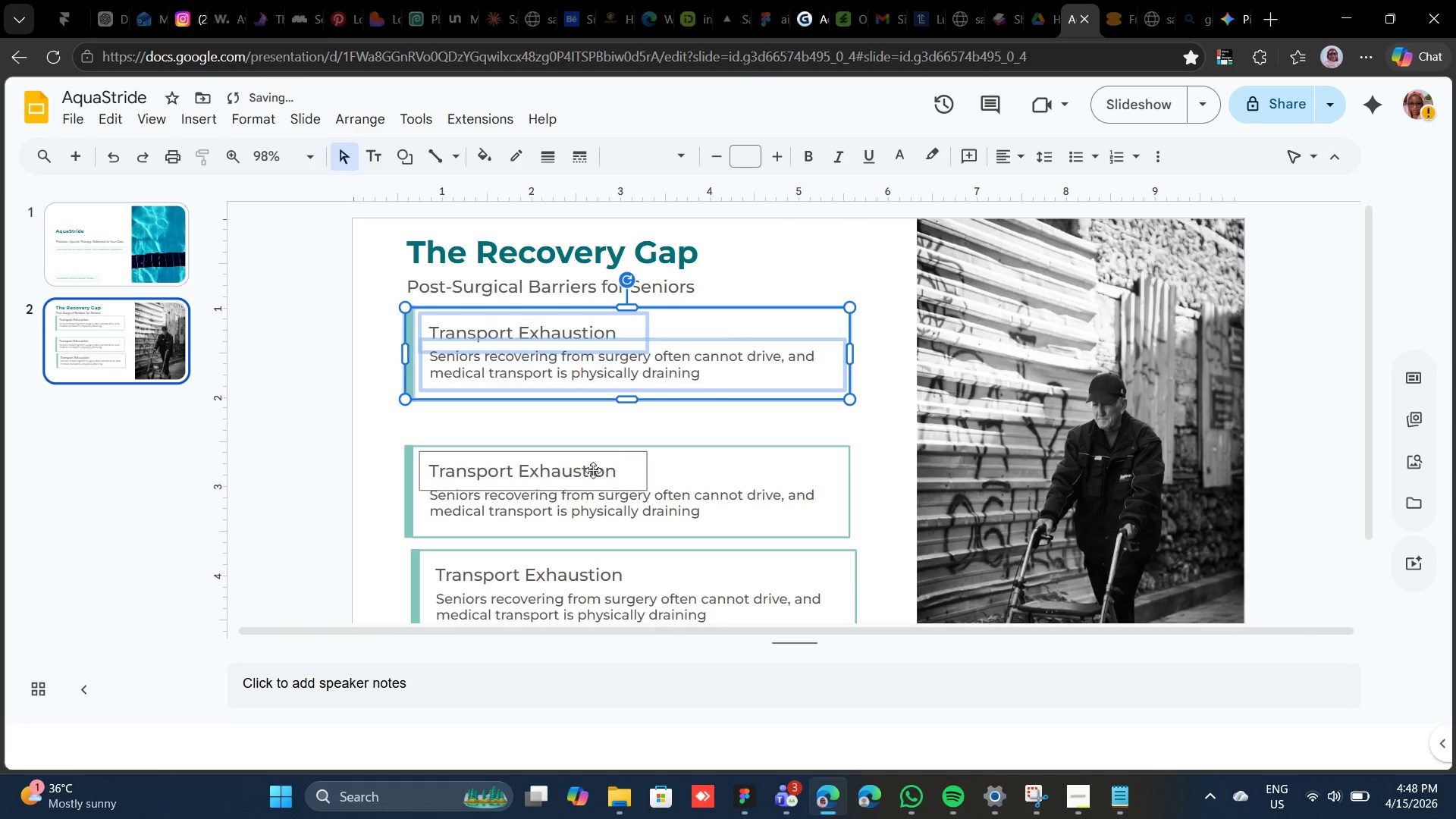 
left_click([553, 472])
 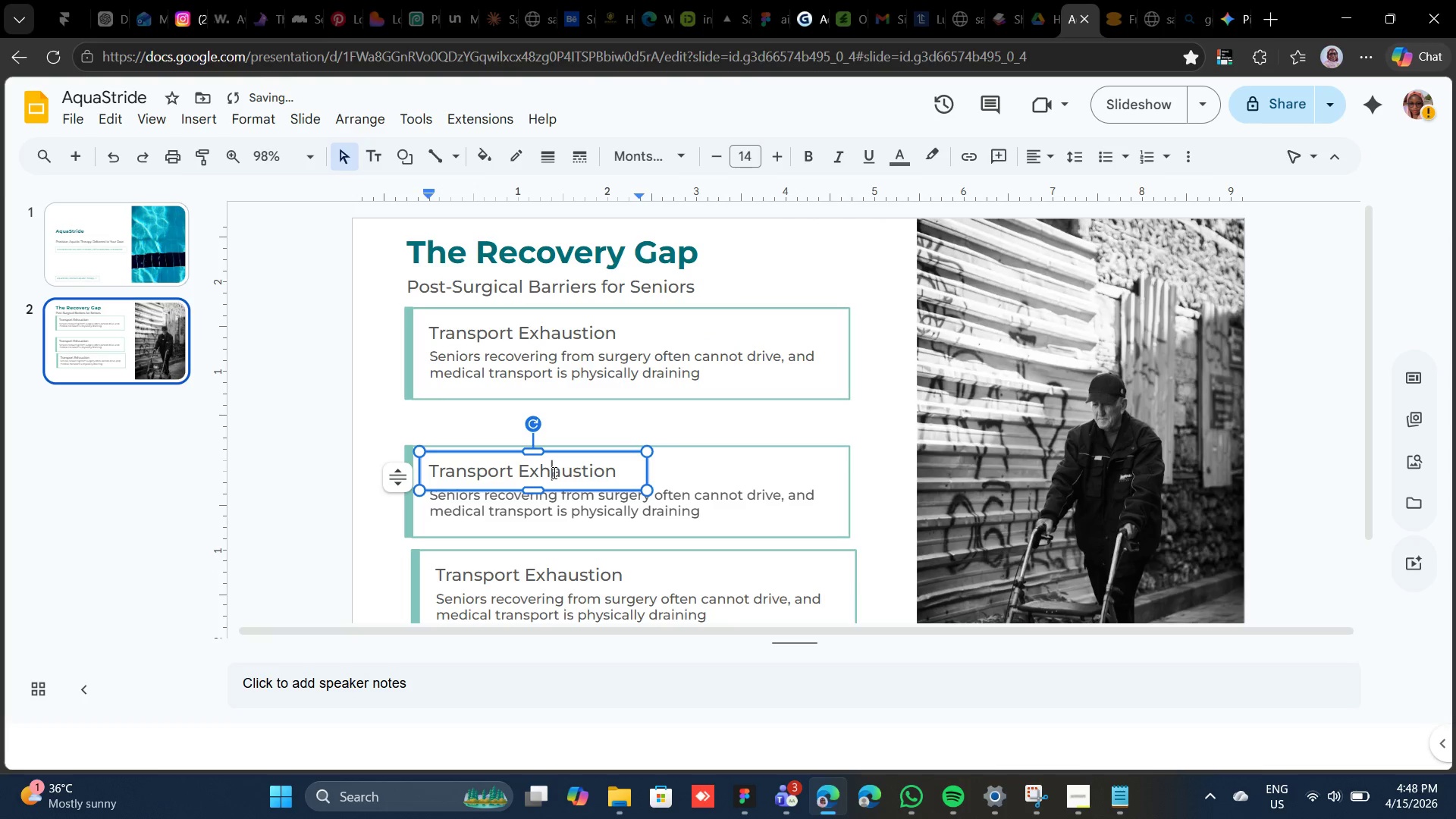 
hold_key(key=ShiftLeft, duration=6.61)
left_click([701, 464])
 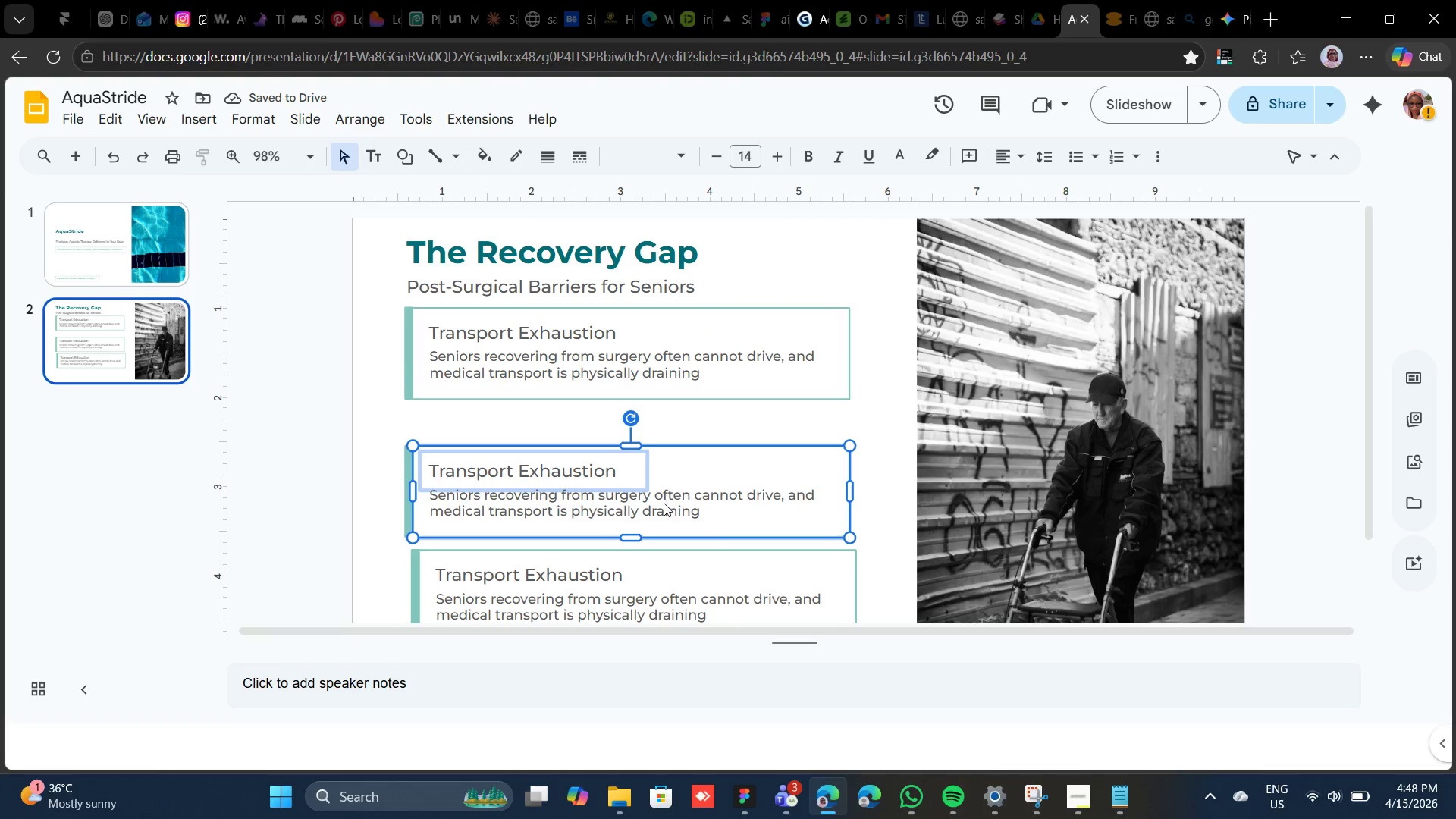 
left_click([663, 503])
 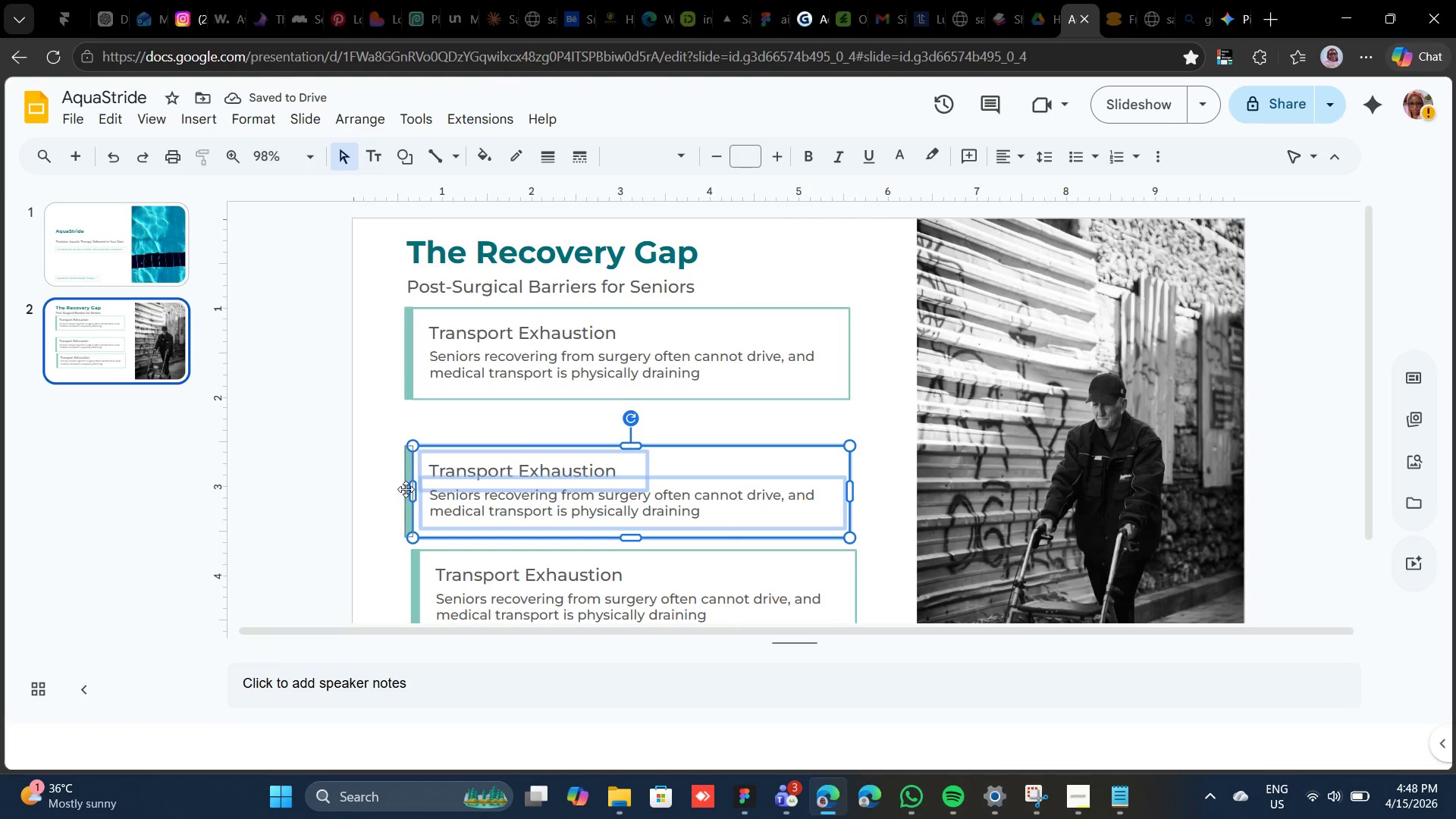 
left_click([408, 488])
 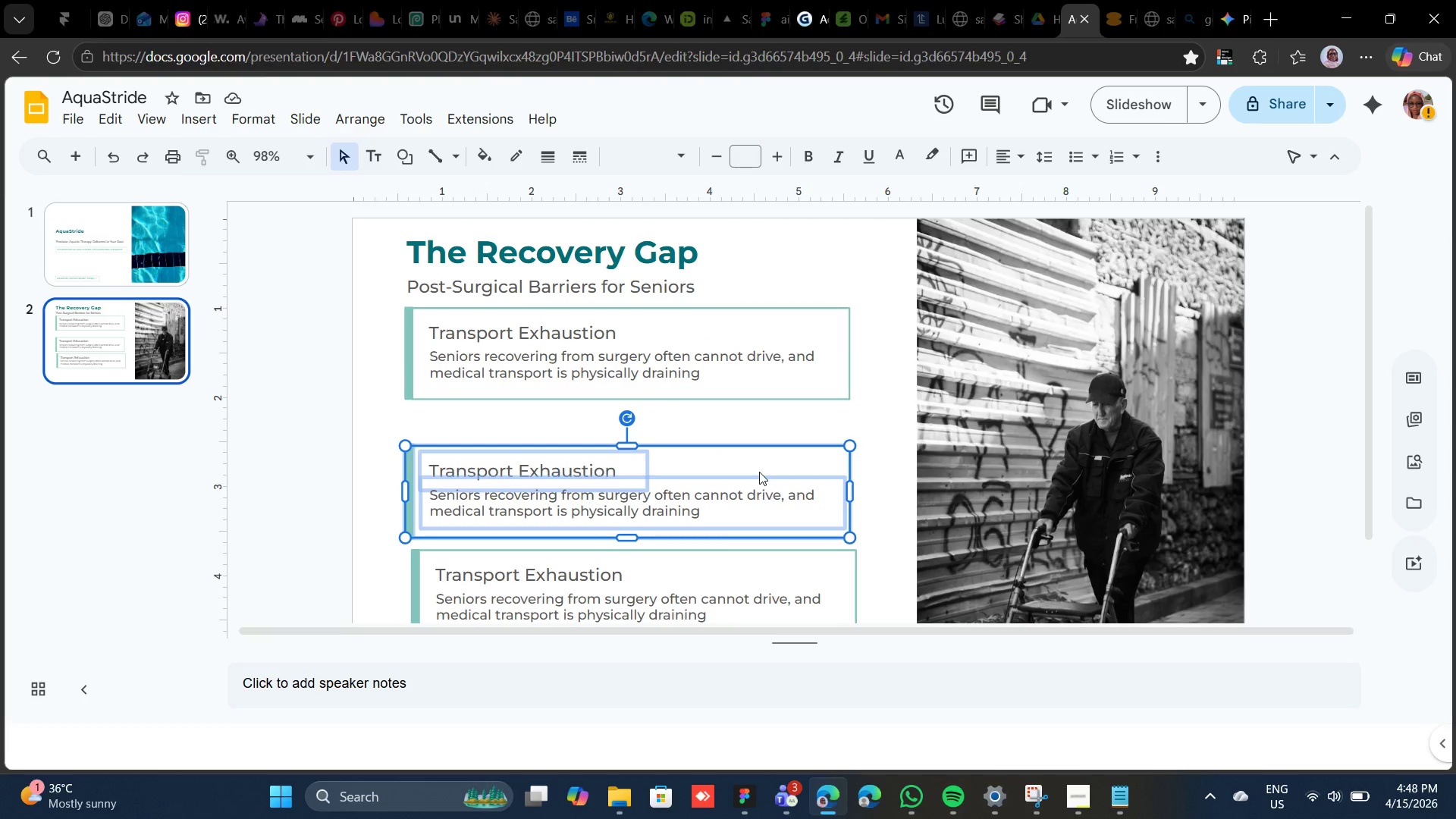 
left_click([759, 472])
 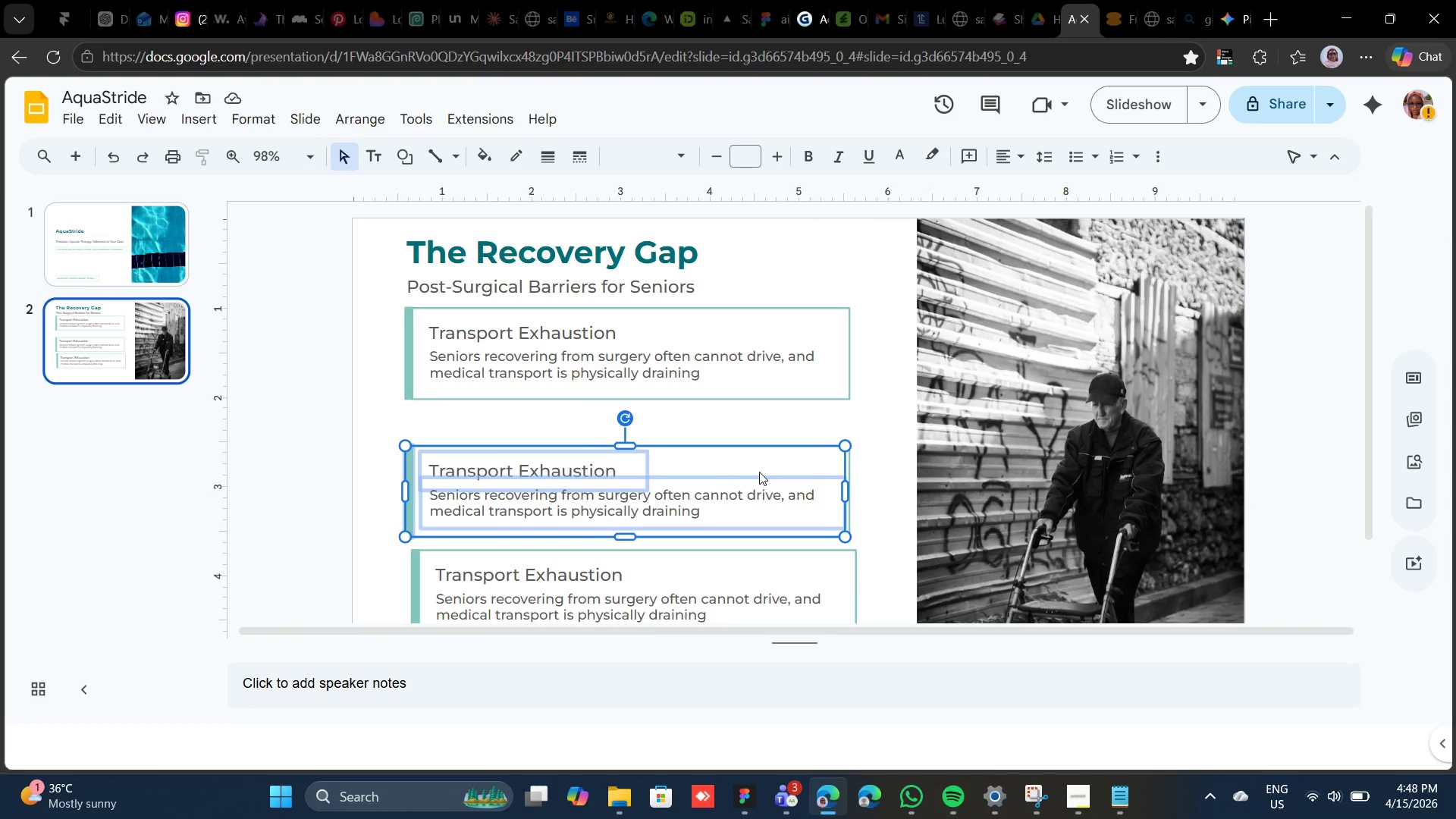 
left_click([759, 472])
 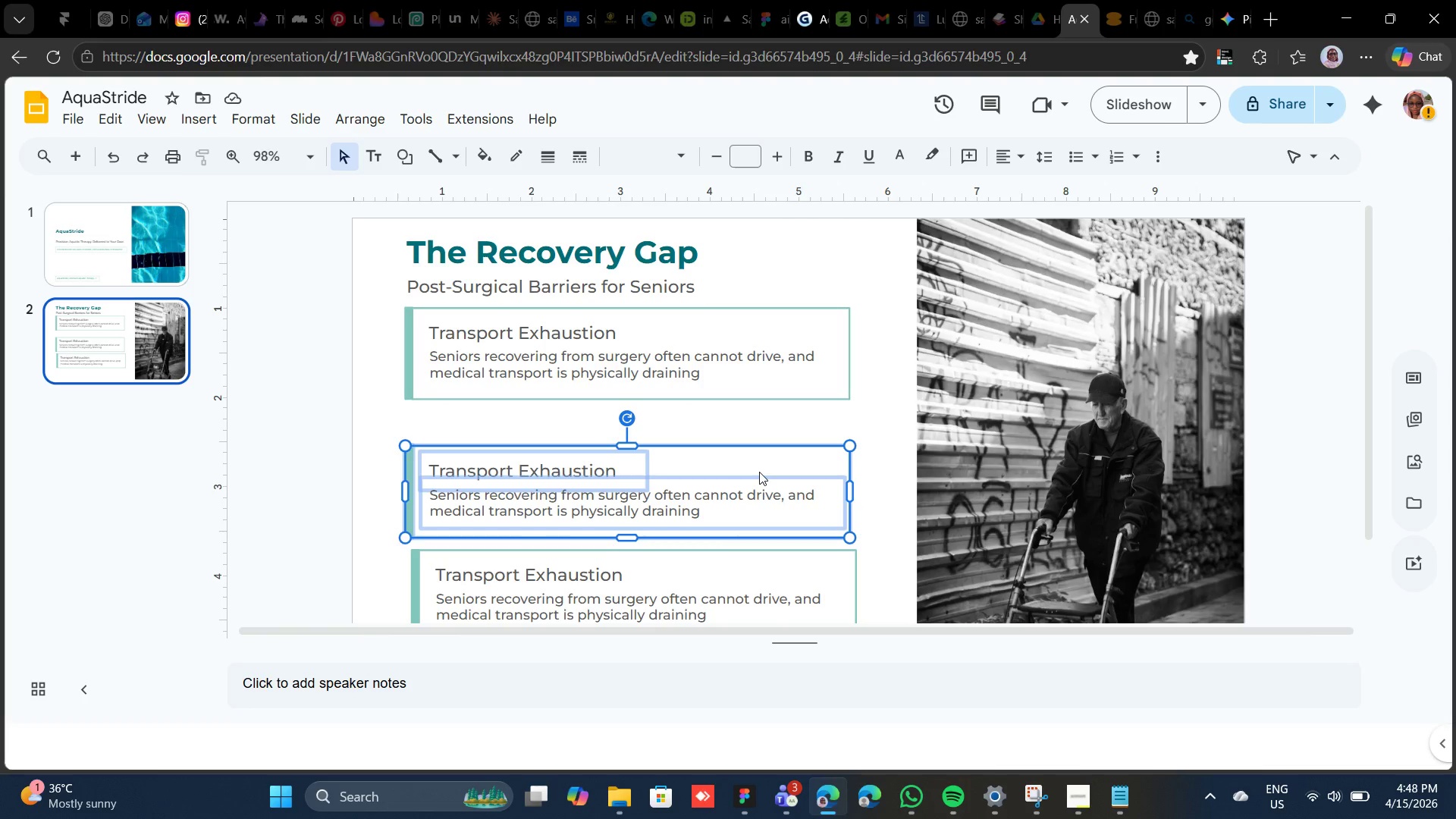 
key(ArrowUp)
 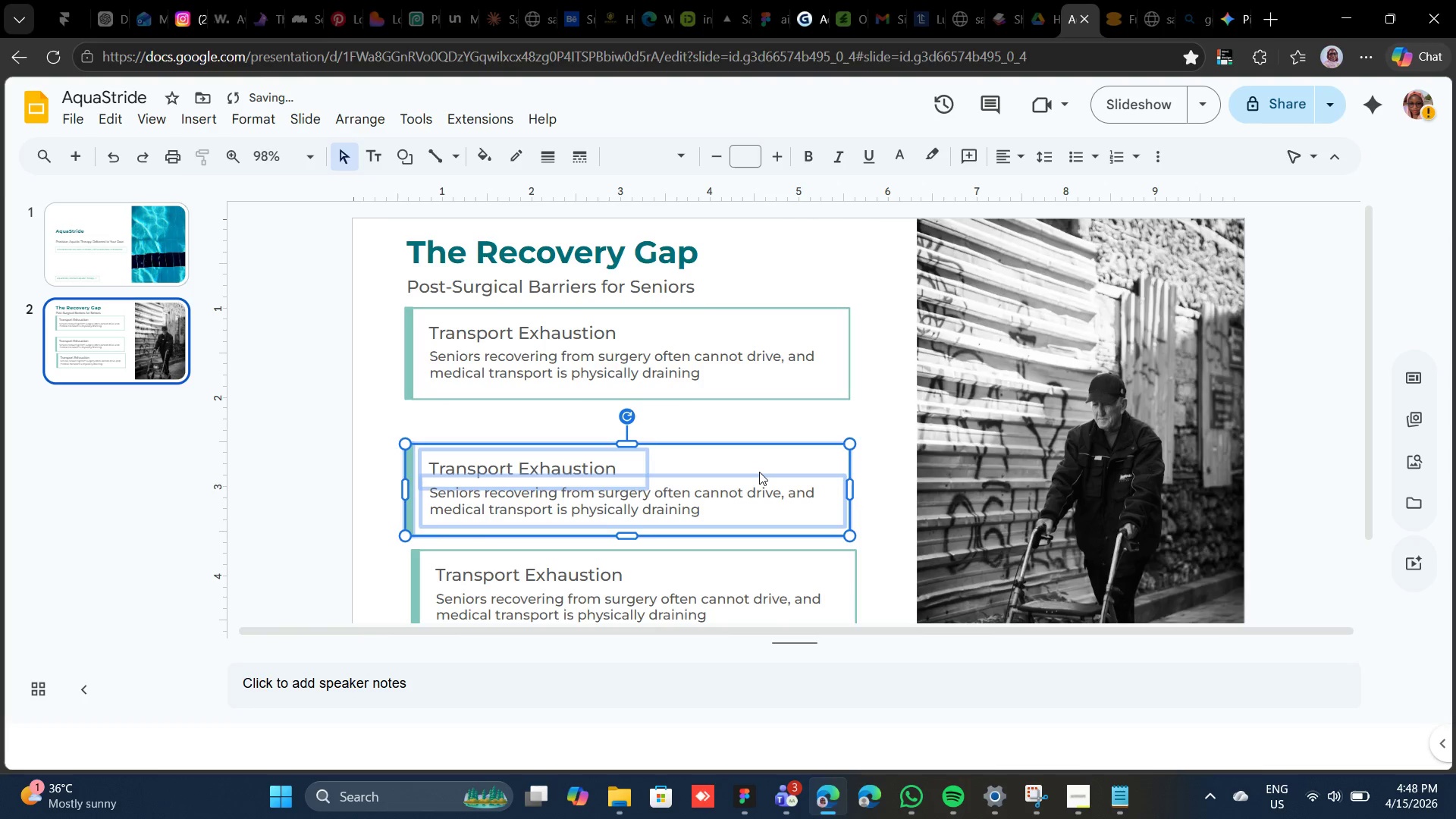 
hold_key(key=ArrowUp, duration=1.5)
 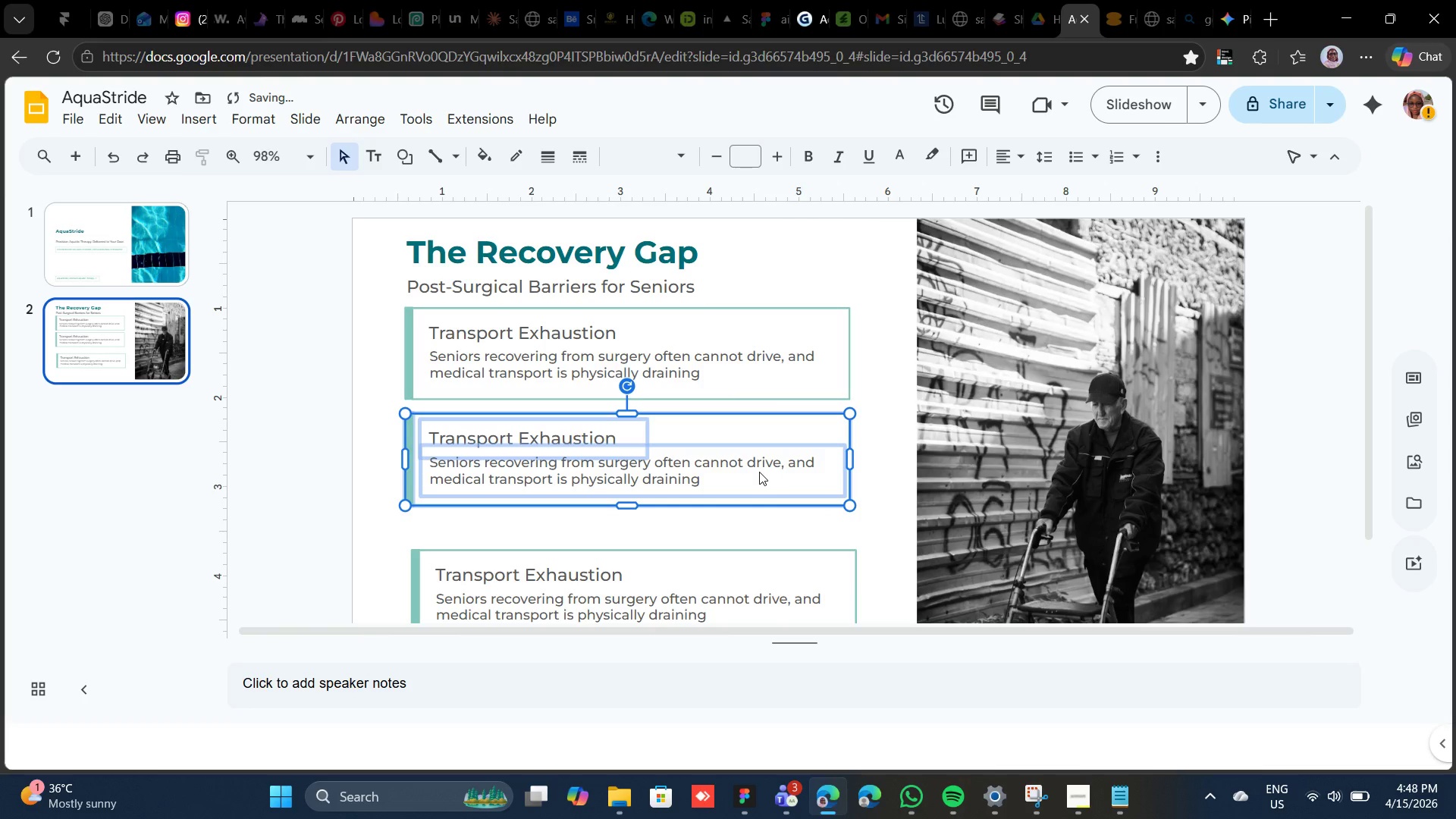 
key(ArrowUp)
 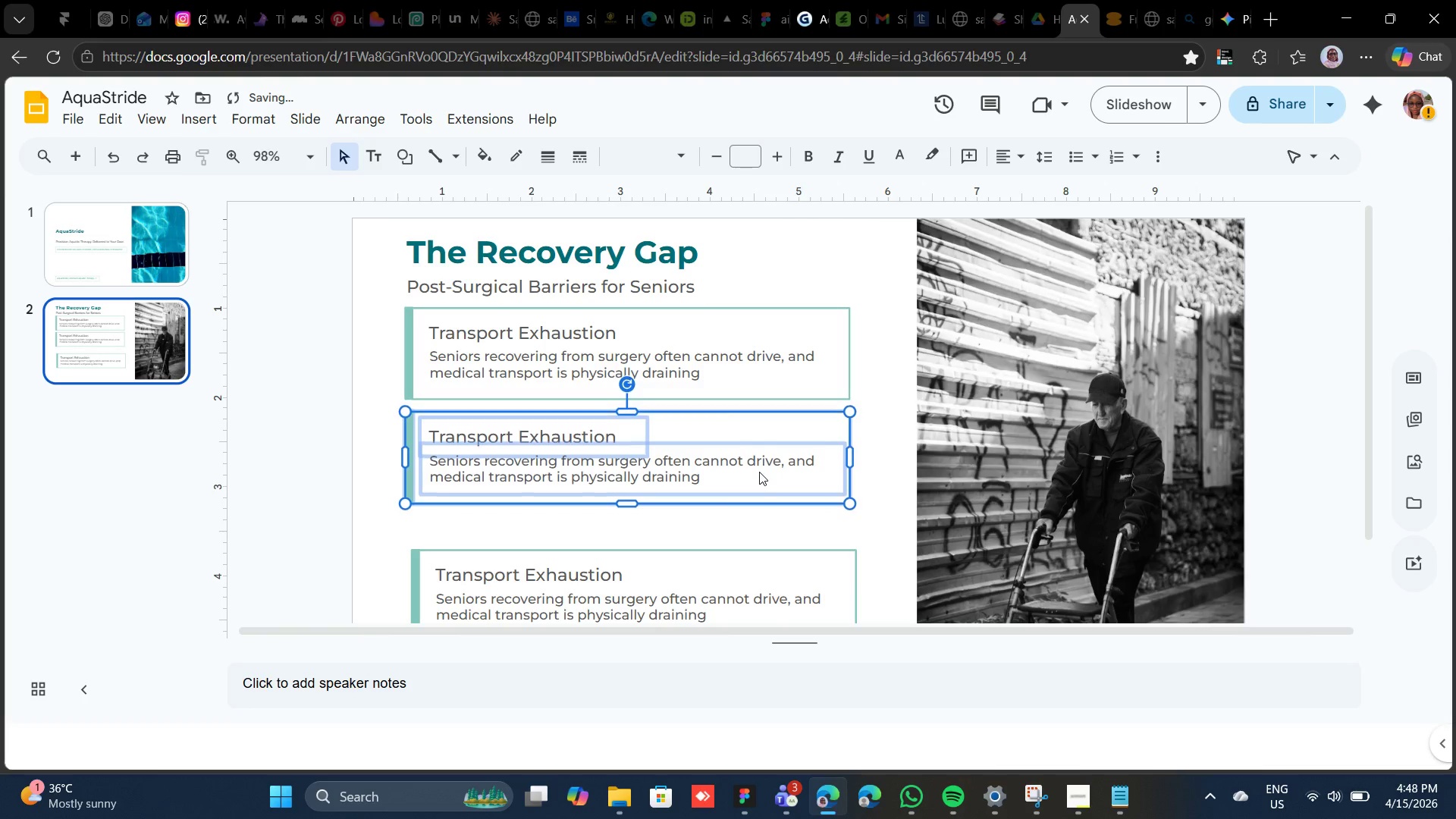 
key(ArrowUp)
 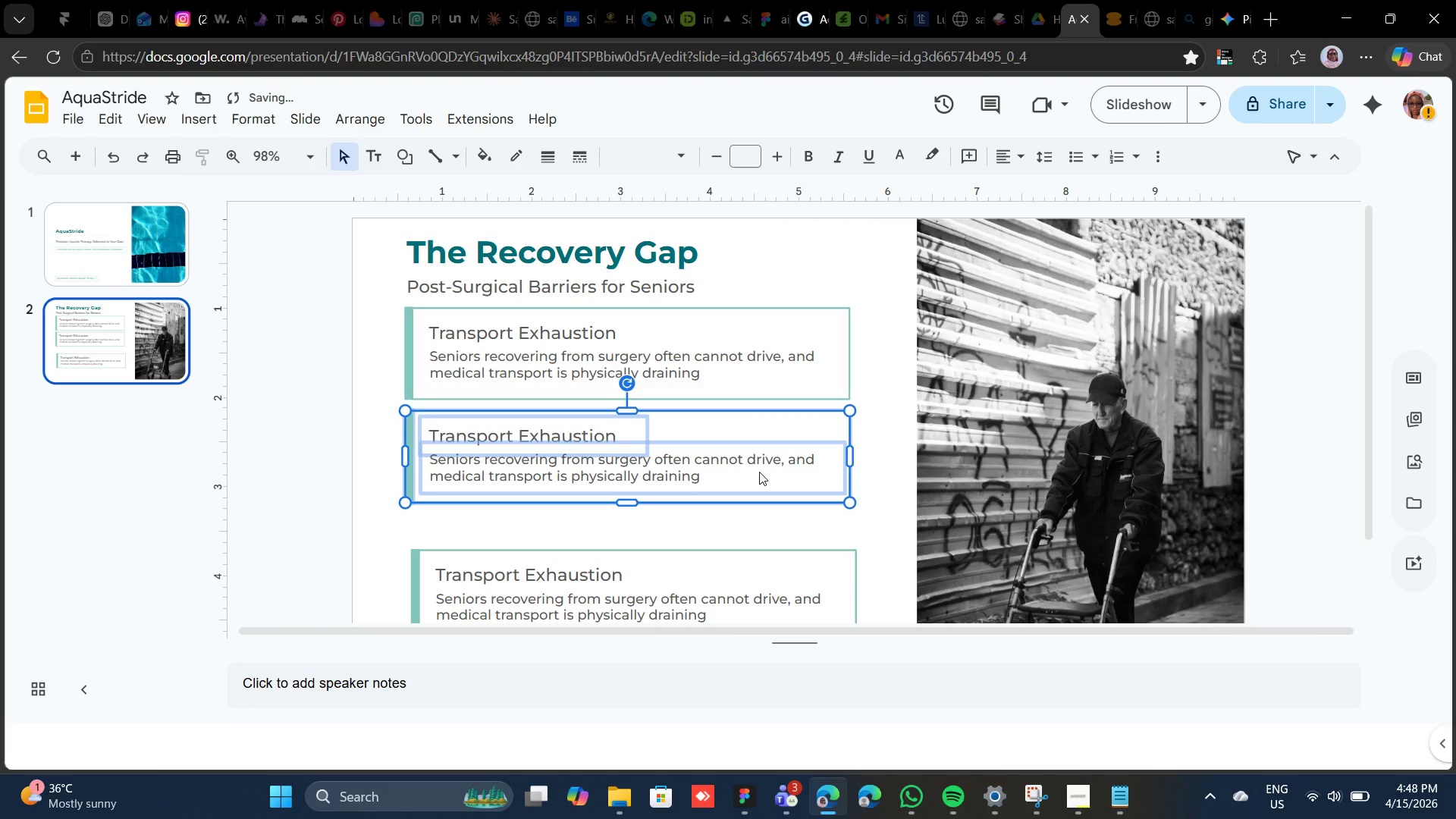 
key(ArrowUp)
 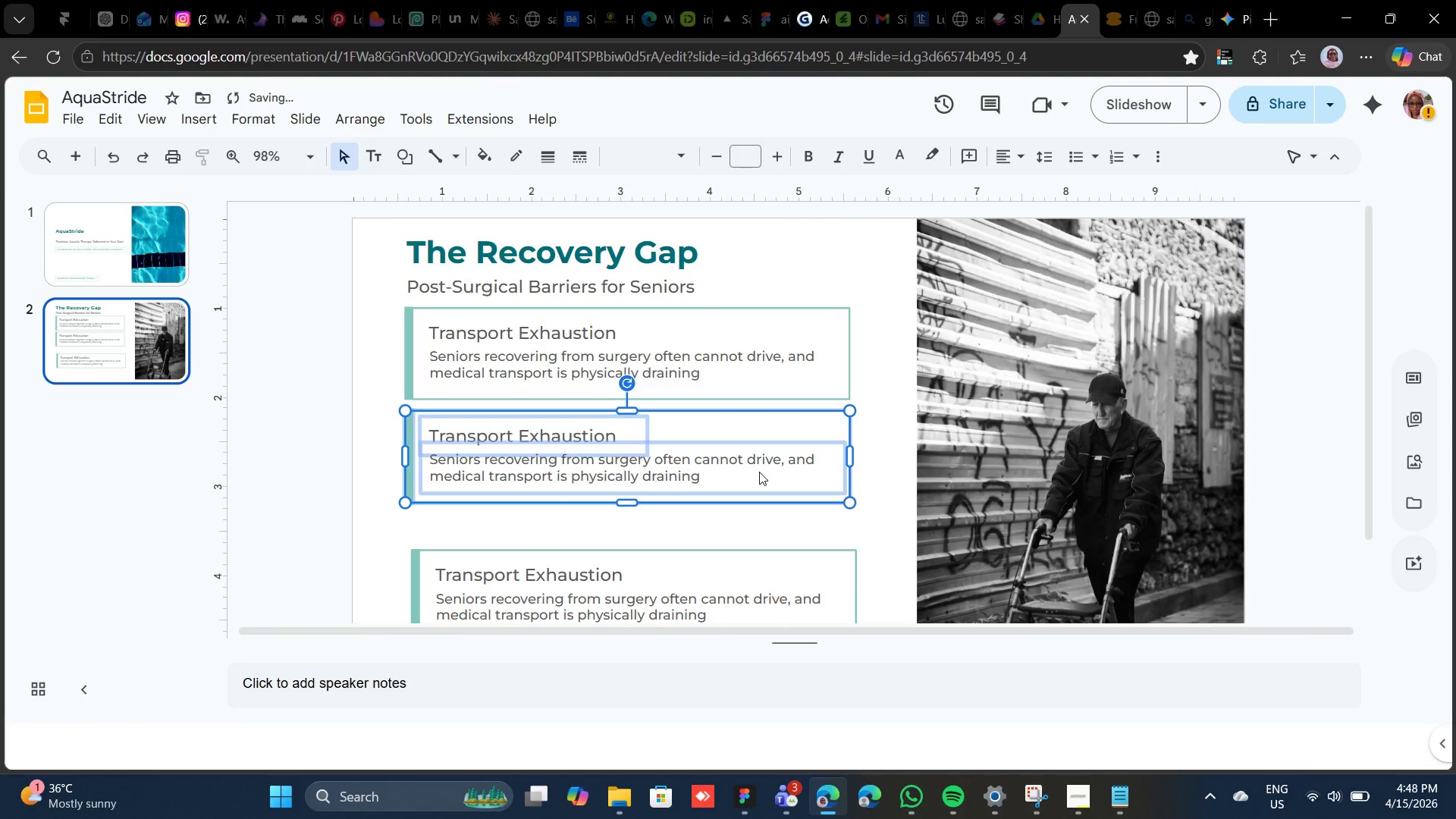 
key(ArrowUp)
 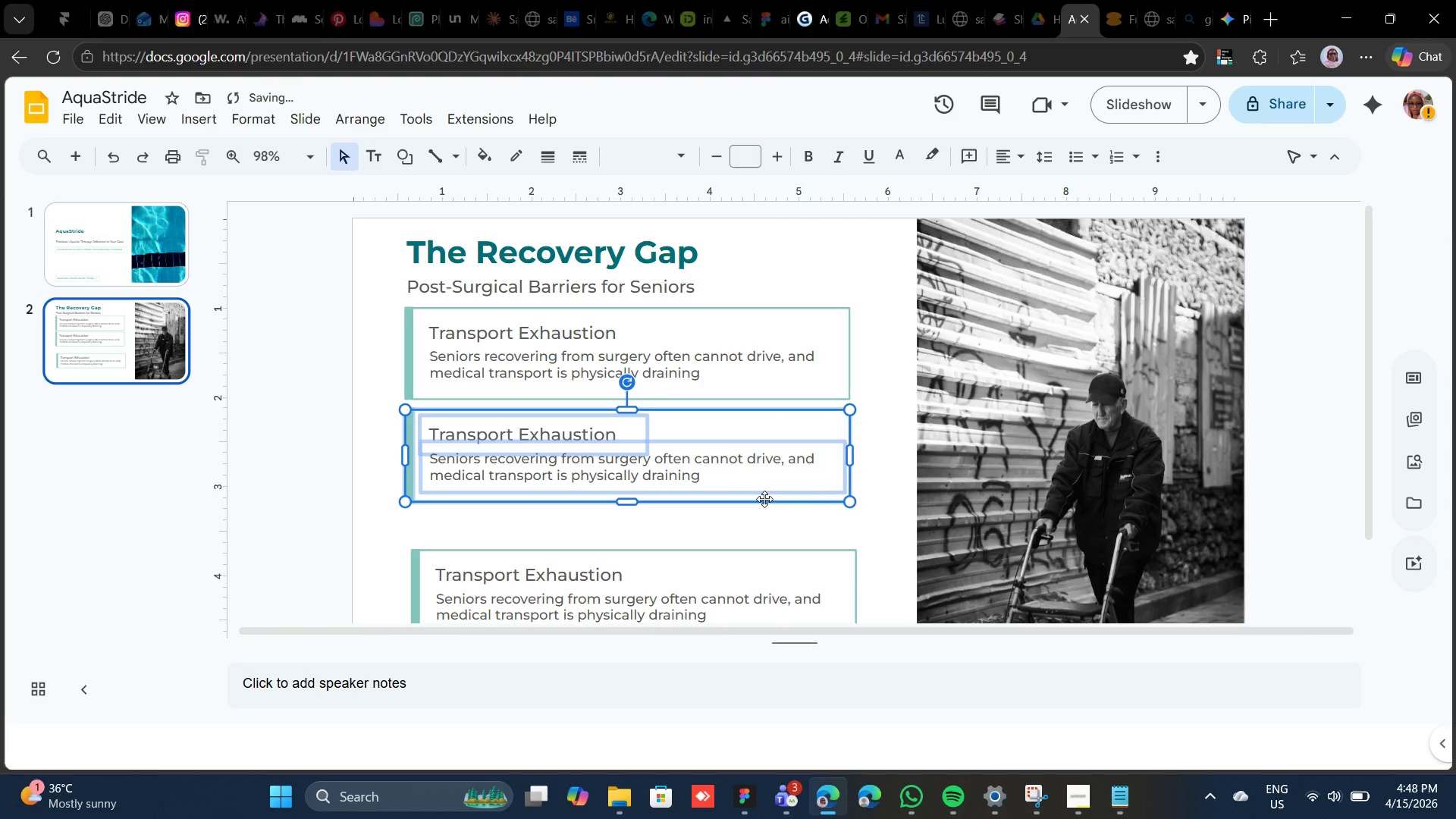 
key(ArrowUp)
 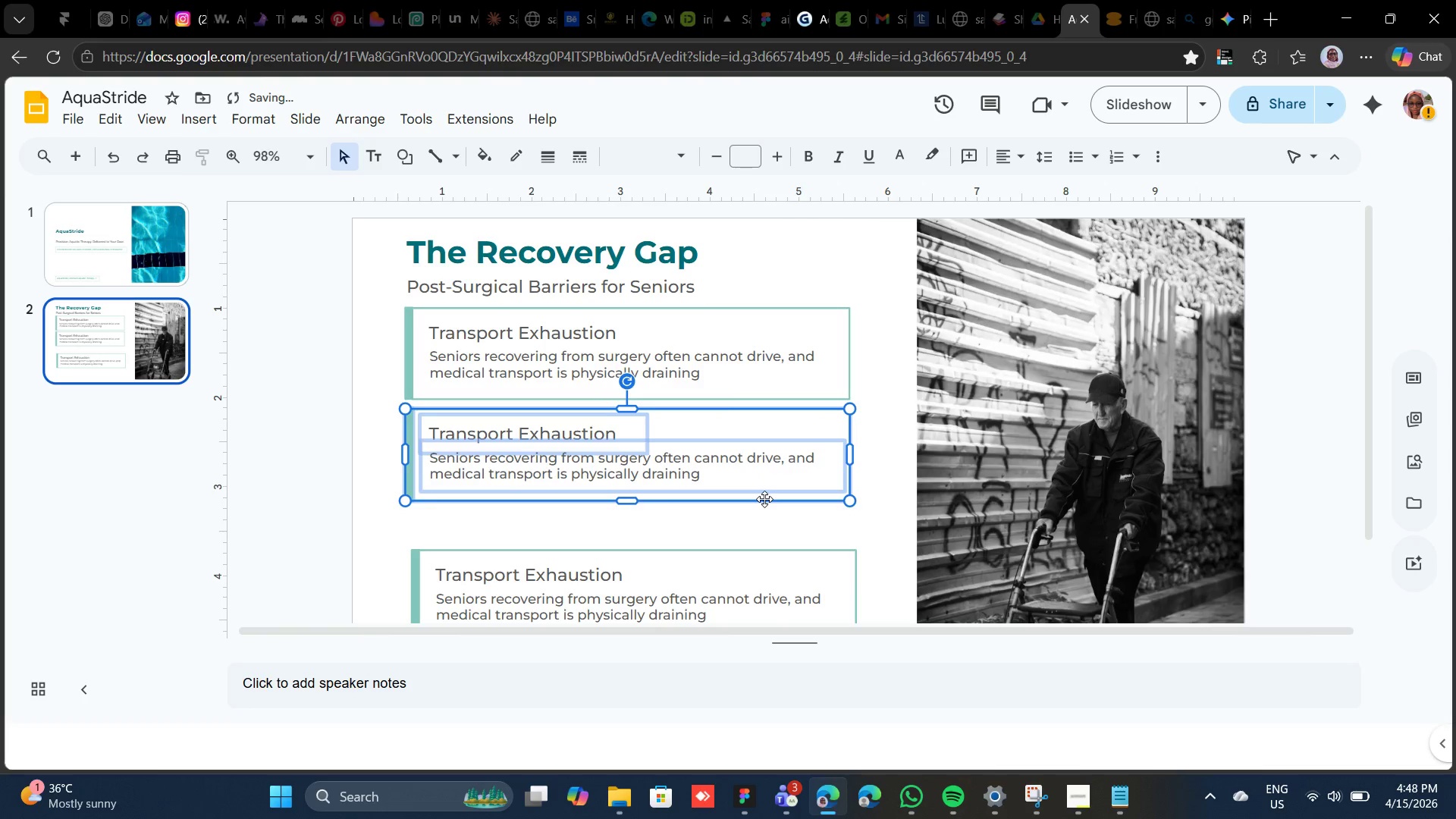 
key(ArrowUp)
 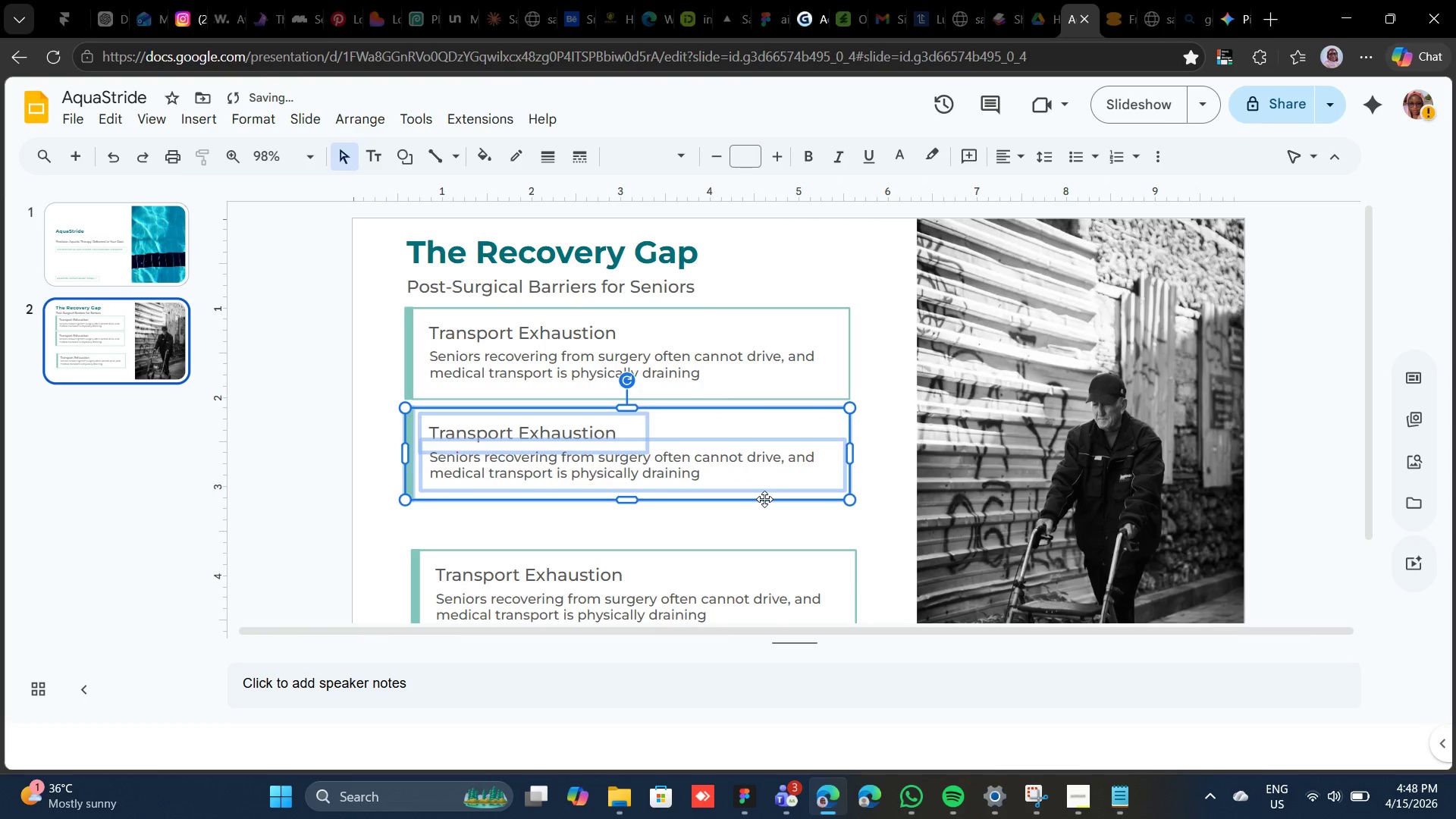 
key(ArrowUp)
 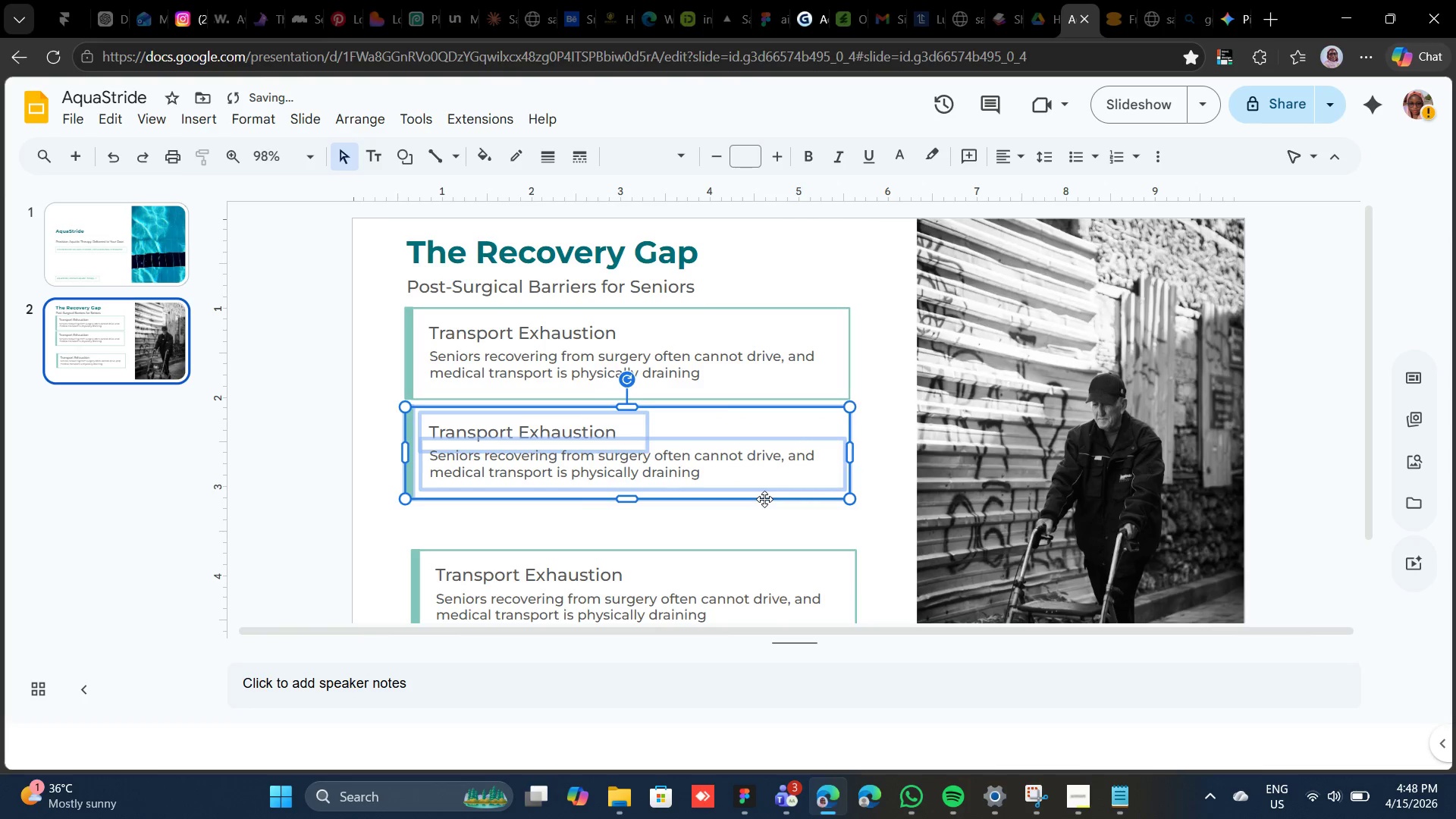 
key(ArrowUp)
 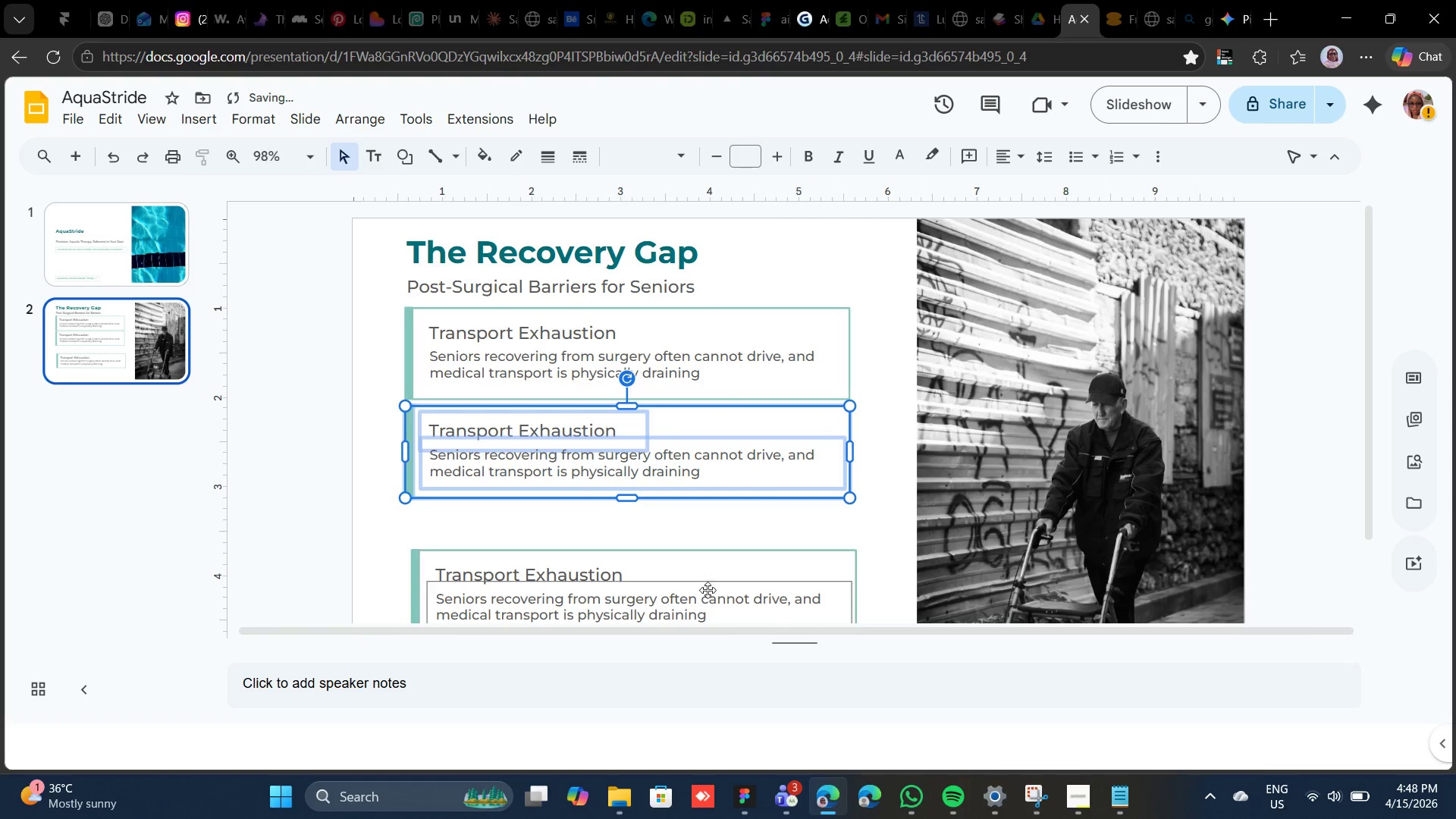 
hold_key(key=ShiftLeft, duration=1.62)
left_click([587, 579])
 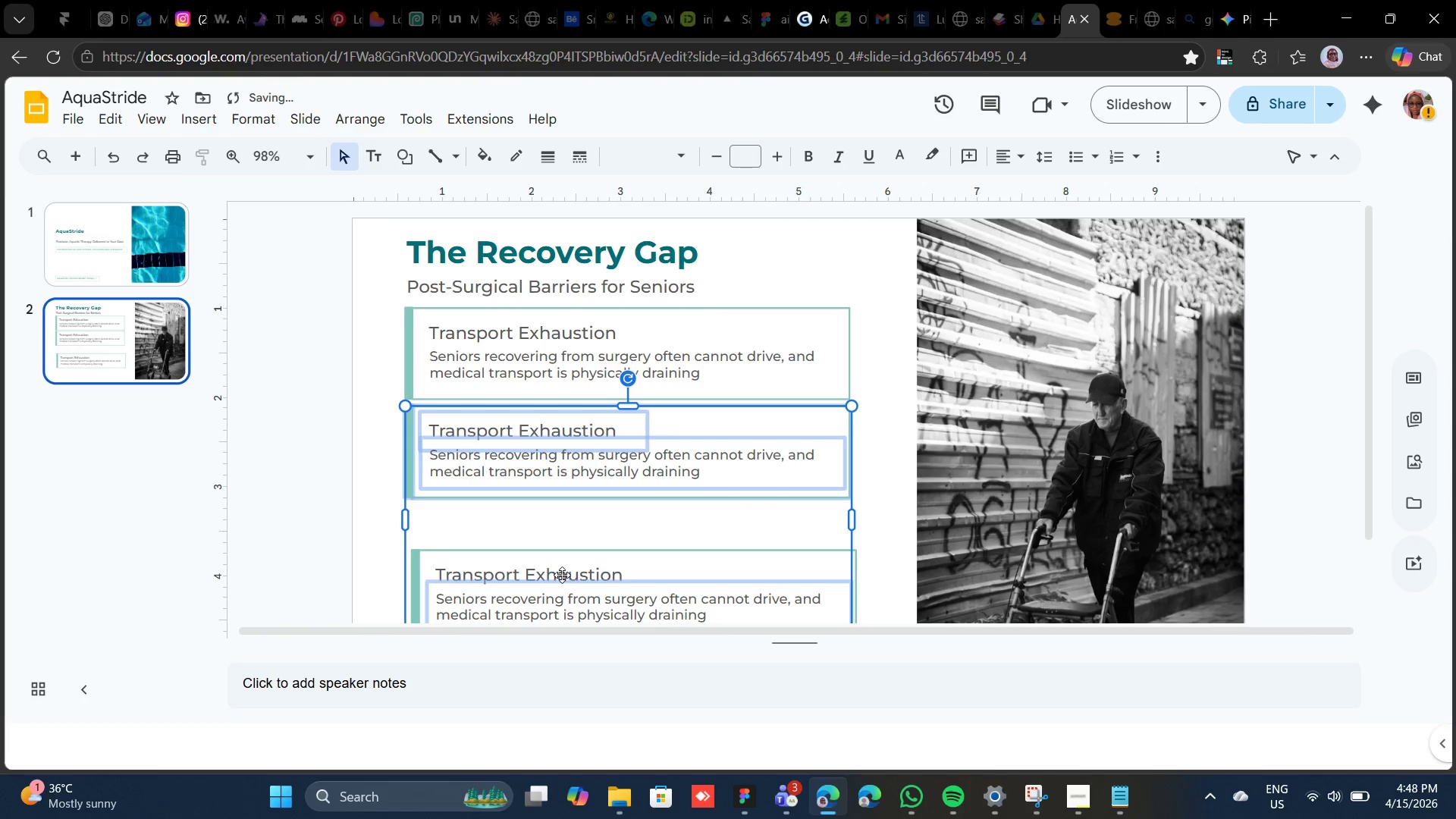 
left_click([562, 575])
 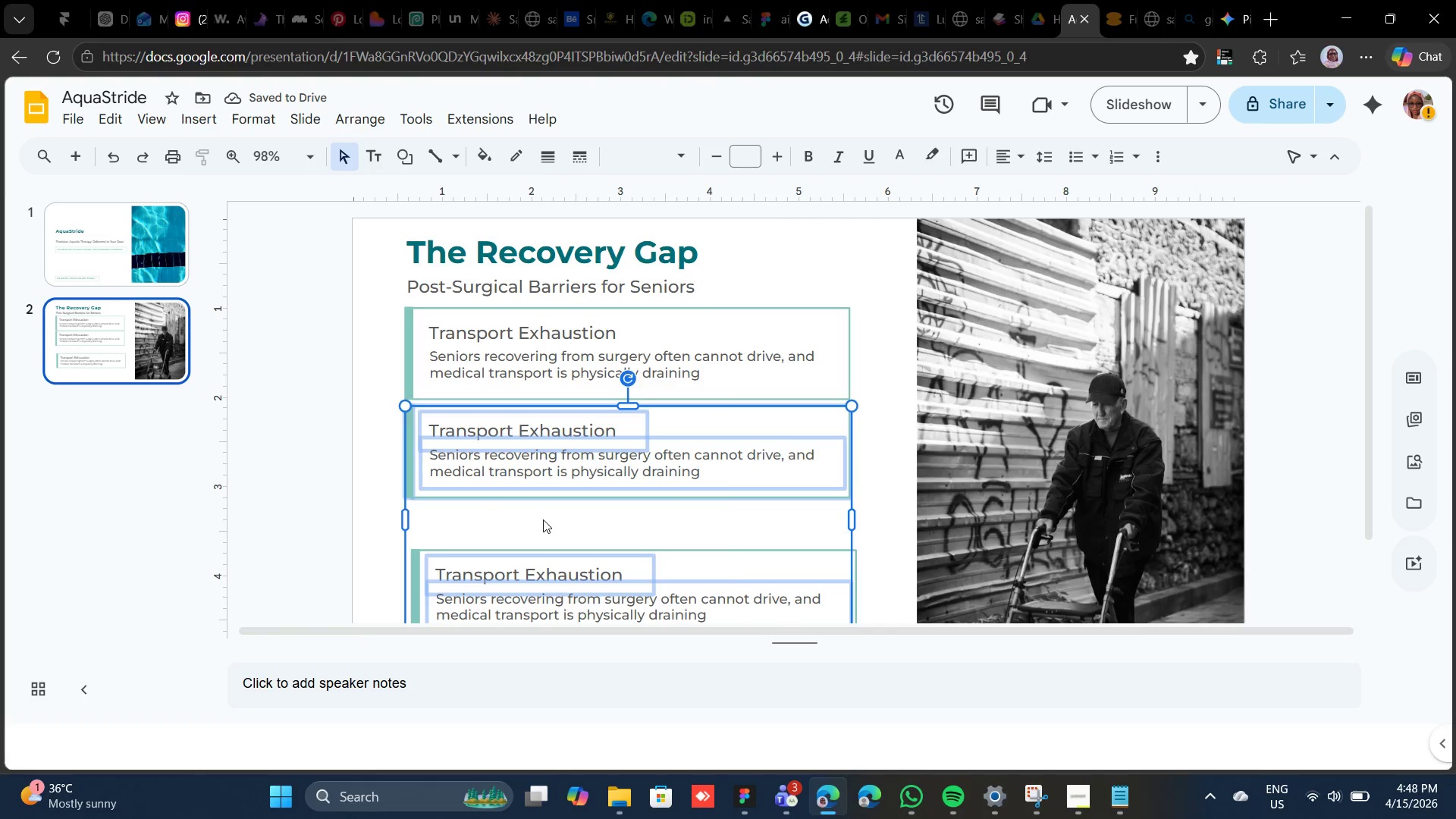 
left_click([543, 519])
 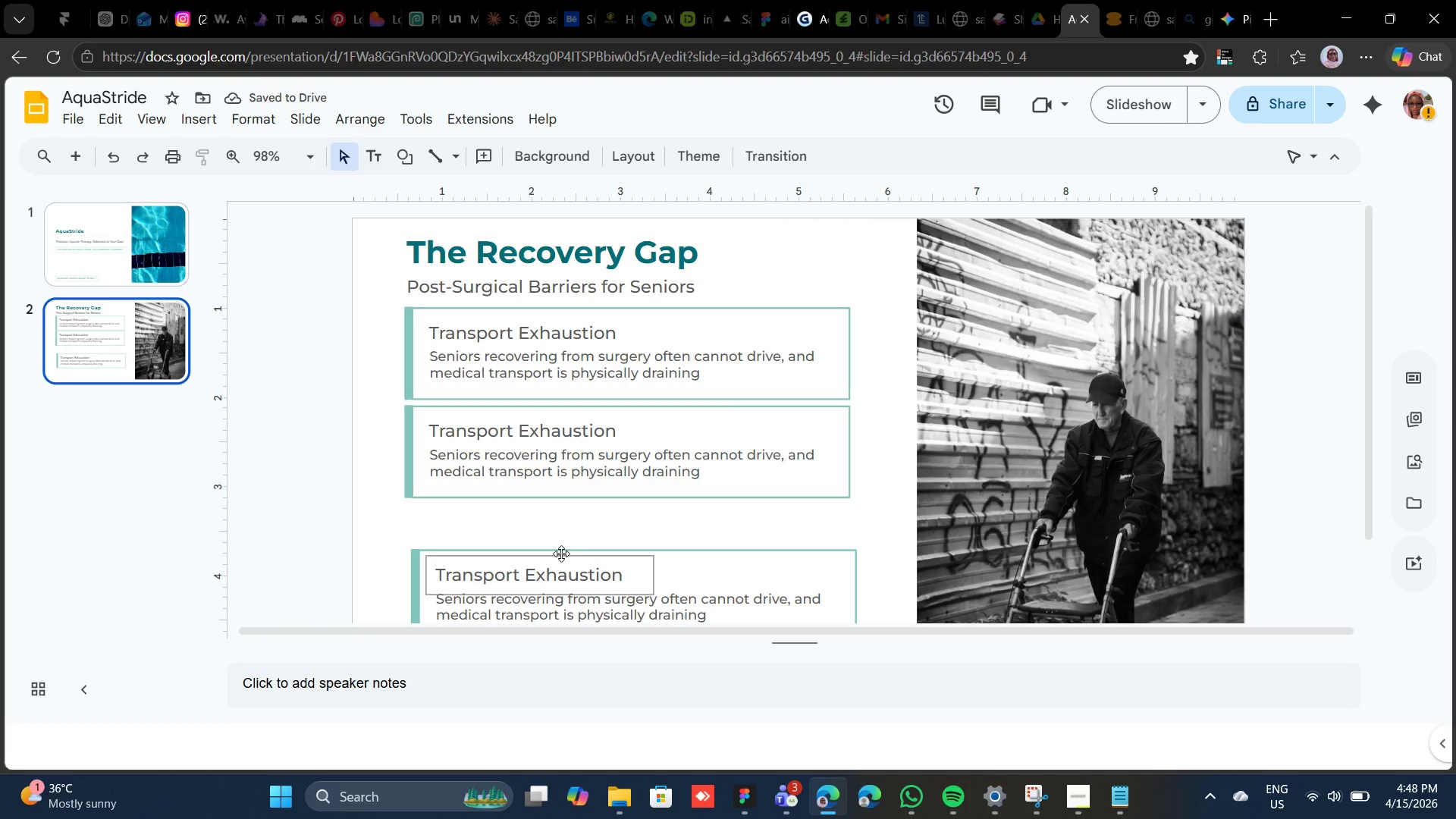 
hold_key(key=ShiftLeft, duration=6.36)
left_click([586, 557])
 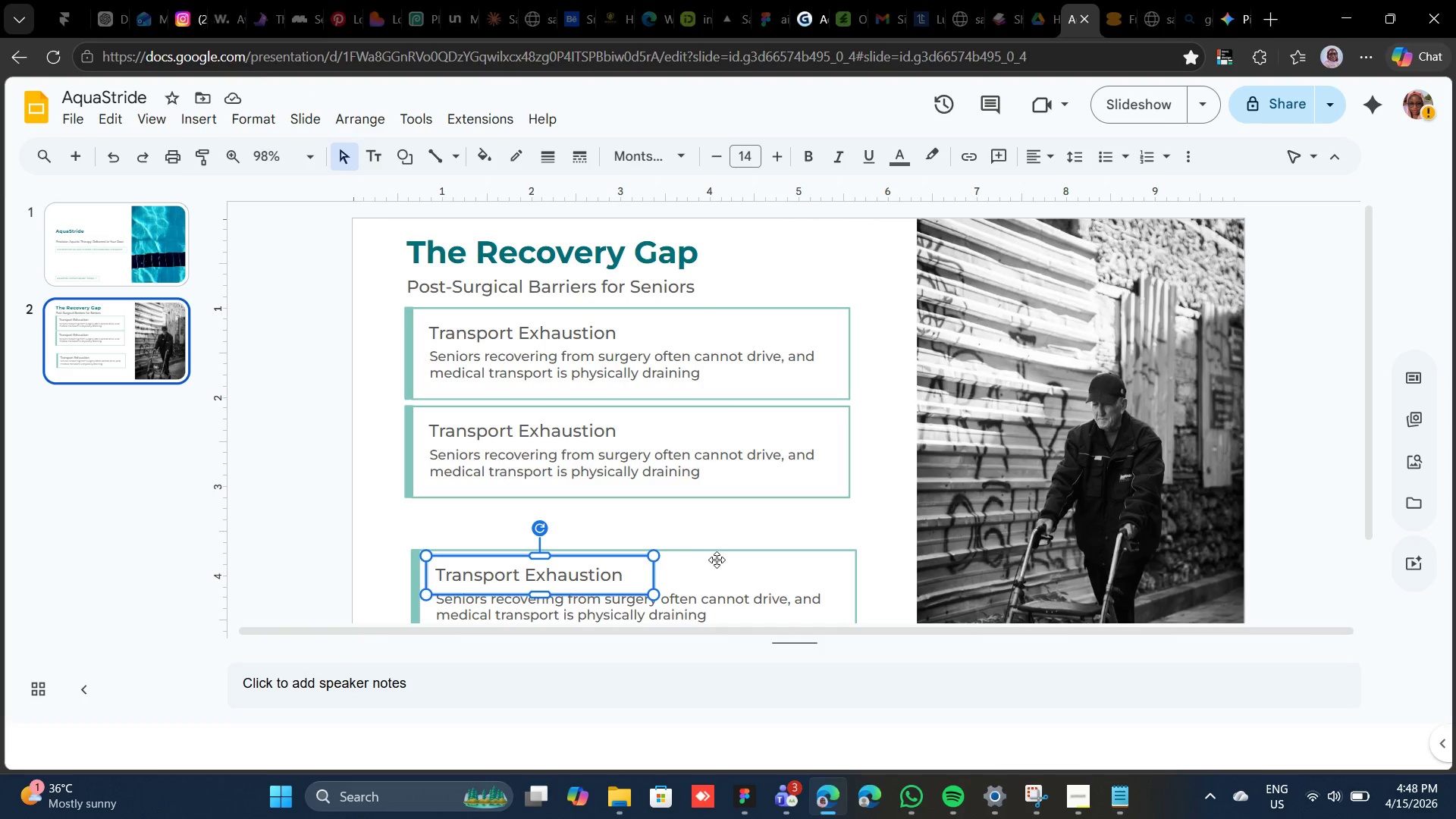 
left_click([717, 560])
 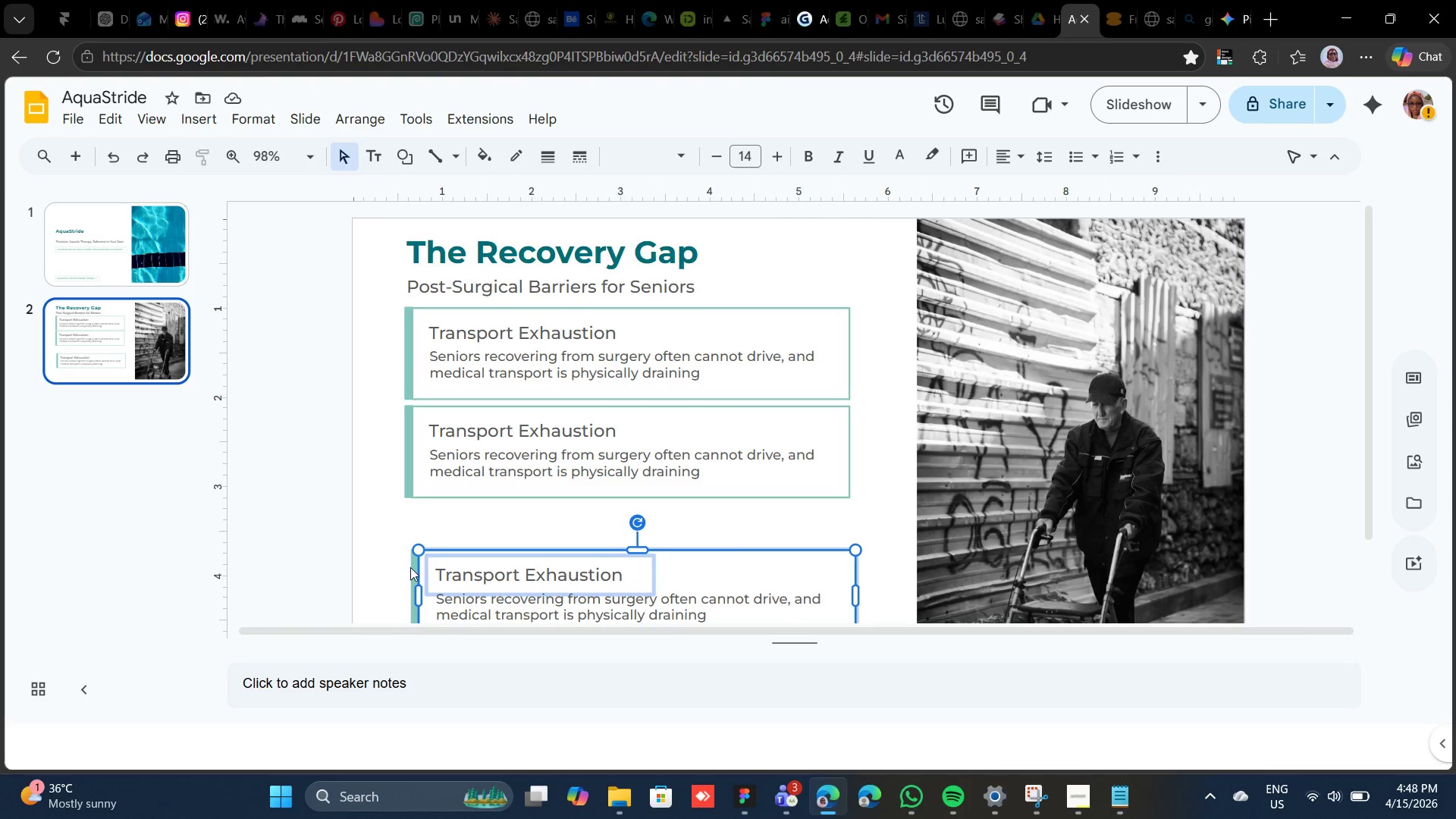 
left_click([413, 566])
 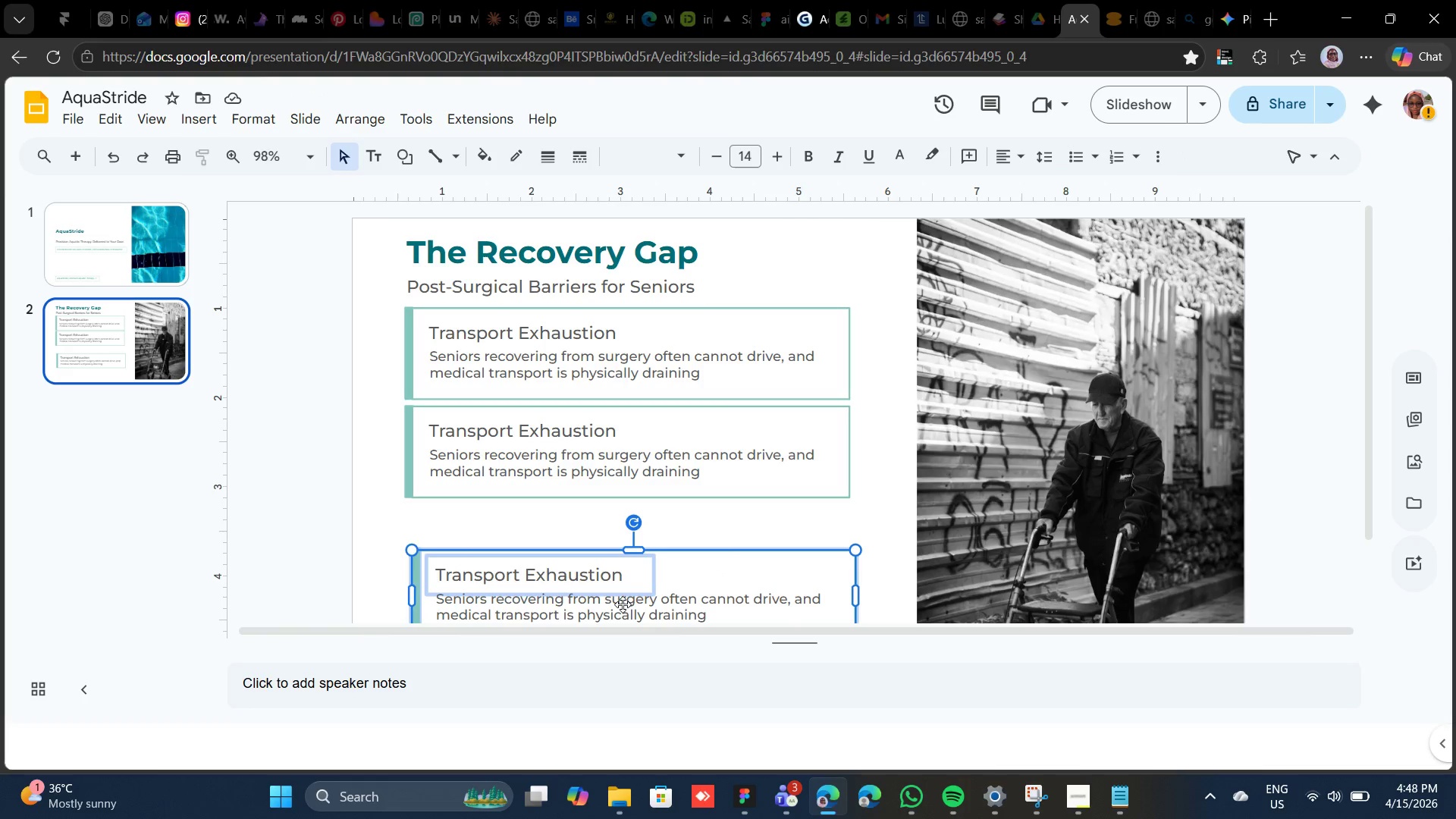 
left_click([623, 604])
 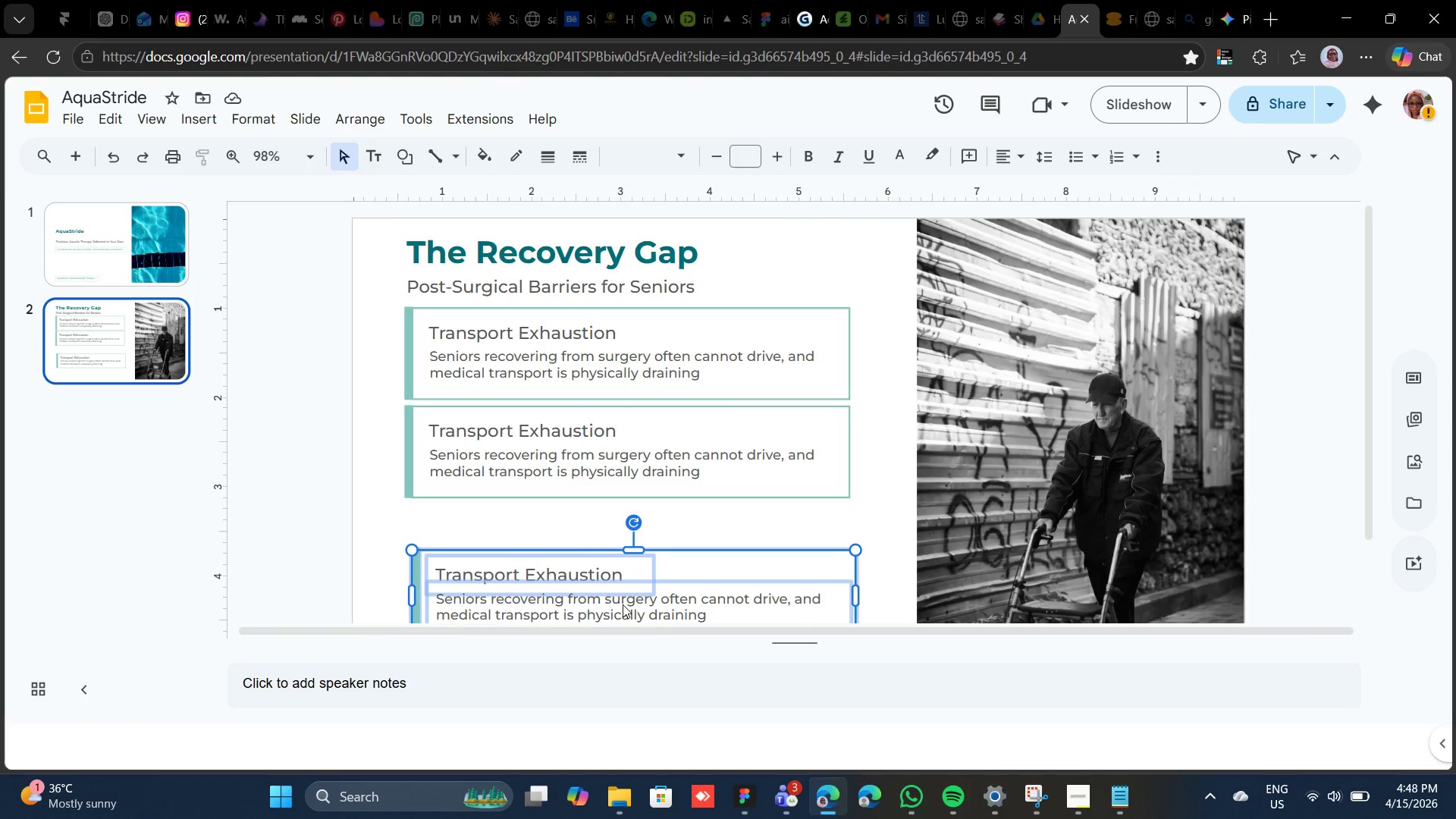 
left_click_drag(start_coordinate=[623, 604], to_coordinate=[723, 576])
 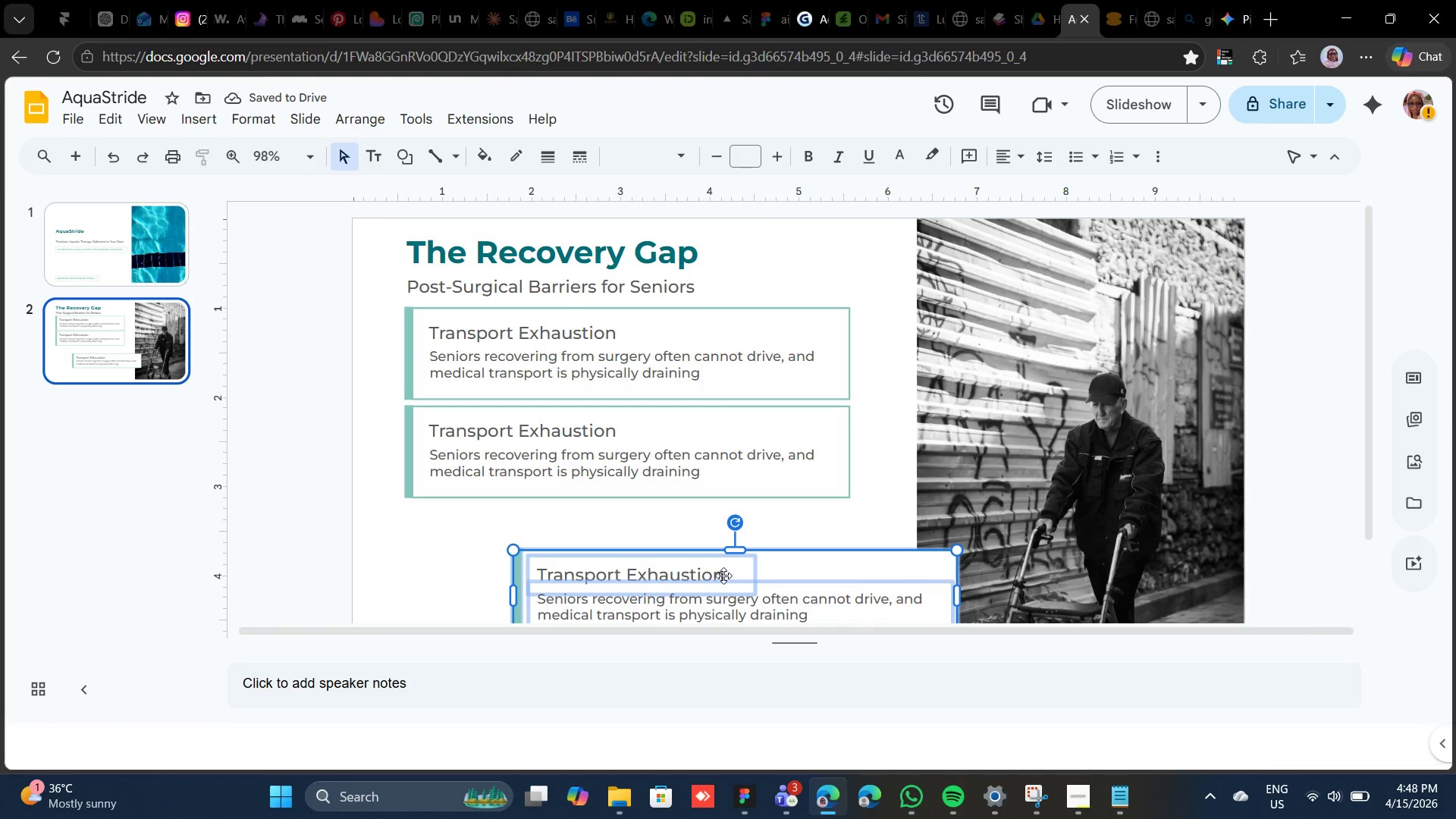 
hold_key(key=ControlLeft, duration=0.84)
 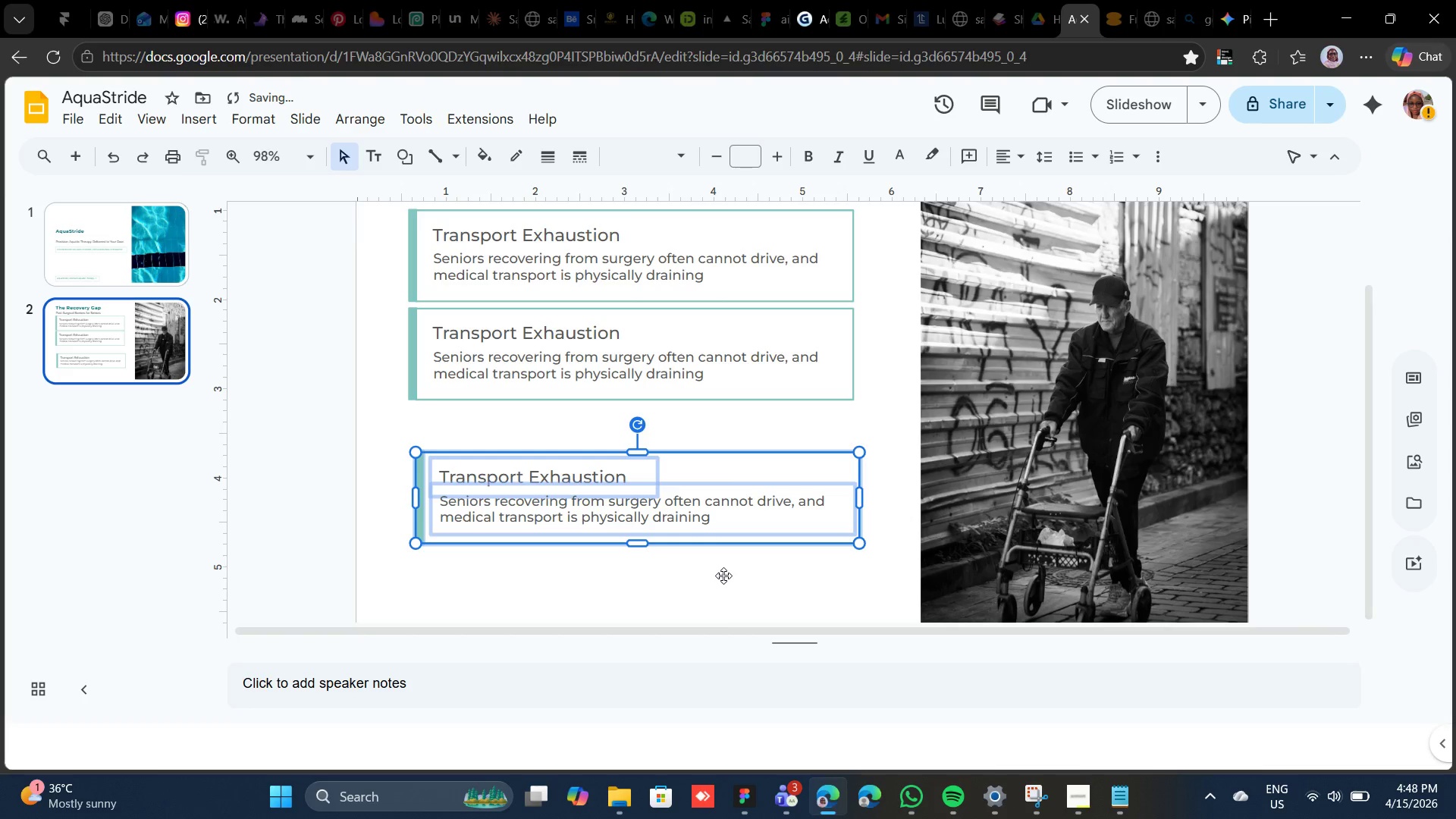 
key(Control+Z)
 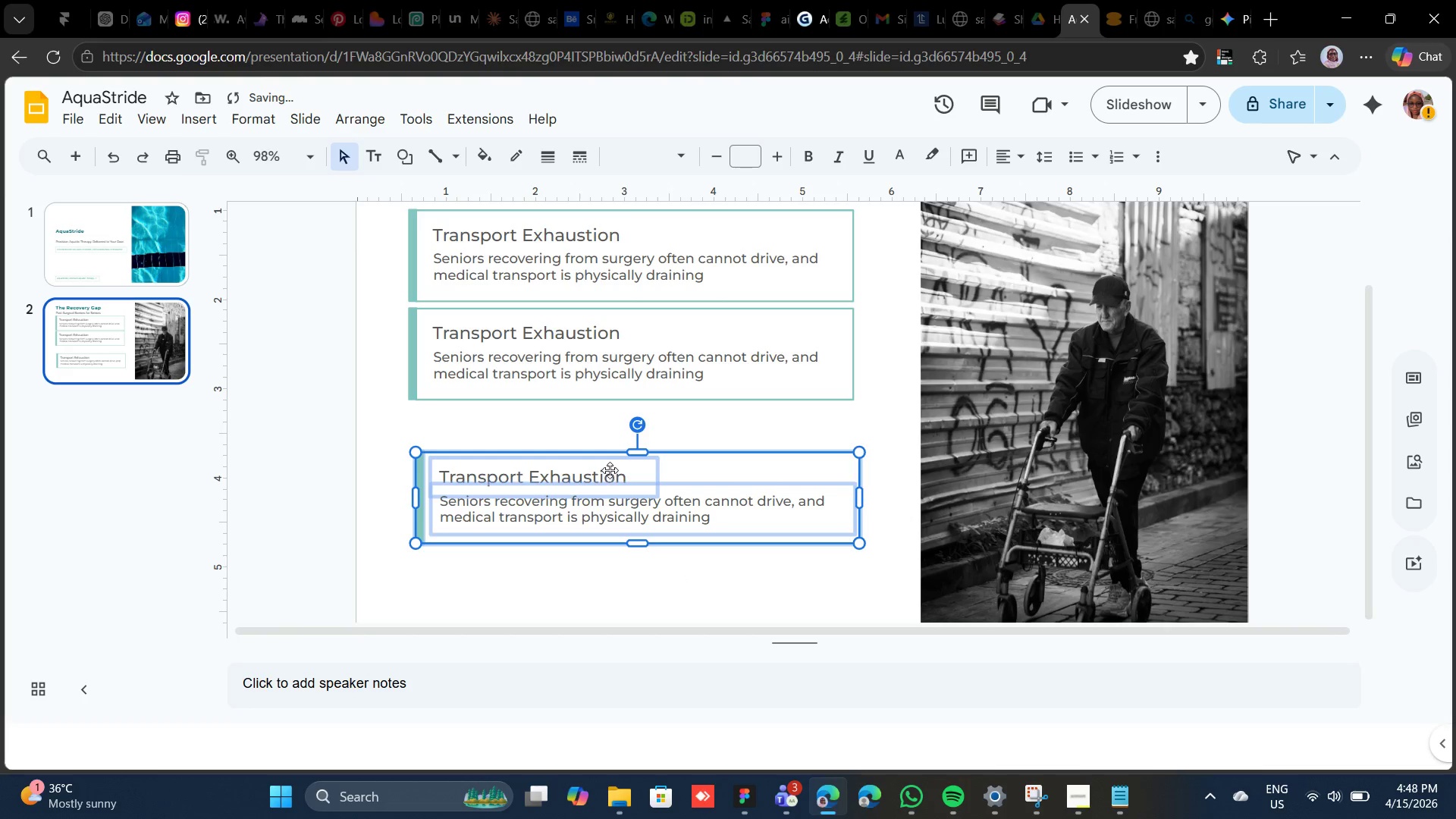 
left_click_drag(start_coordinate=[610, 473], to_coordinate=[598, 432])
 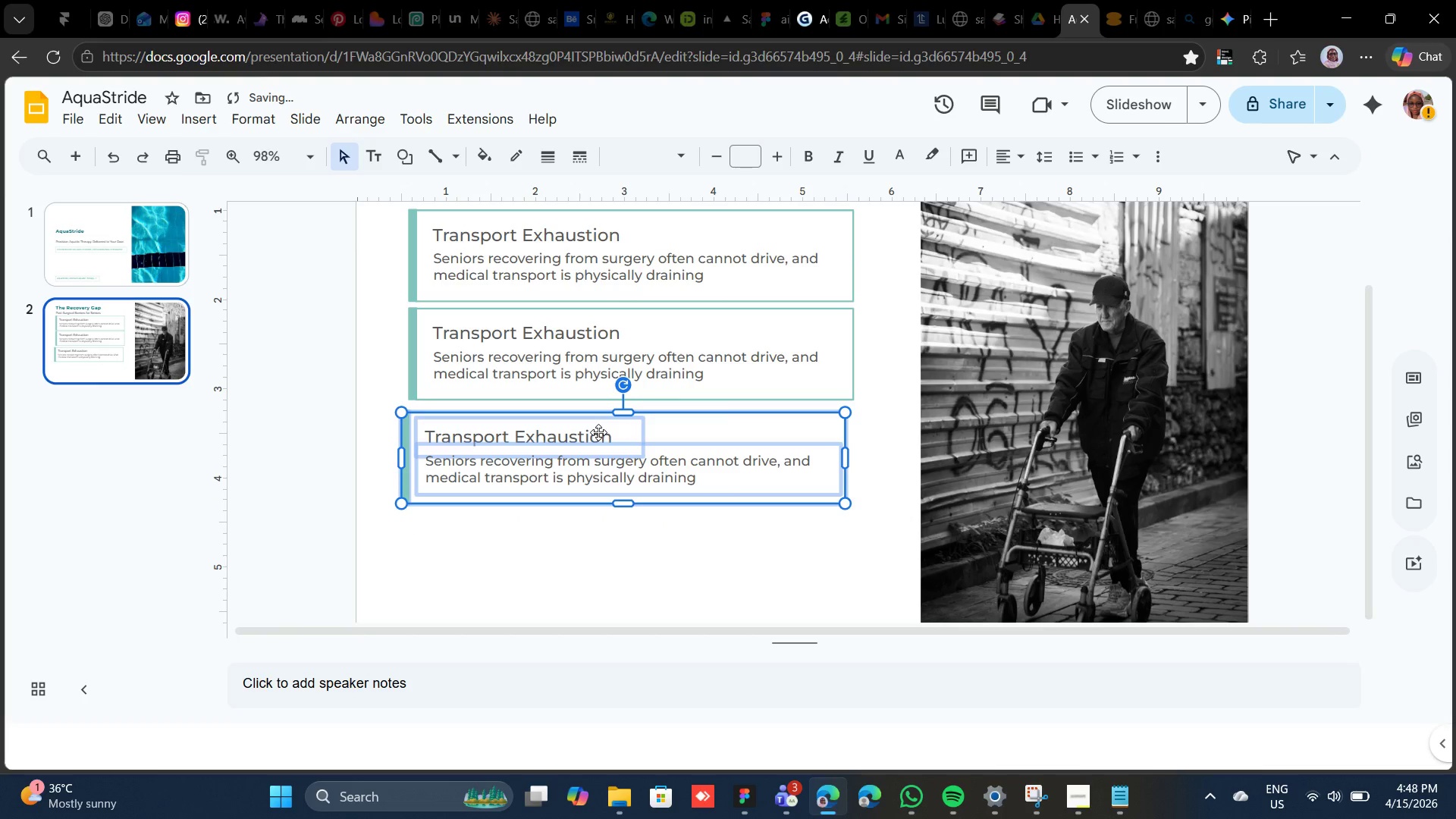 
key(ArrowRight)
 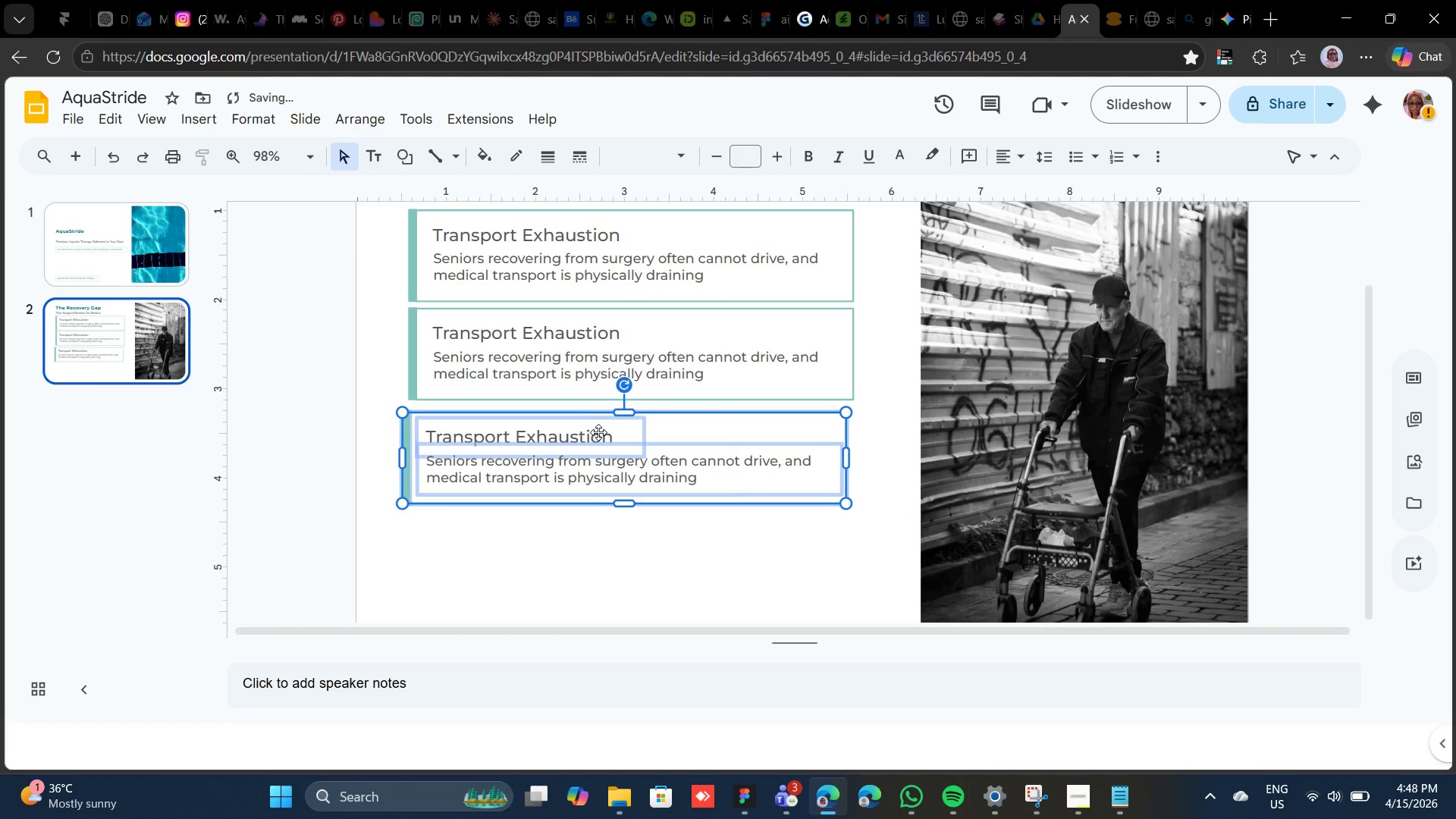 
key(ArrowRight)
 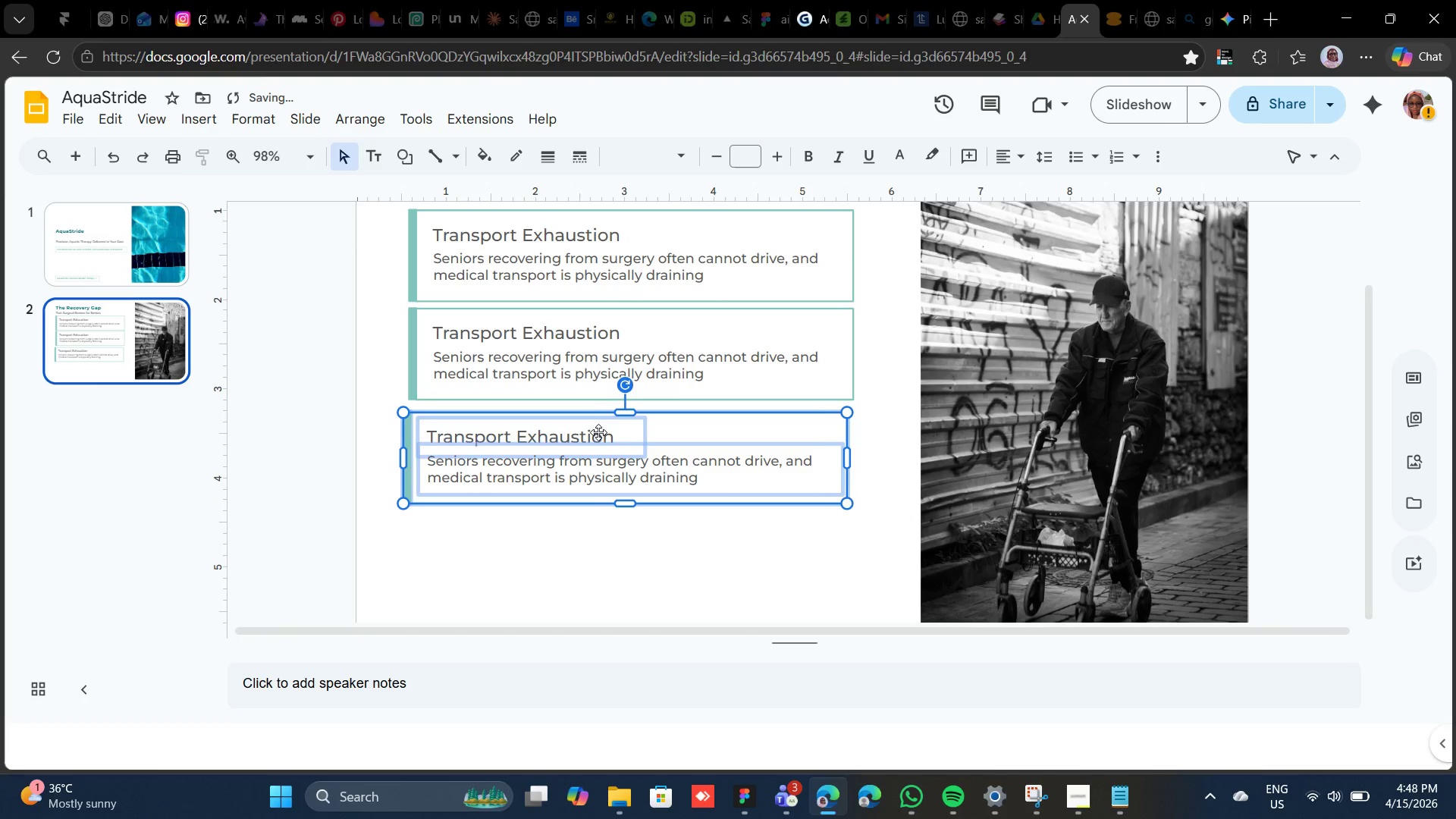 
key(ArrowRight)
 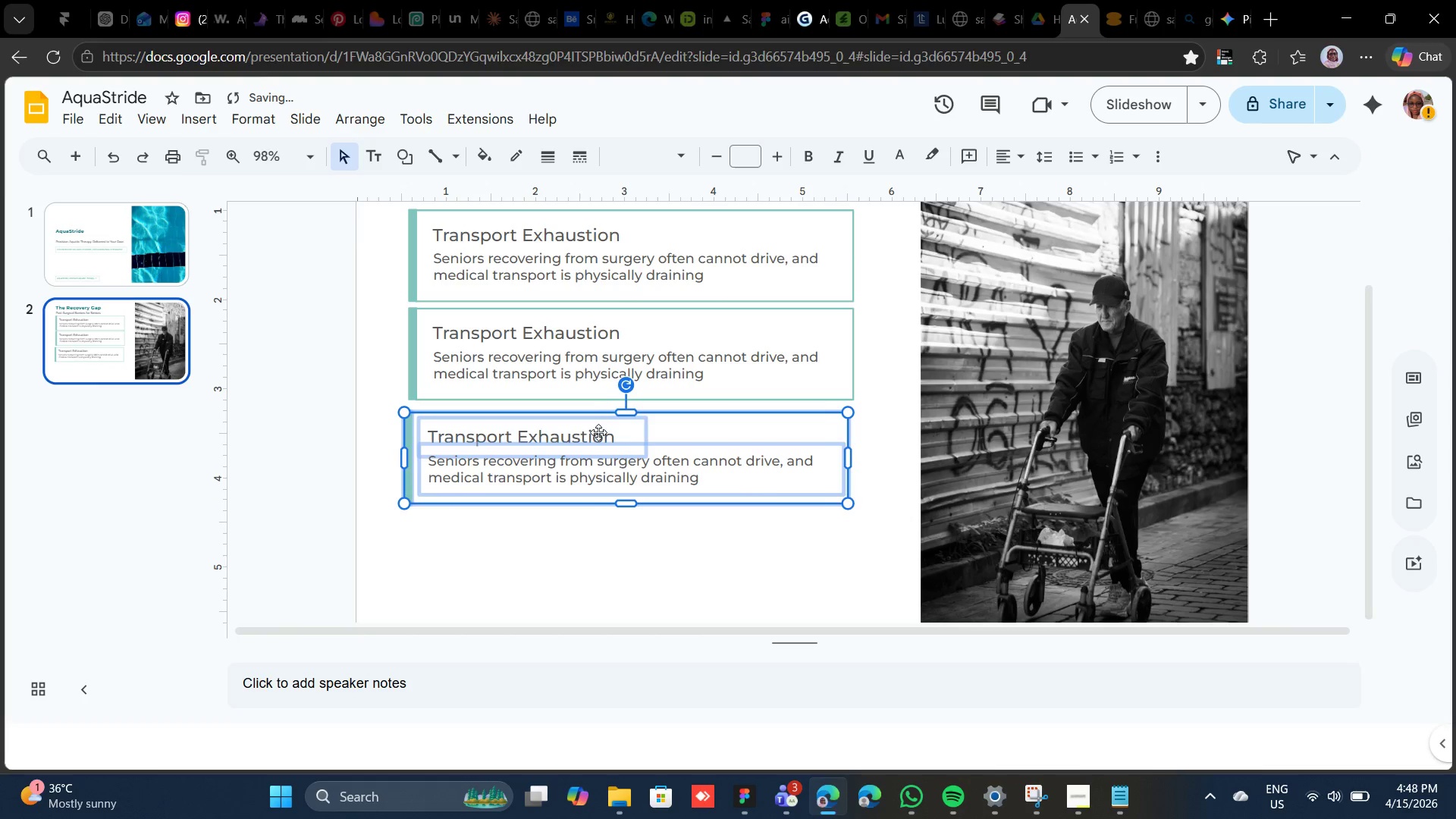 
key(ArrowRight)
 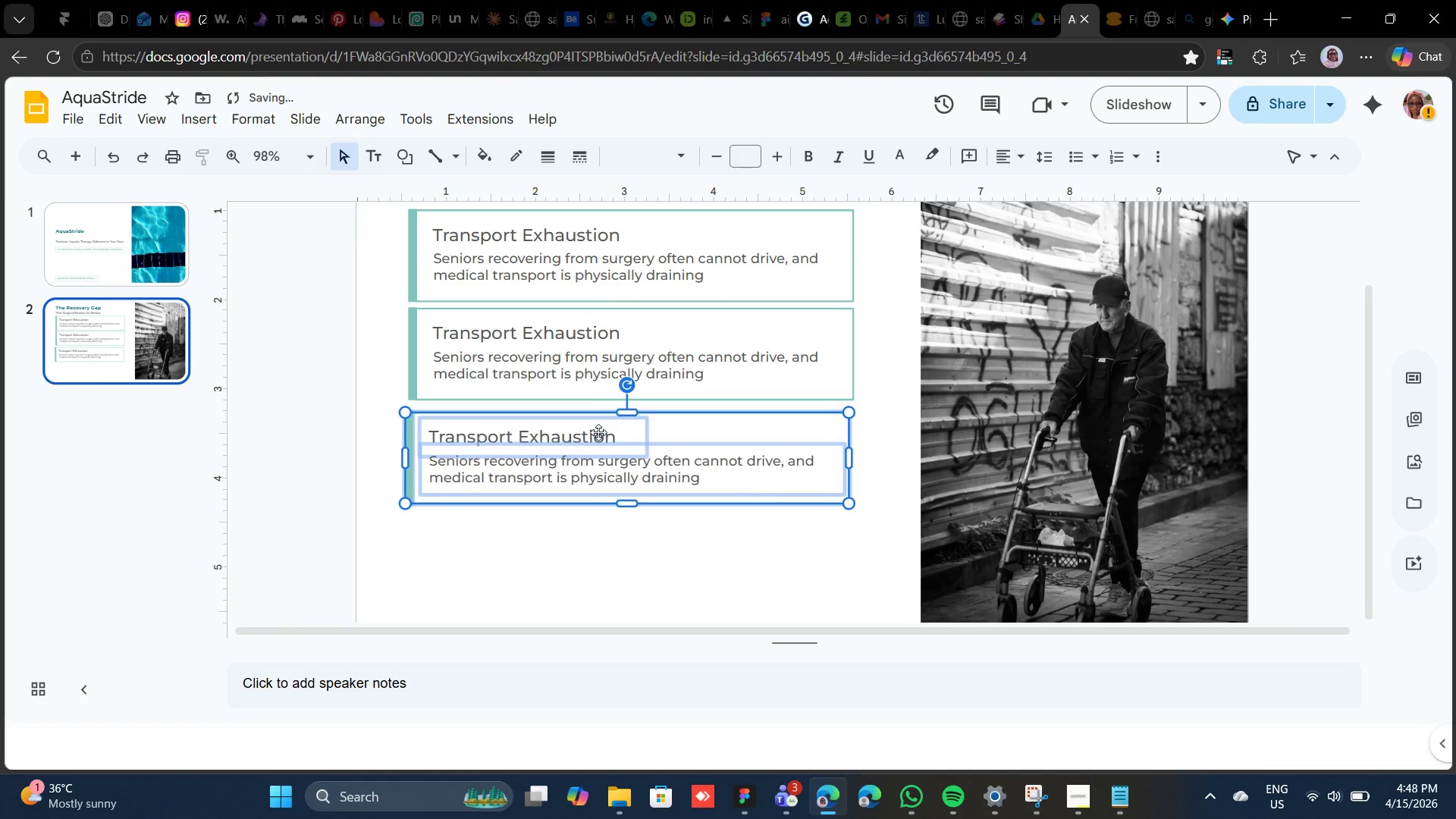 
key(ArrowRight)
 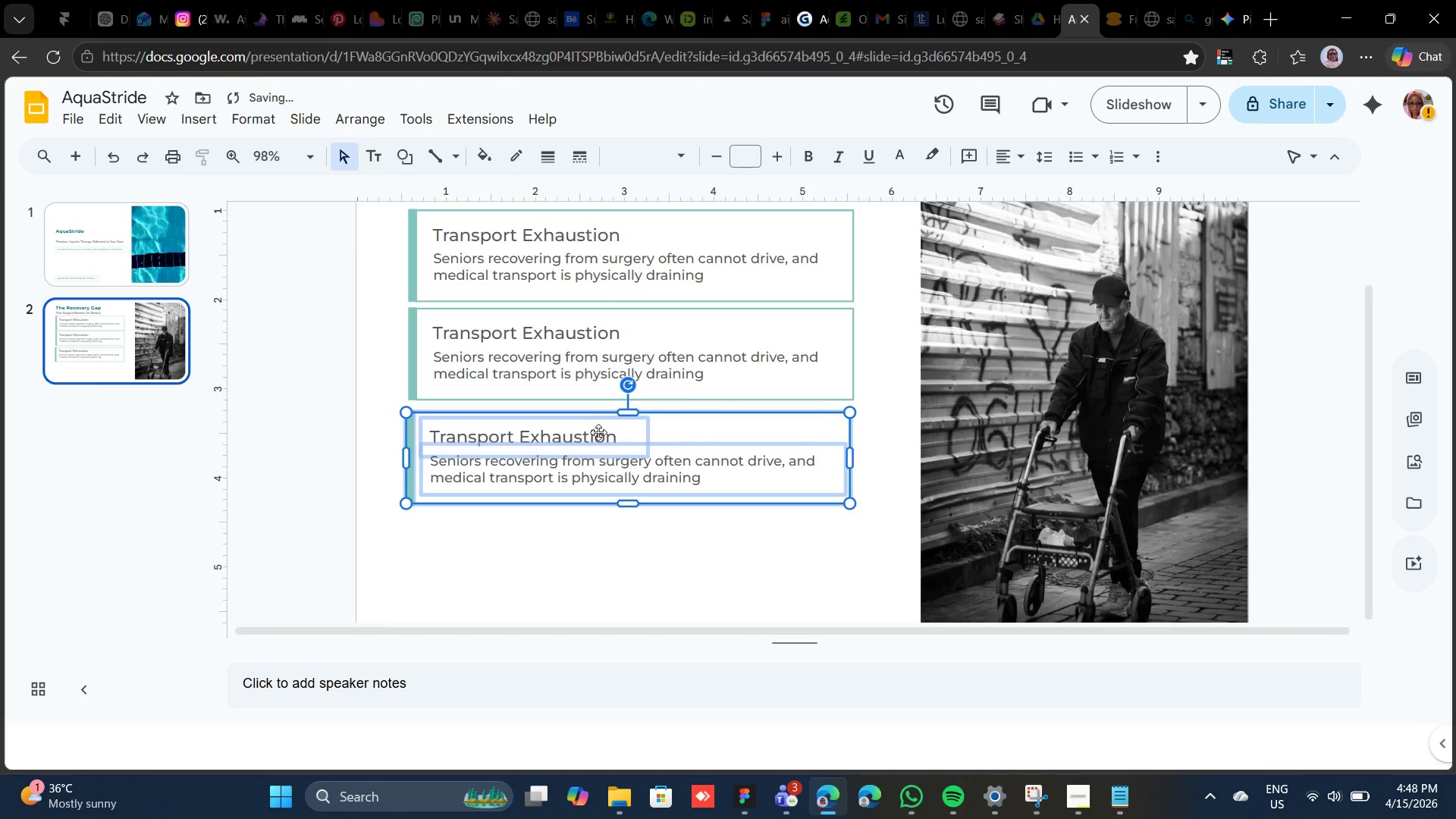 
key(ArrowRight)
 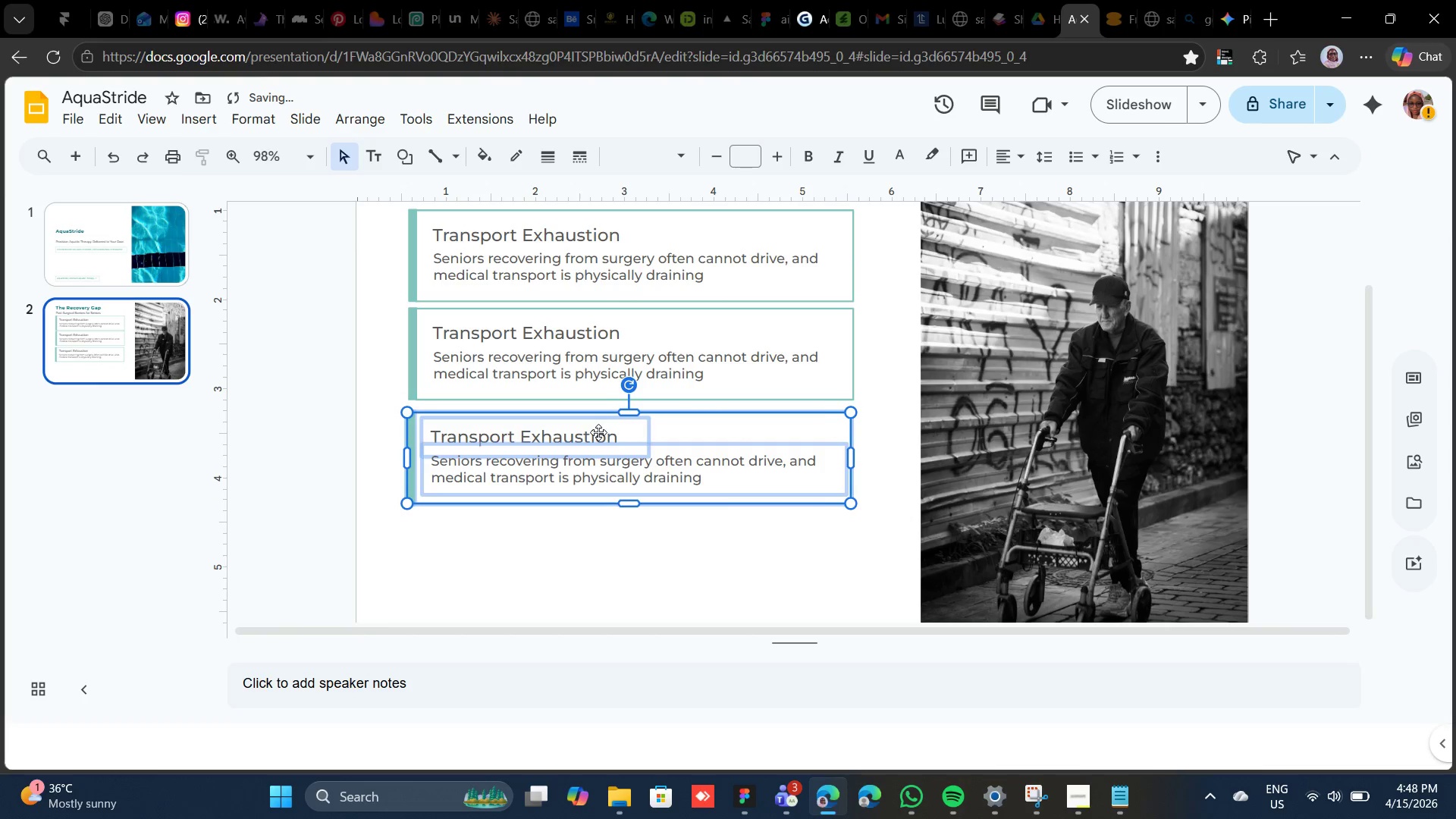 
key(ArrowRight)
 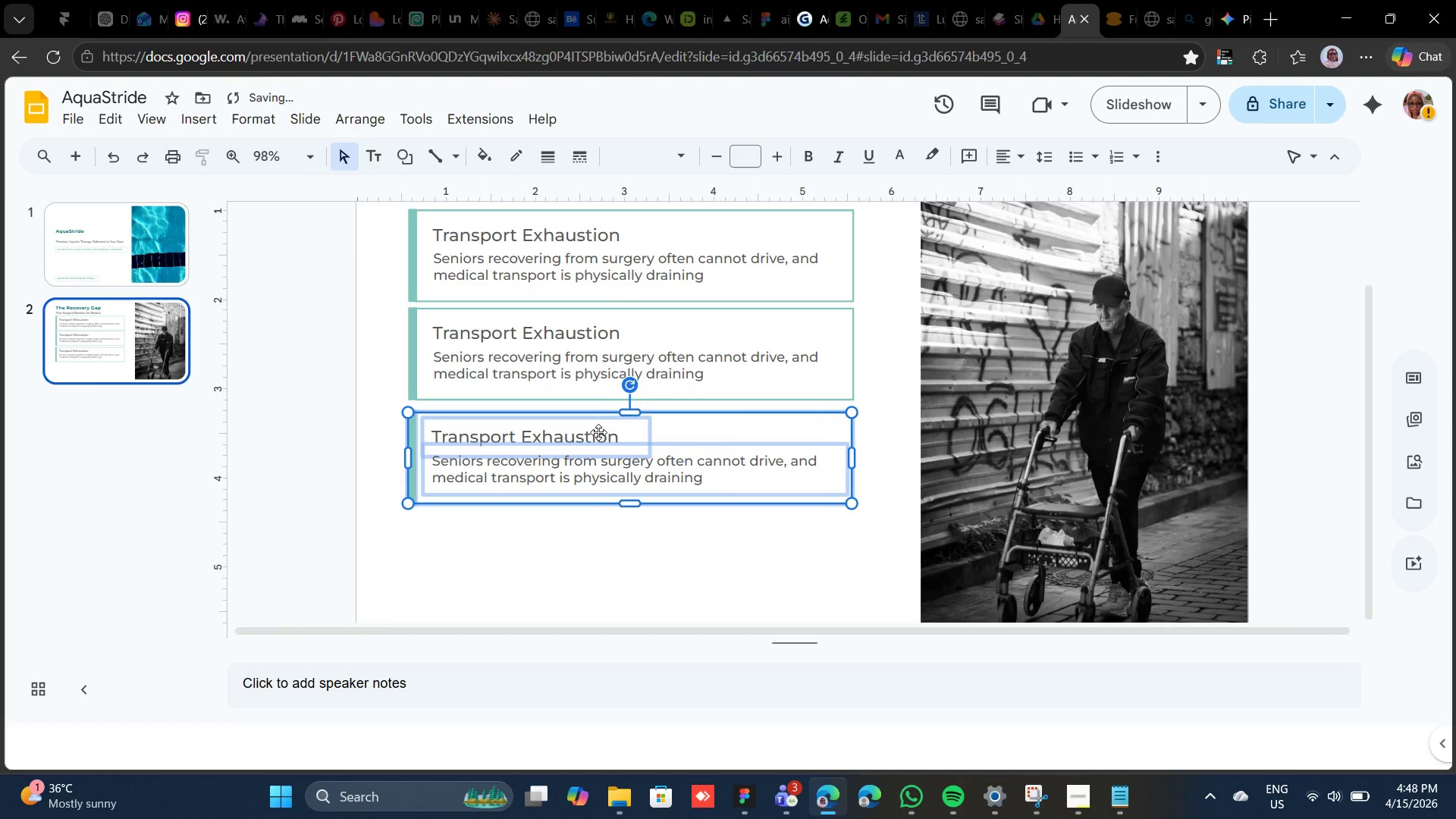 
key(ArrowRight)
 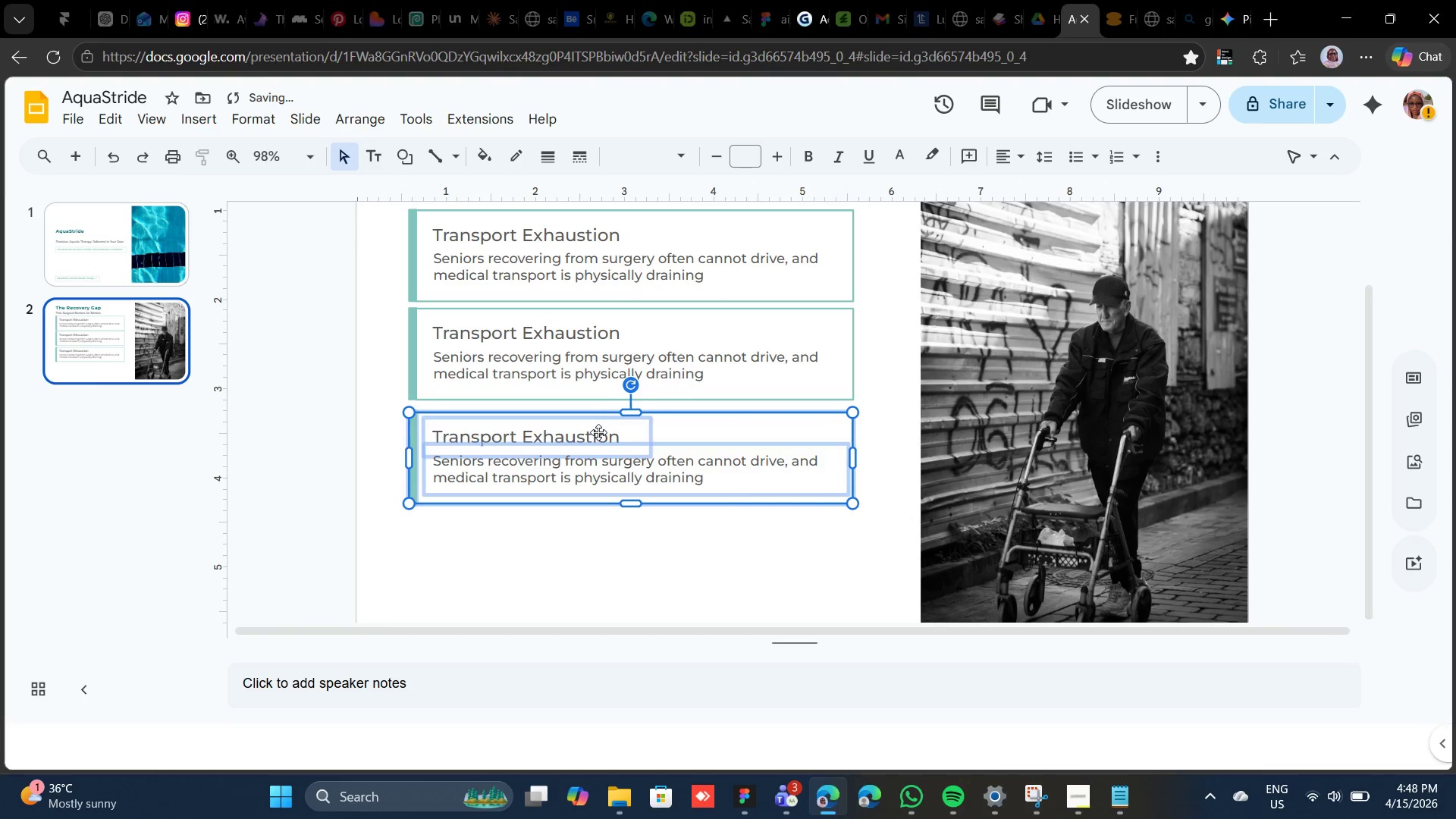 
key(ArrowRight)
 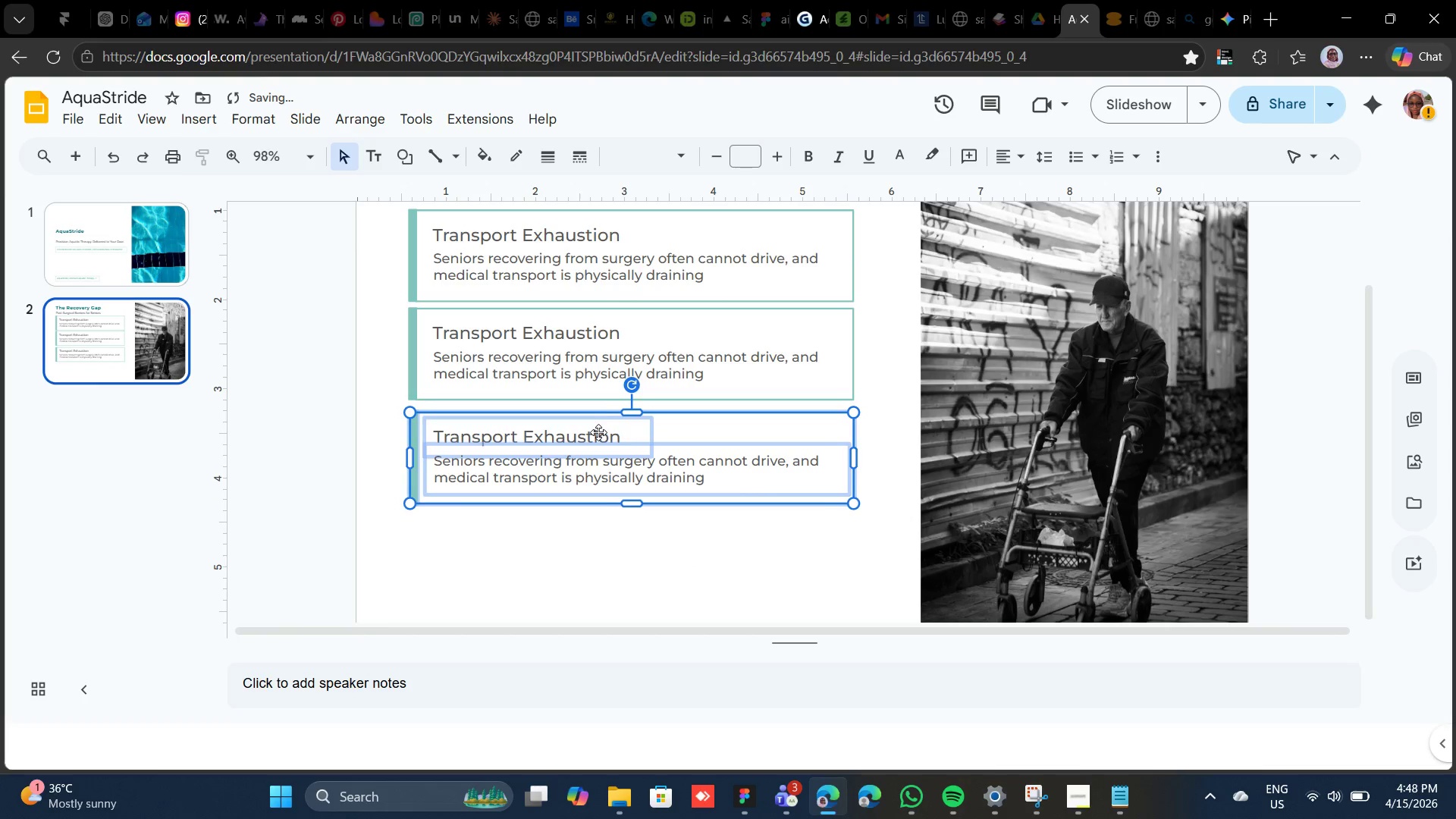 
key(ArrowRight)
 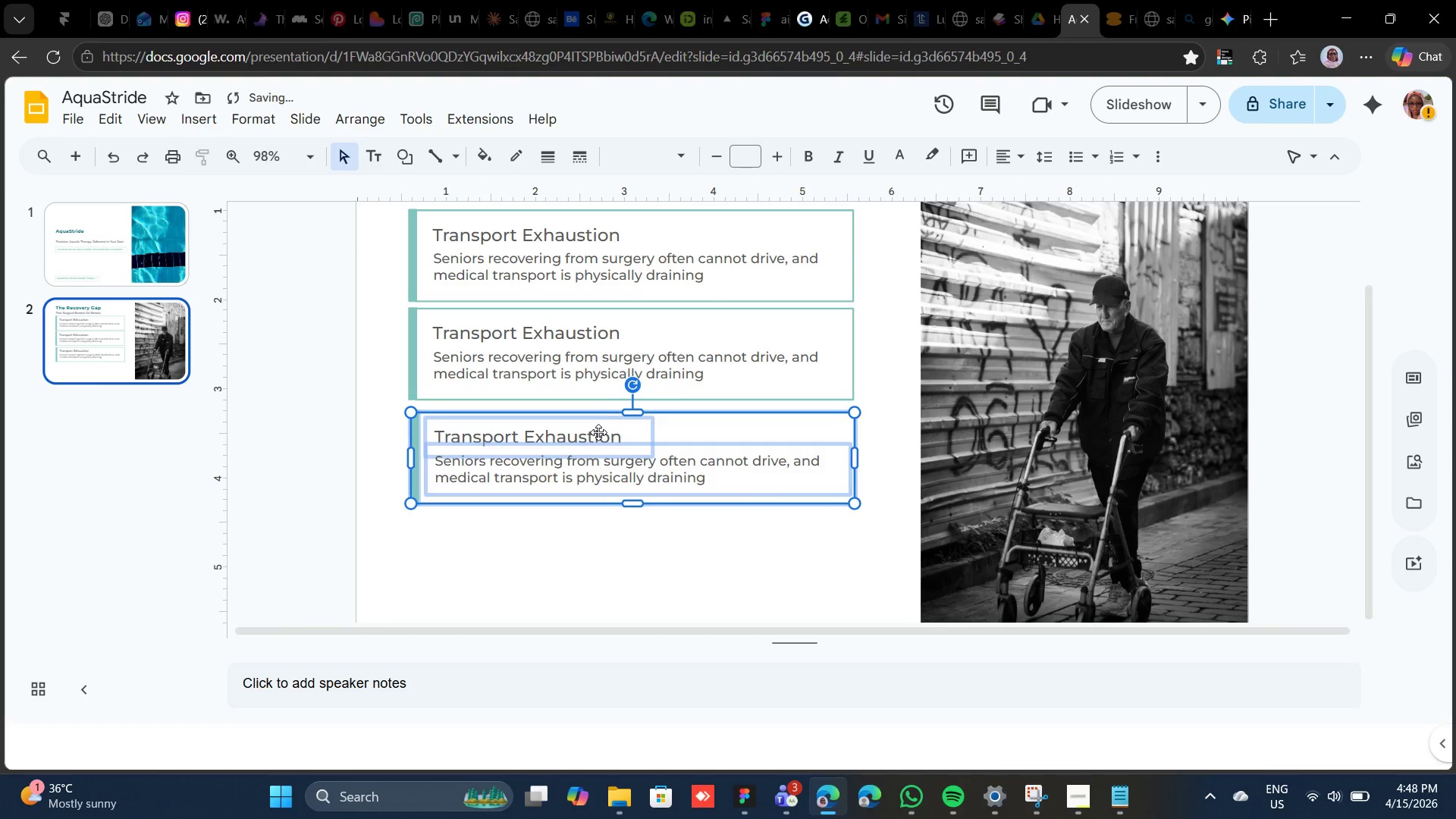 
key(ArrowRight)
 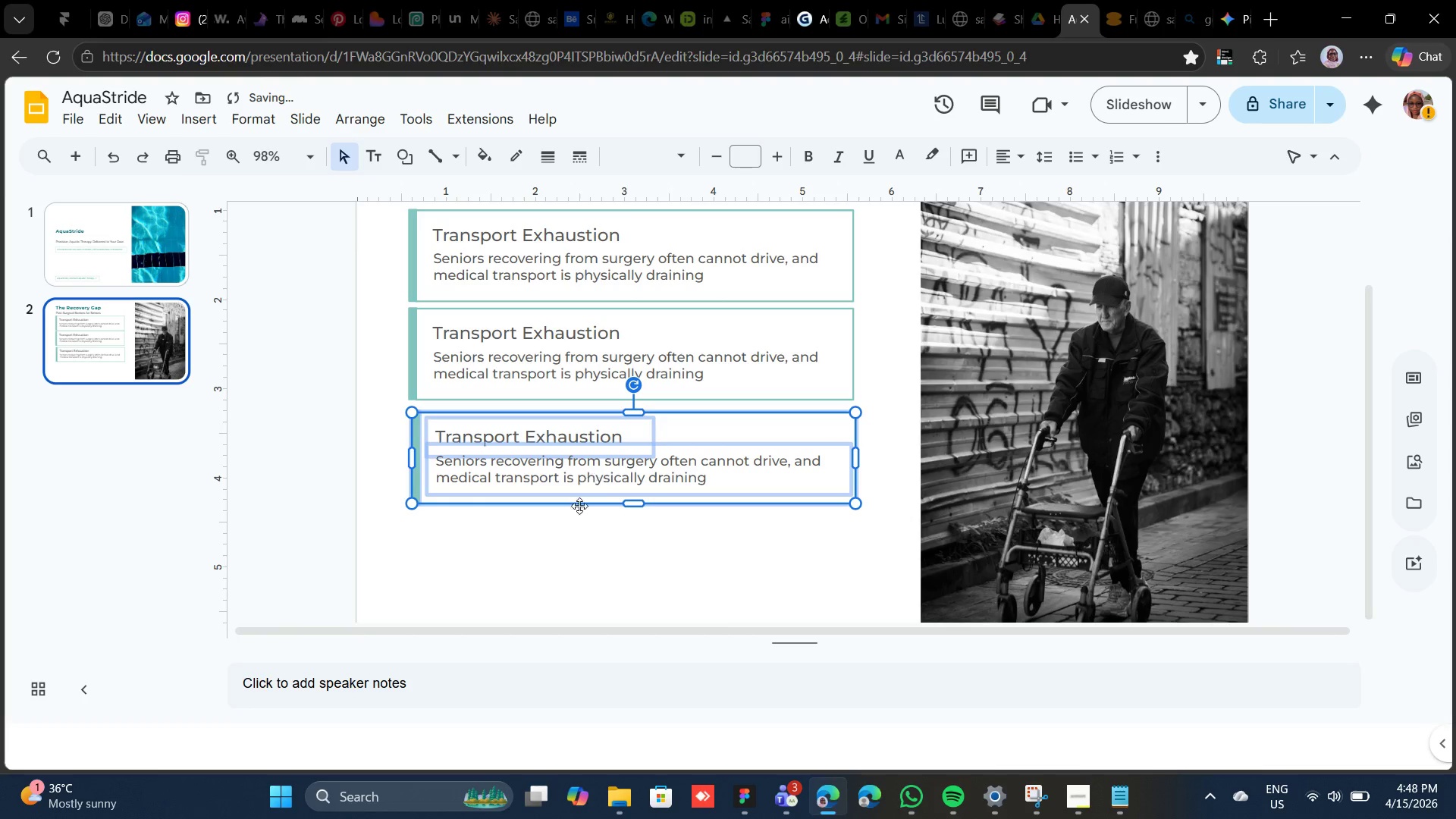 
left_click([563, 560])
 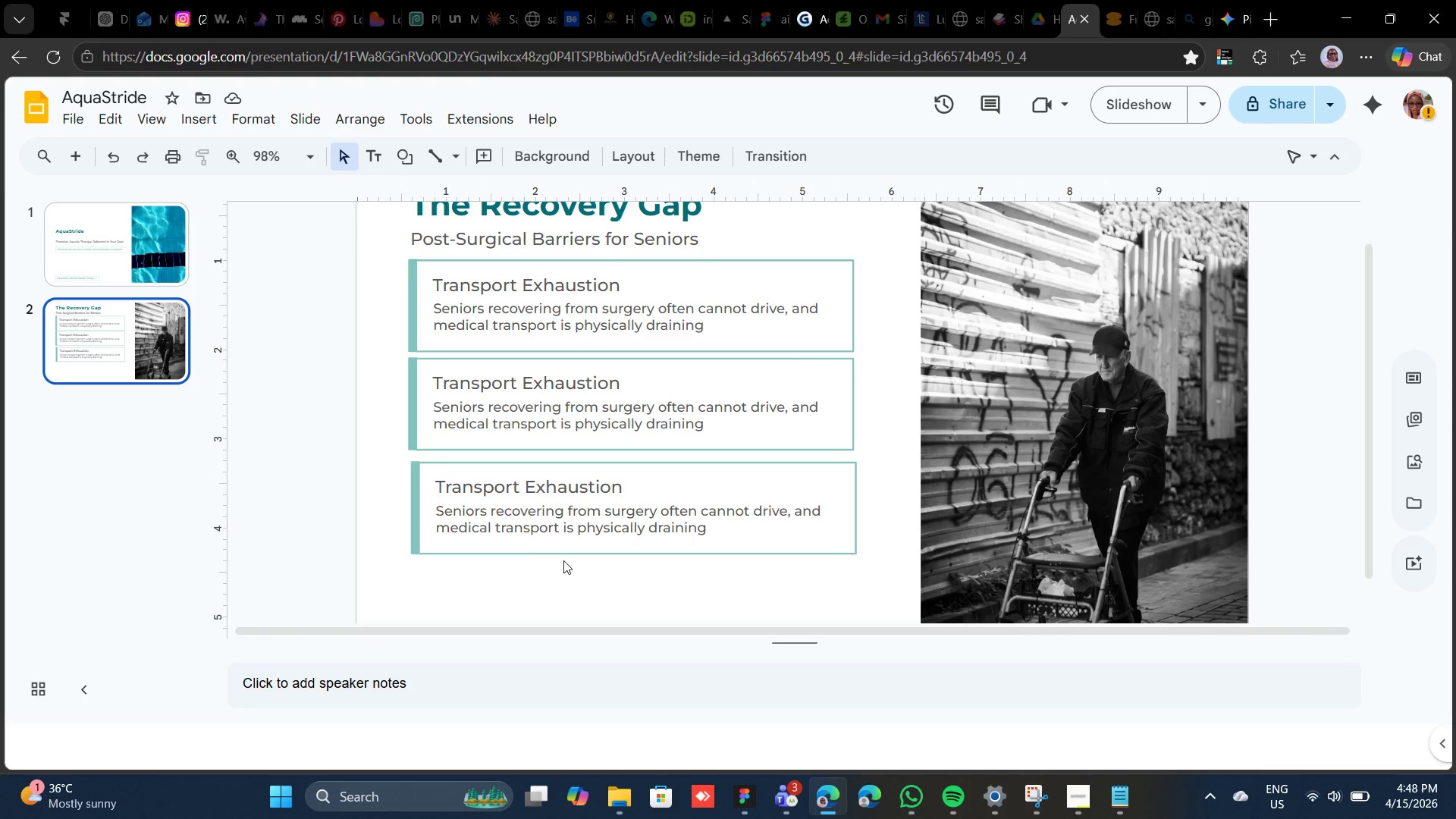 
wait(5.75)
 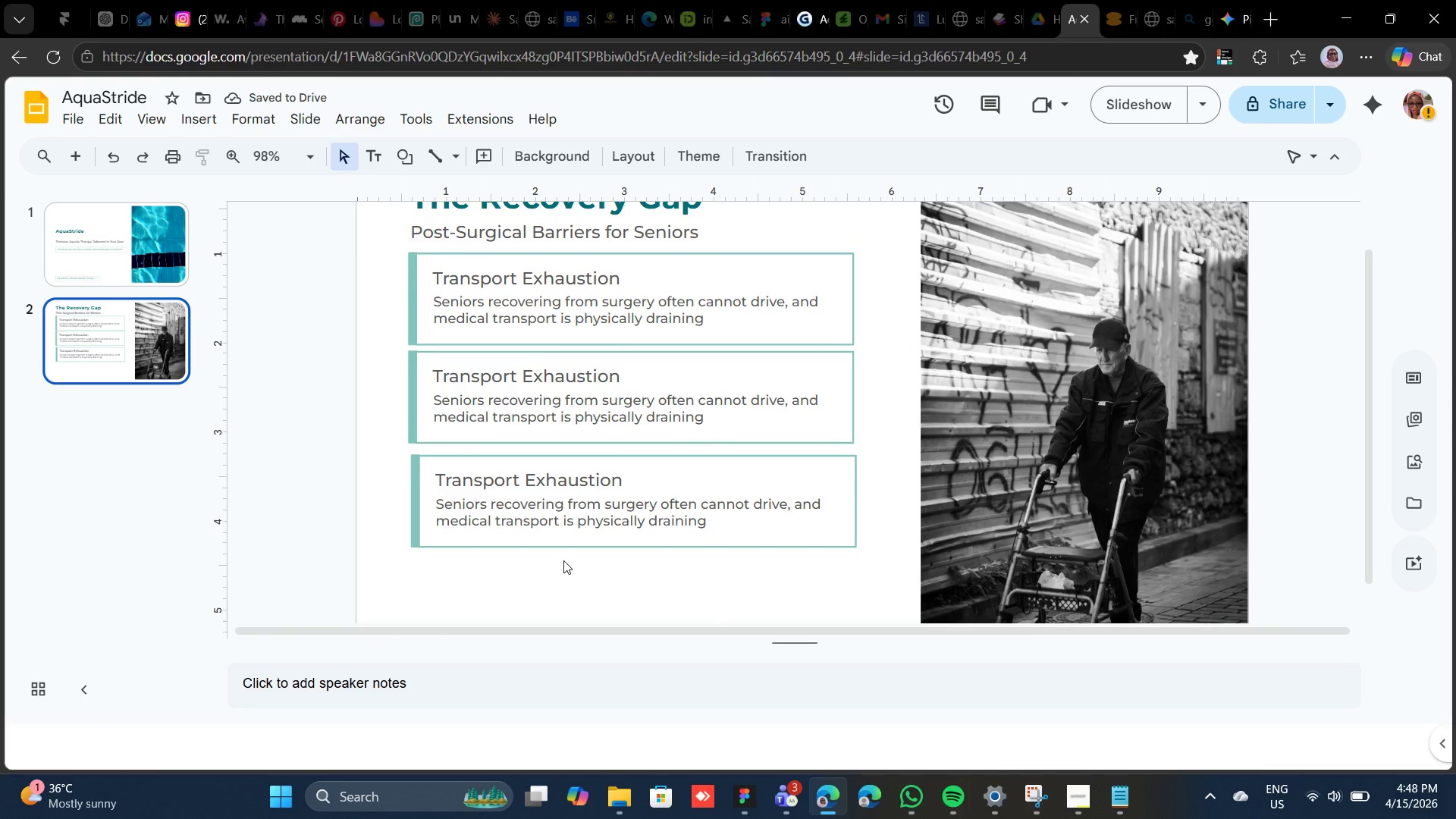 
left_click([419, 490])
 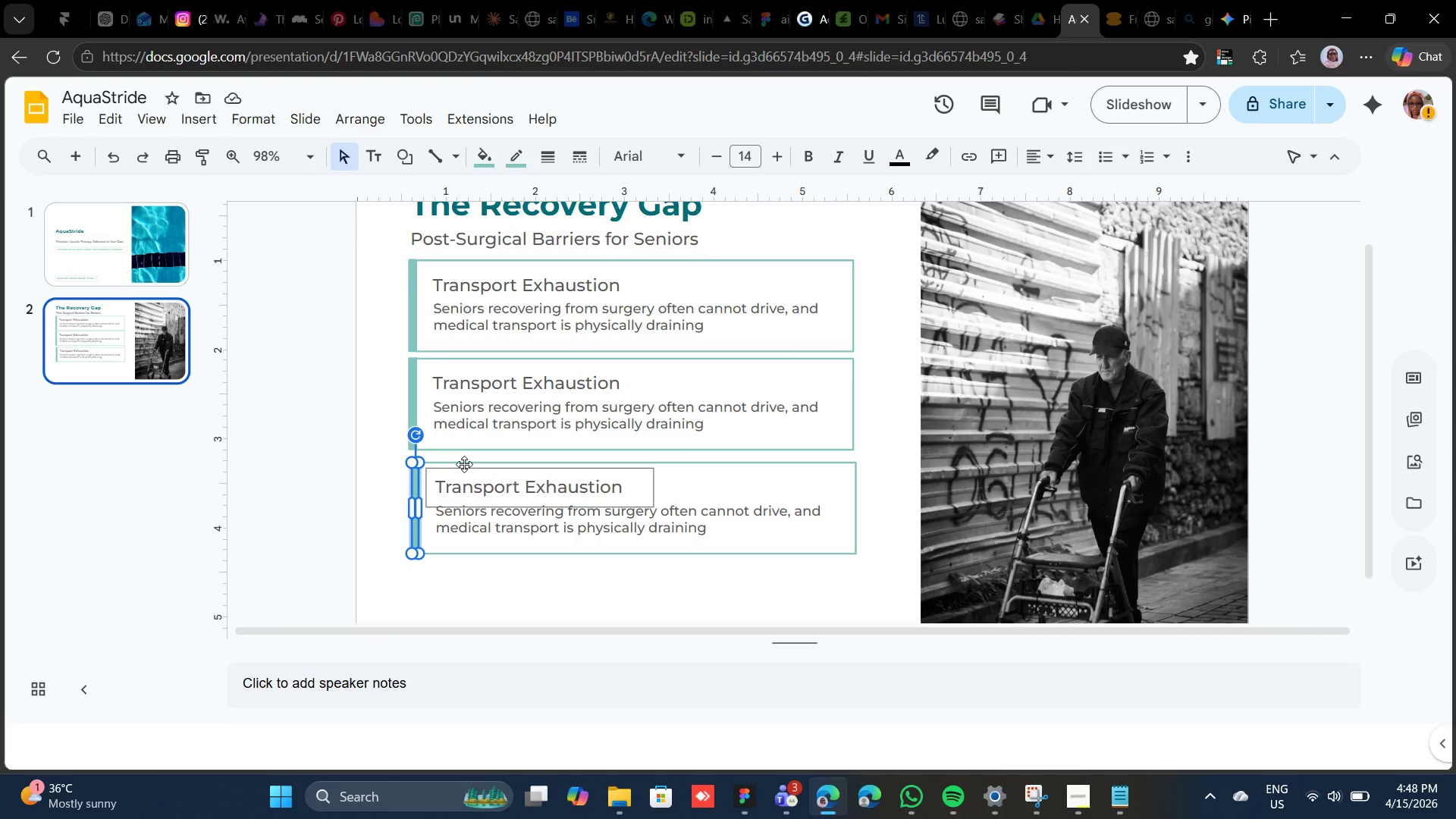 
hold_key(key=ShiftLeft, duration=1.16)
left_click([464, 467])
 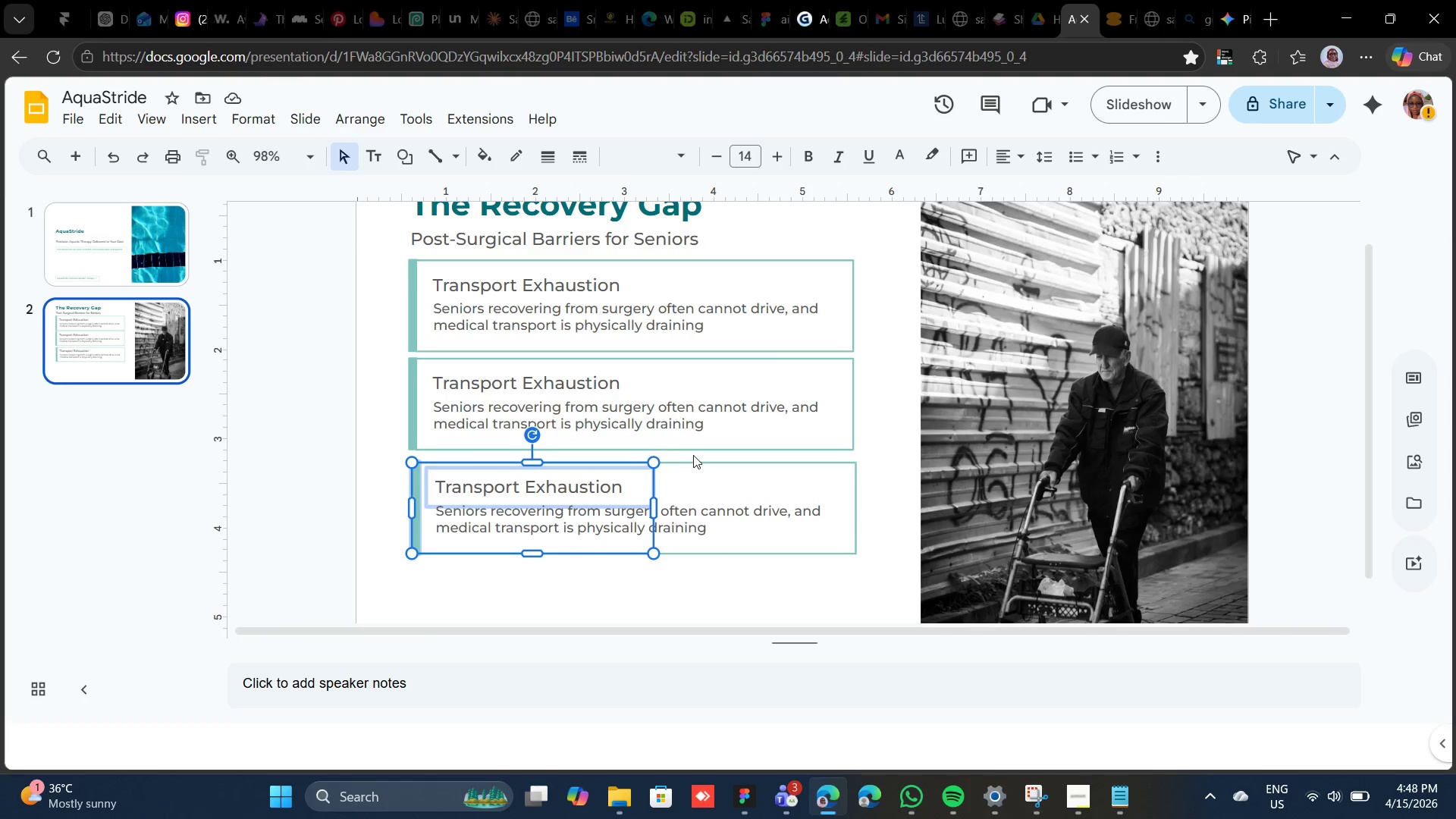 
hold_key(key=ShiftLeft, duration=2.56)
left_click([697, 465])
 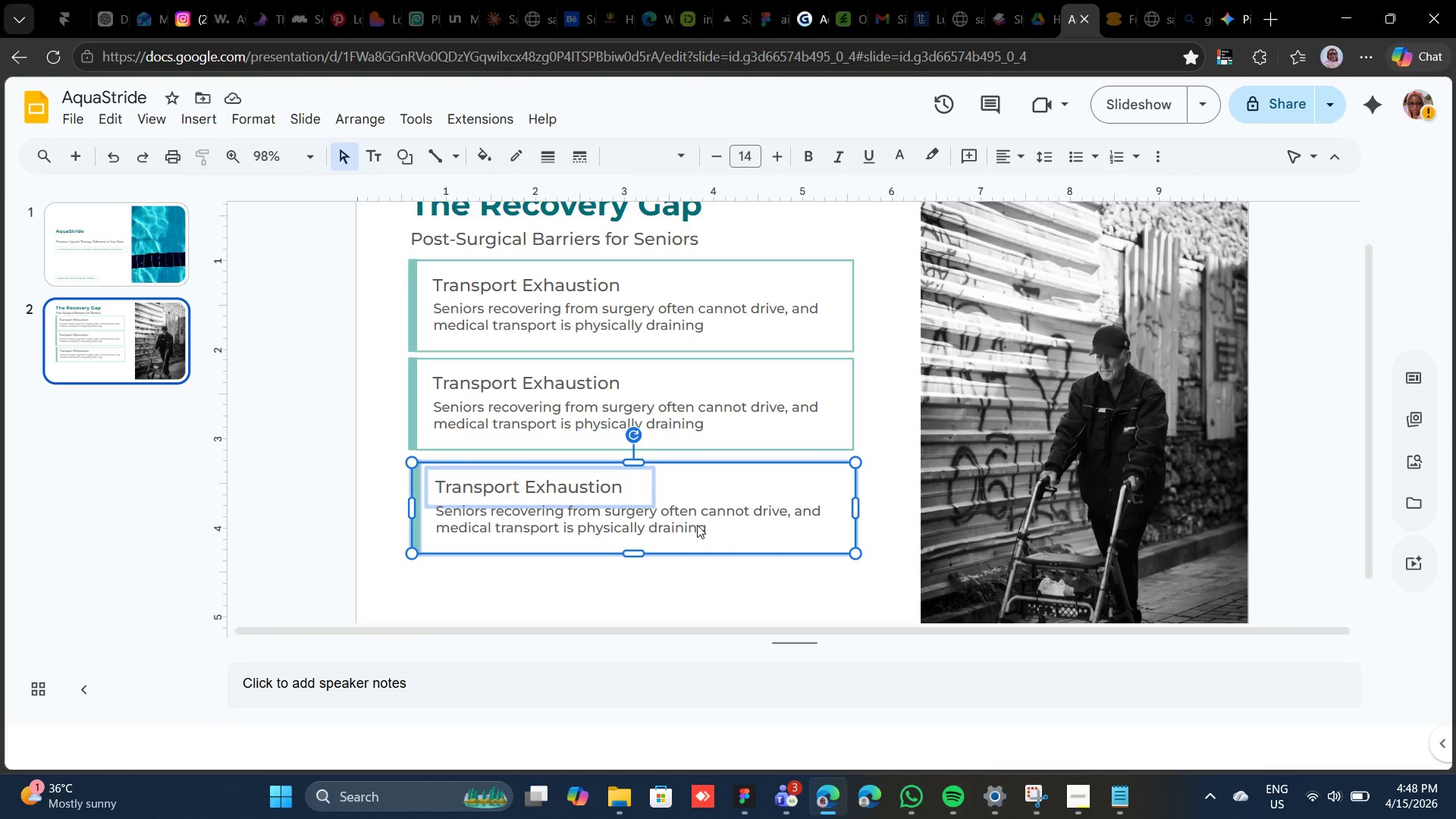 
left_click([697, 525])
 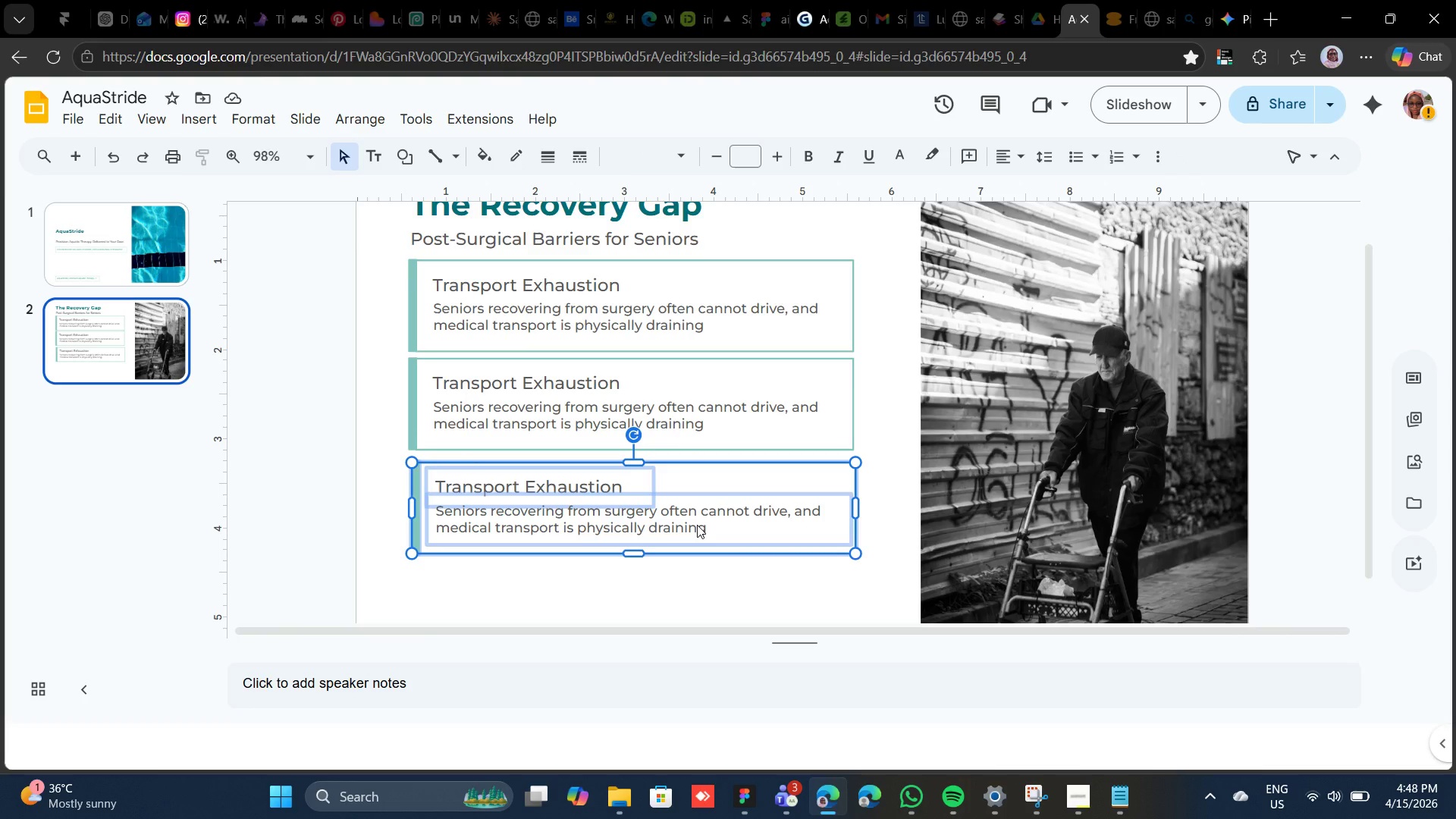 
key(Shift+ArrowDown)
 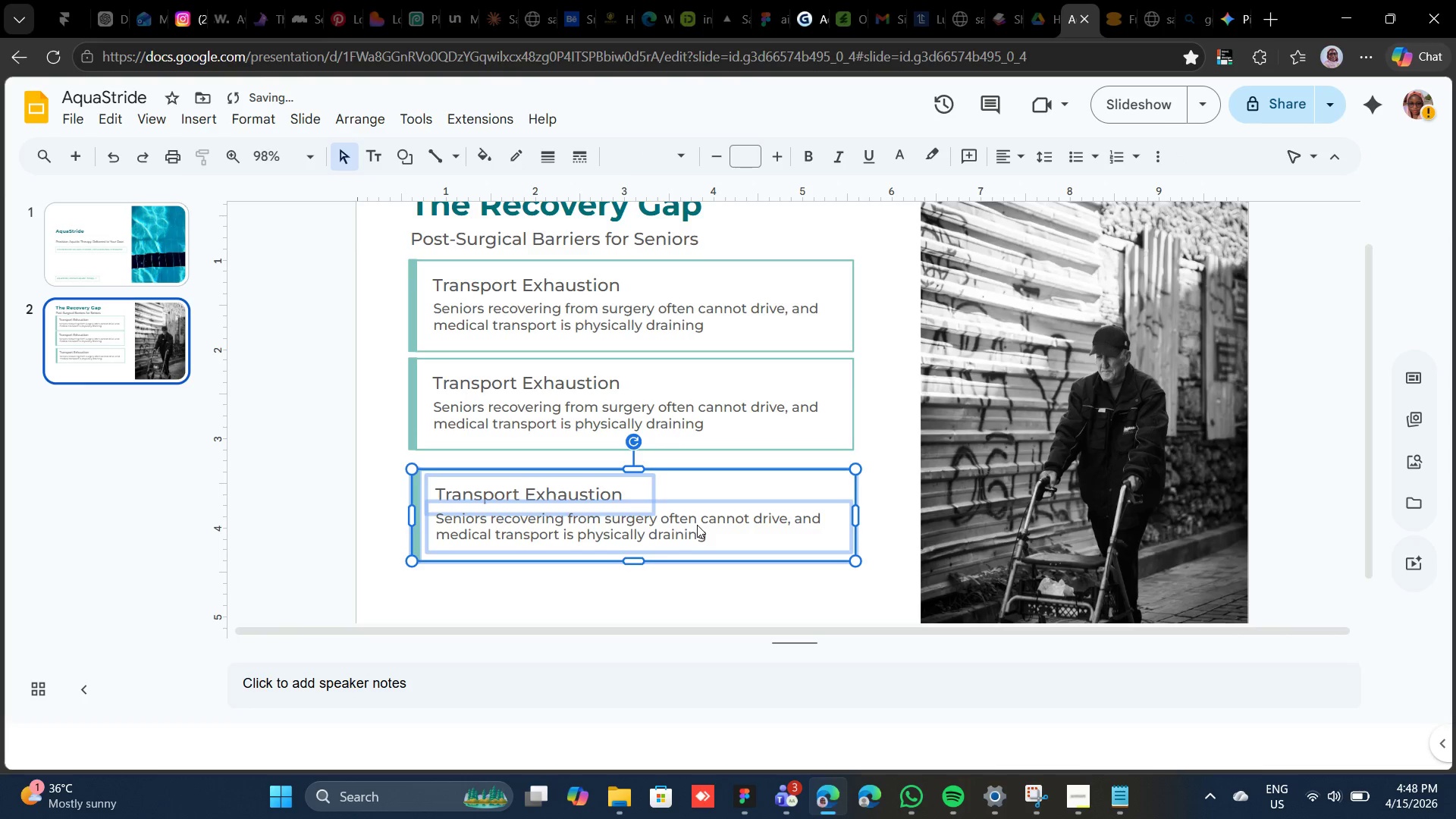 
key(Shift+ArrowDown)
 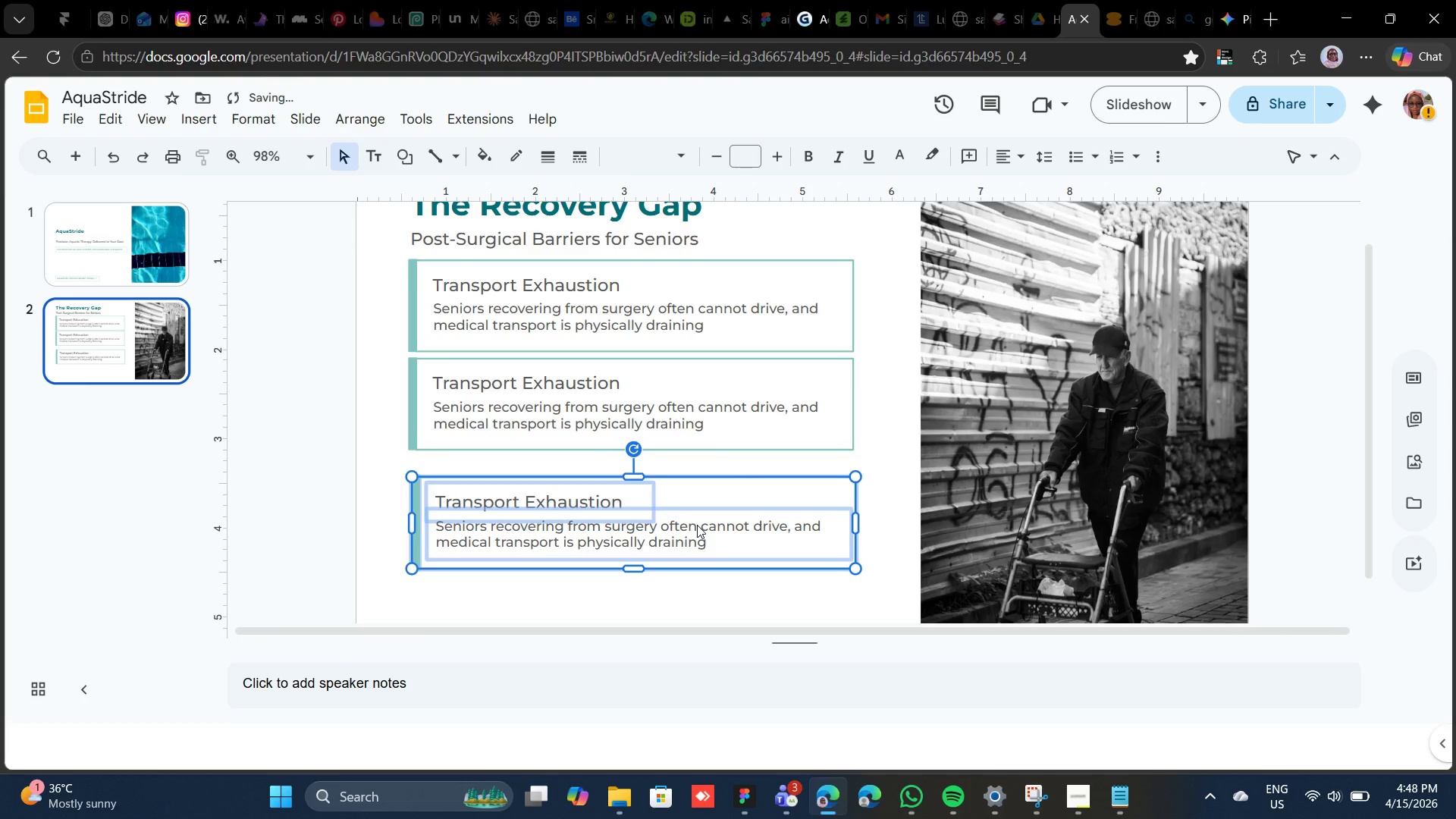 
key(ArrowLeft)
 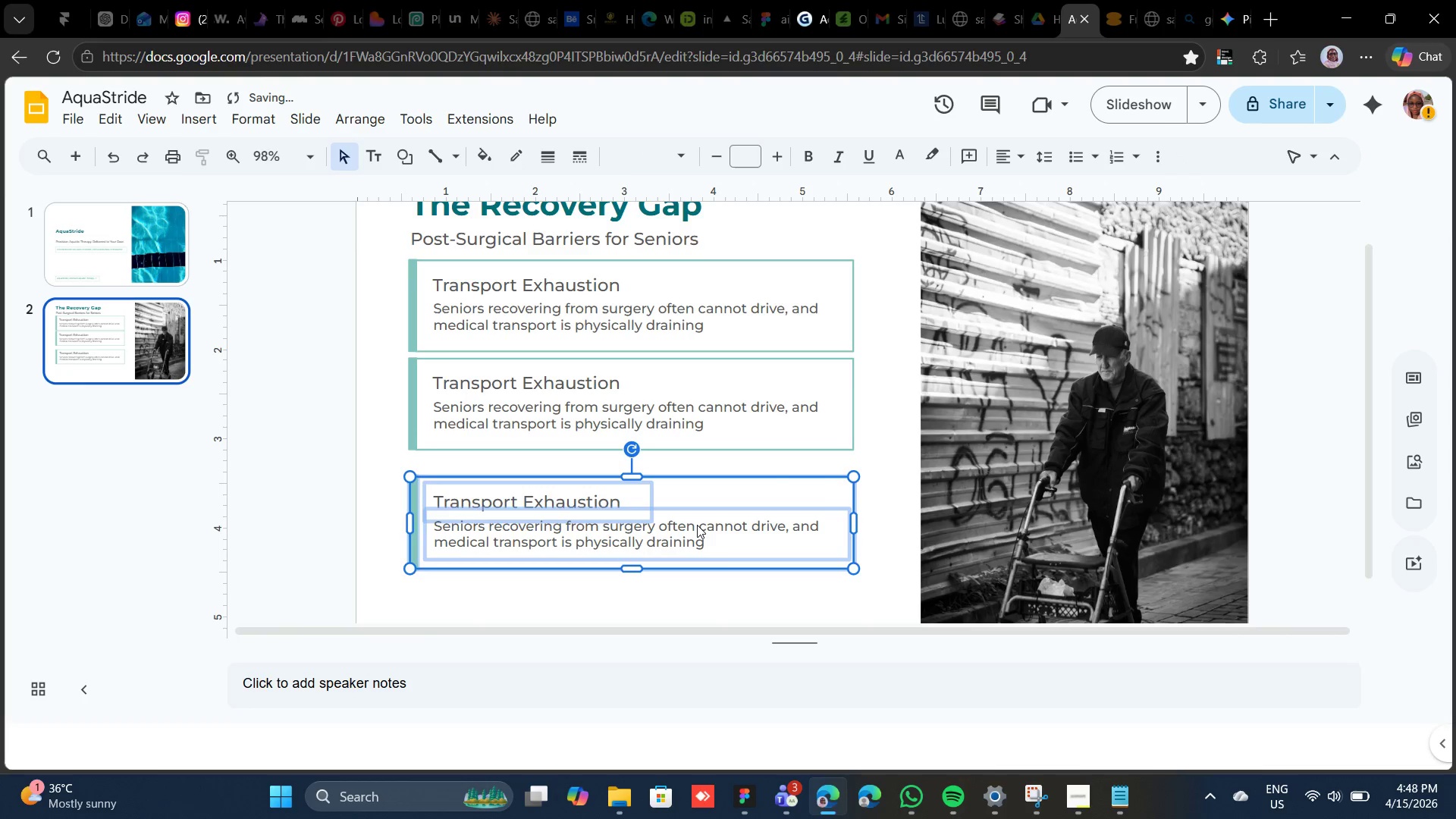 
key(ArrowLeft)
 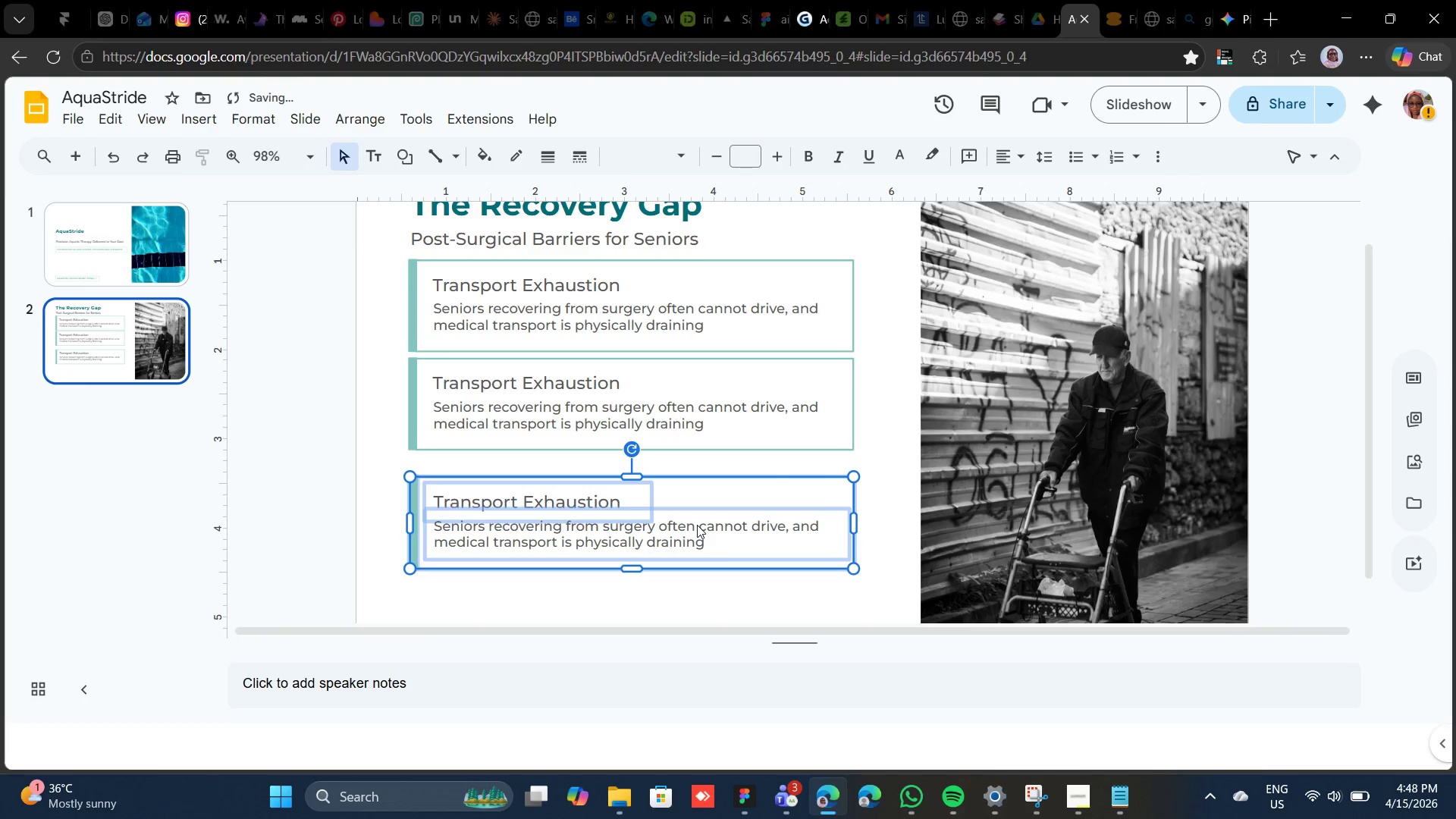 
key(ArrowLeft)
 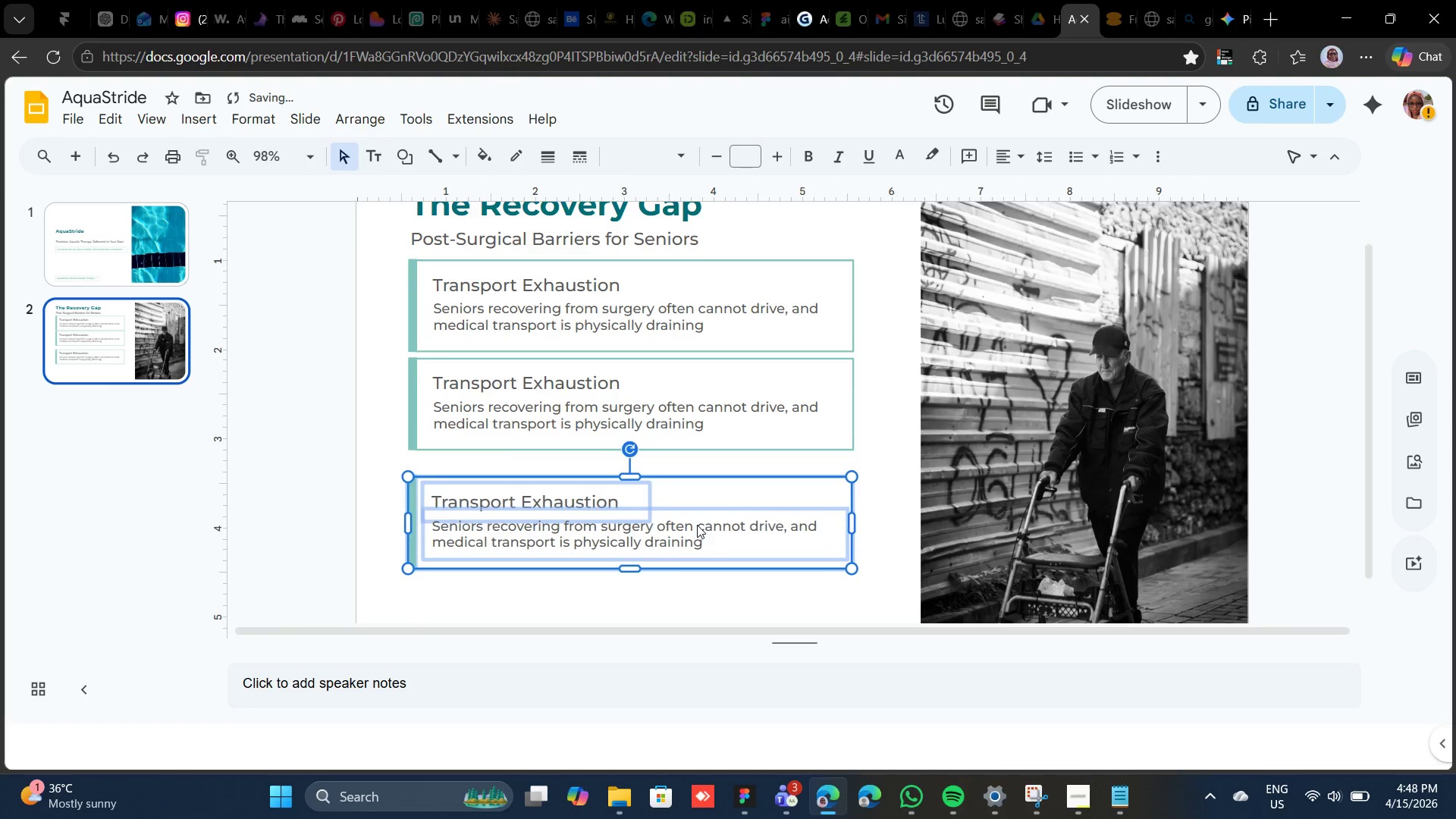 
key(ArrowLeft)
 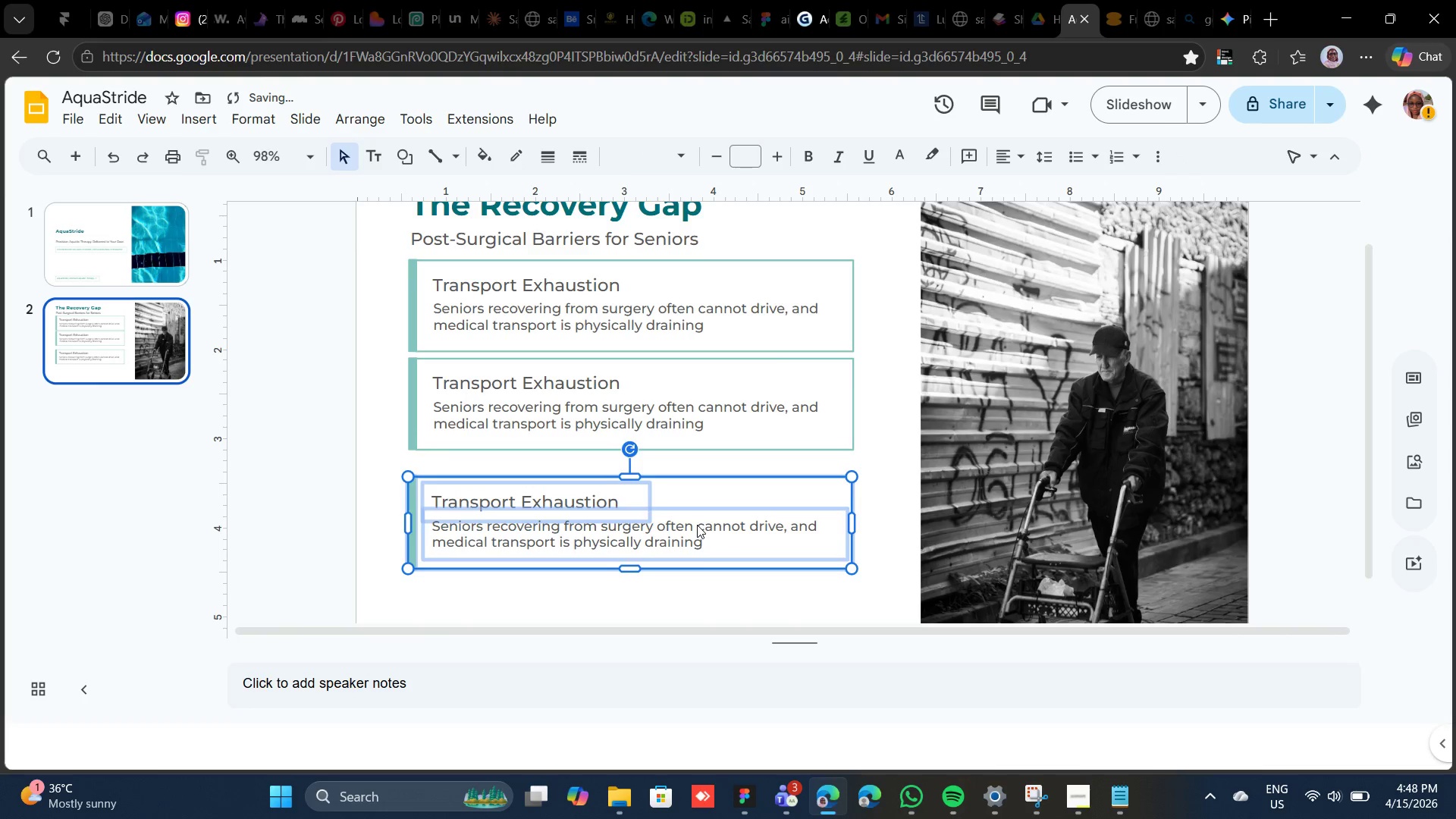 
key(ArrowLeft)
 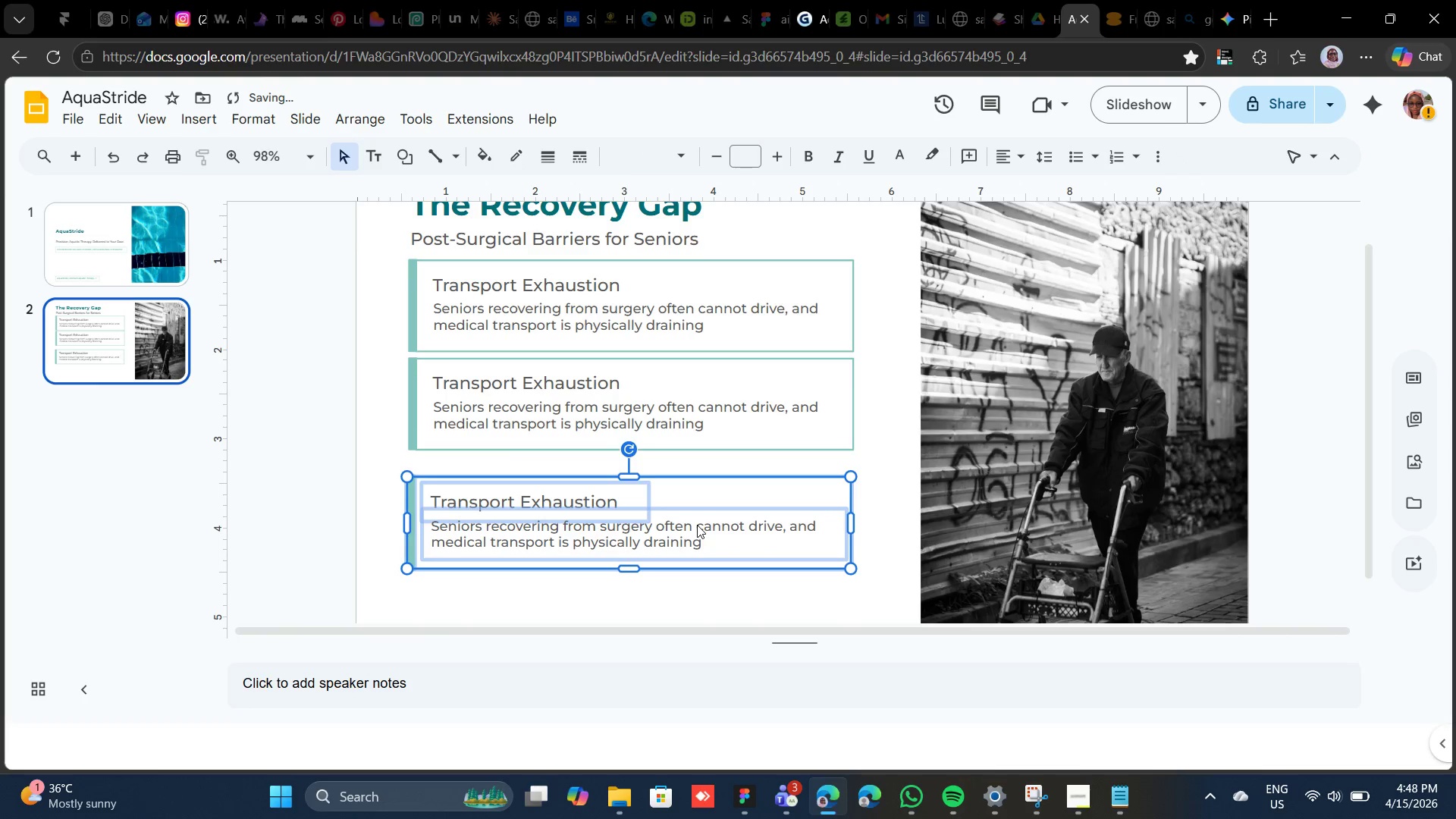 
key(ArrowLeft)
 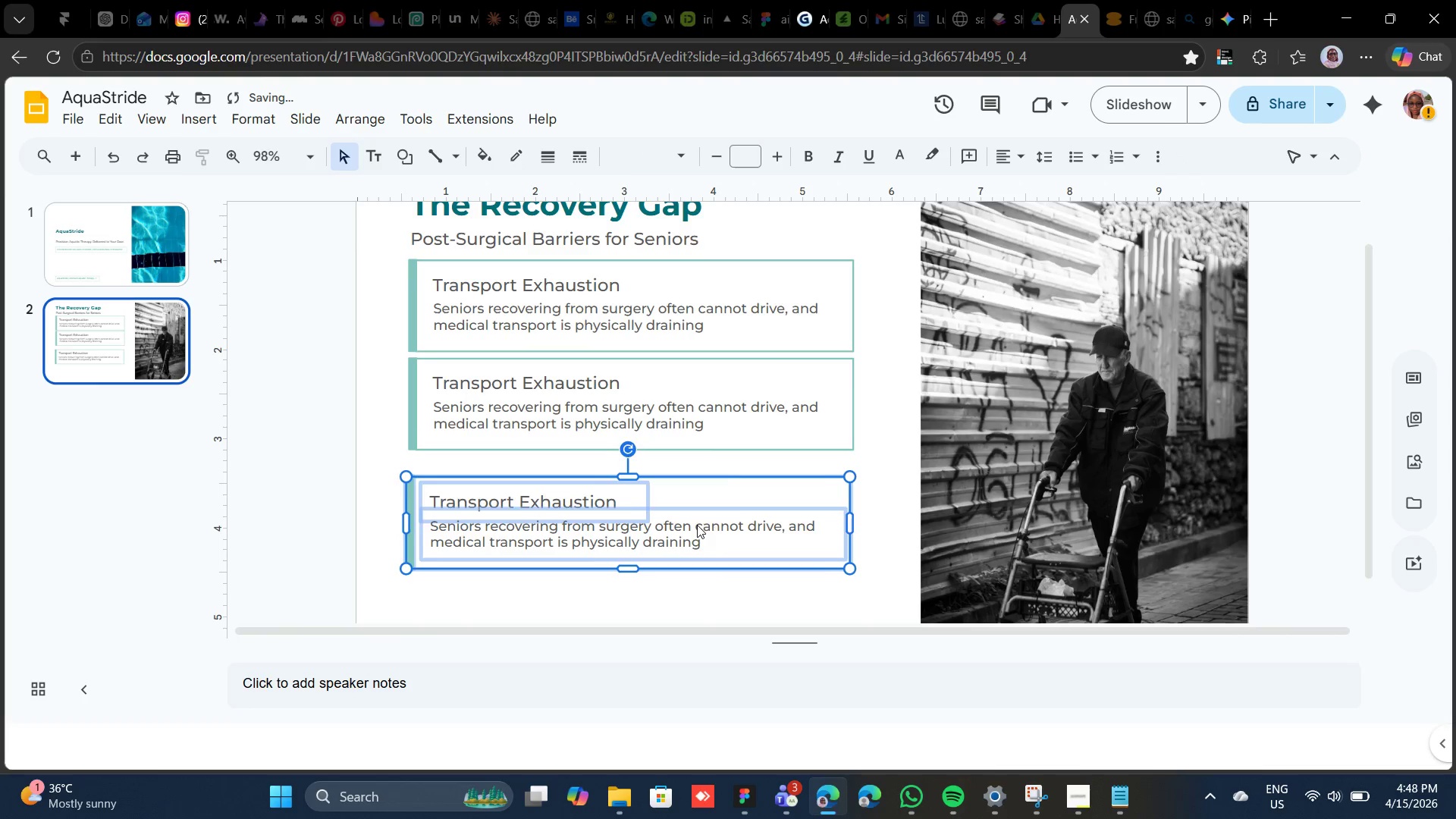 
key(ArrowRight)
 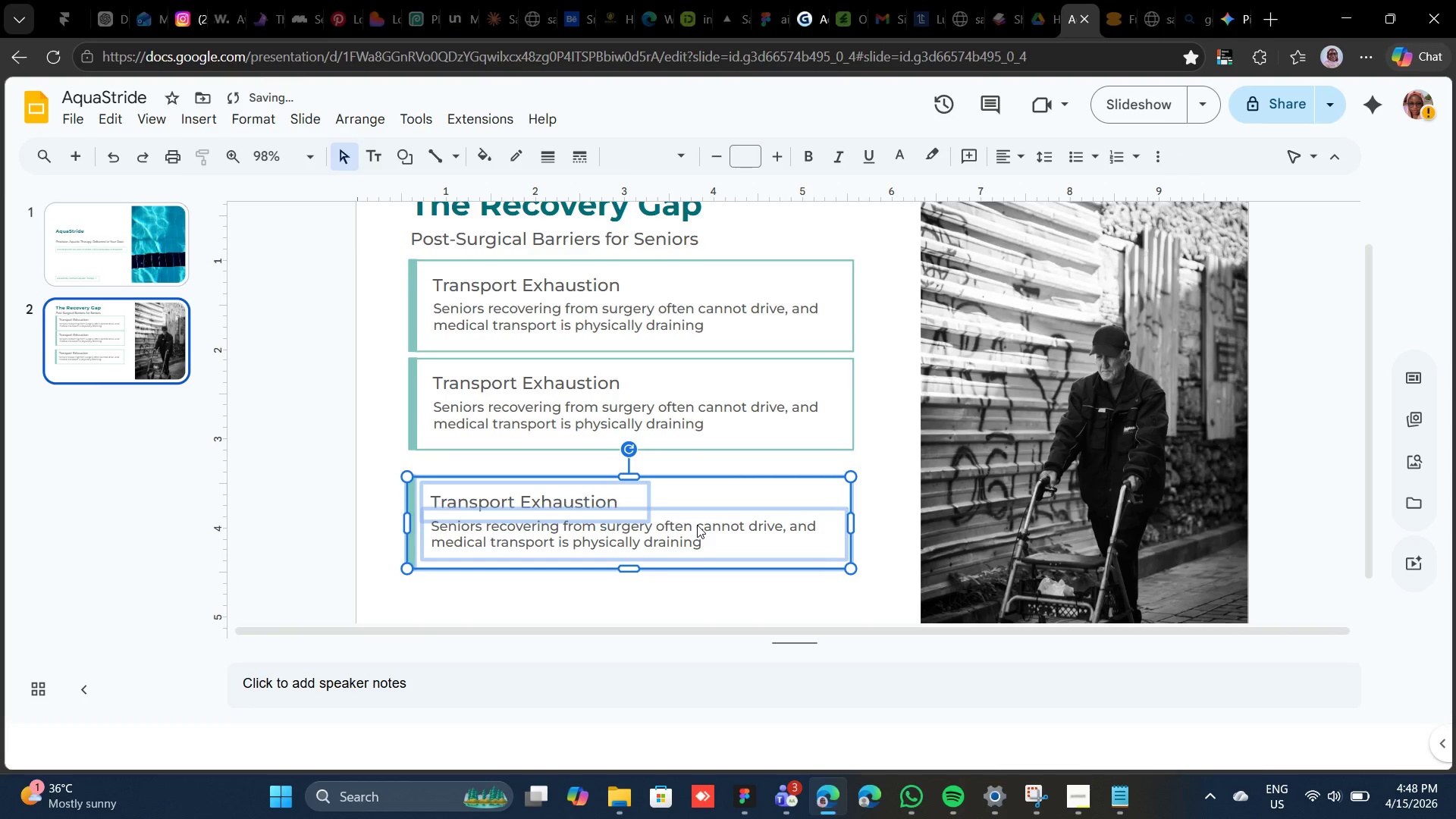 
key(ArrowRight)
 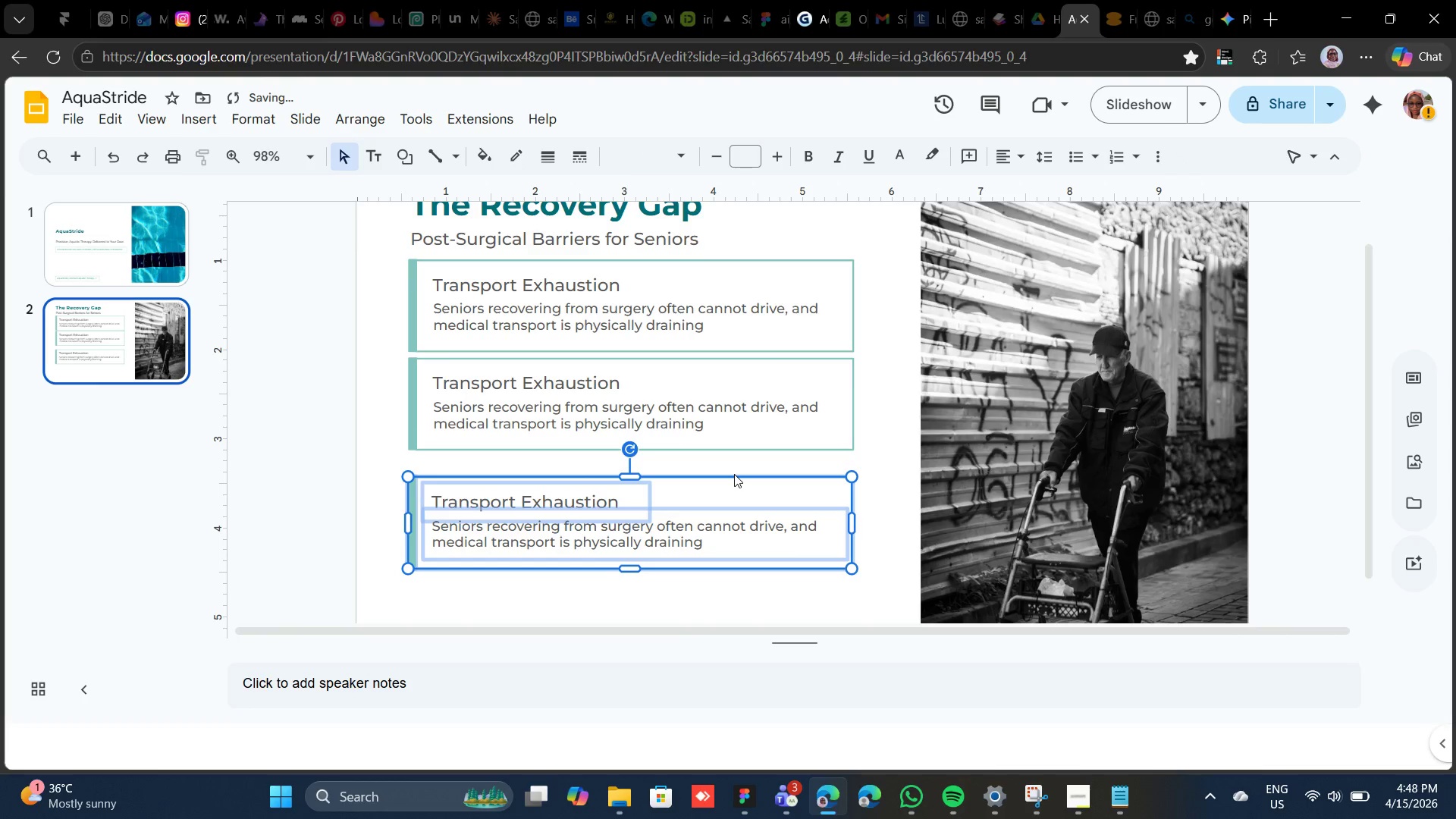 
left_click_drag(start_coordinate=[735, 475], to_coordinate=[732, 489])
 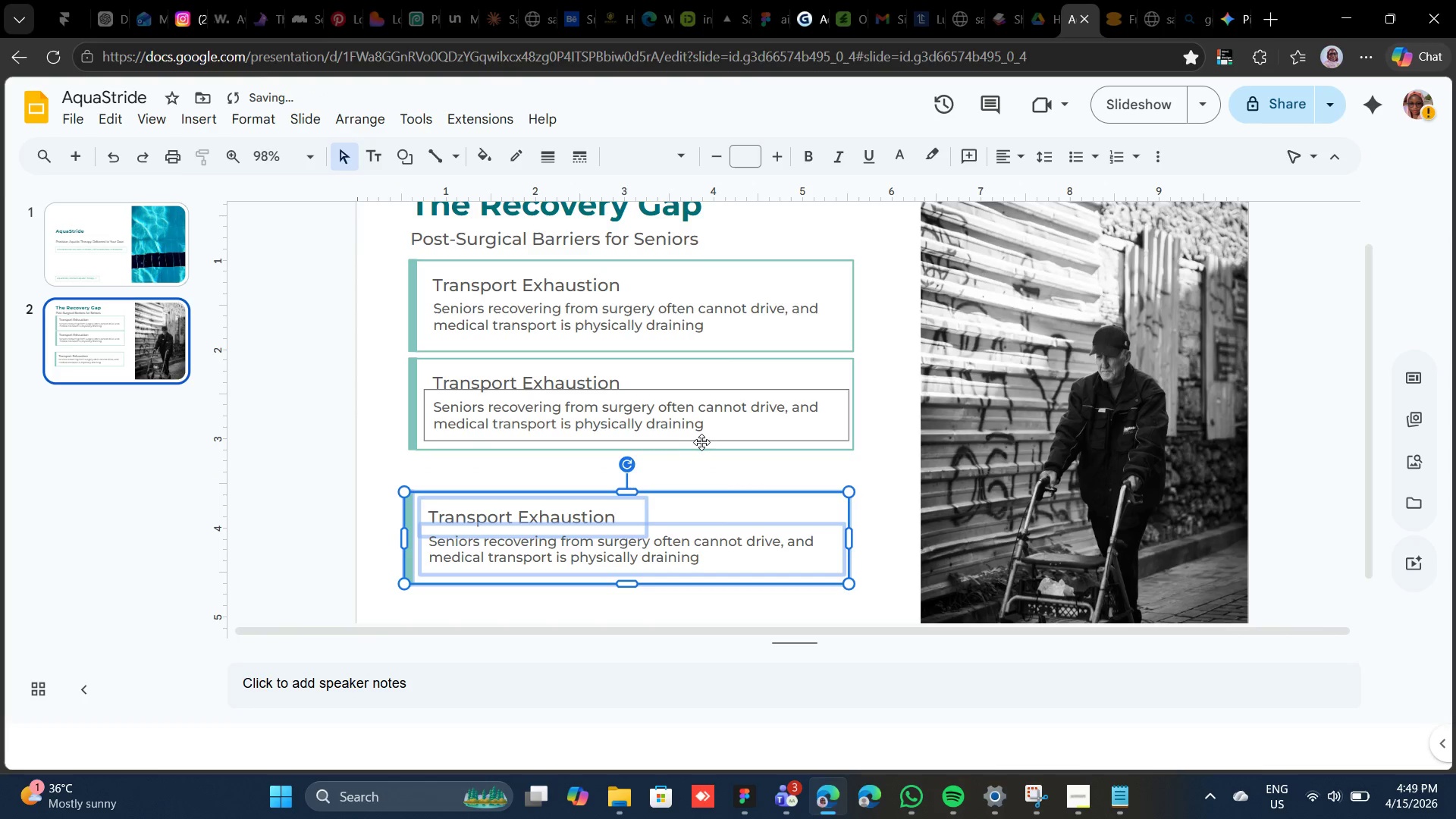 
left_click([702, 448])
 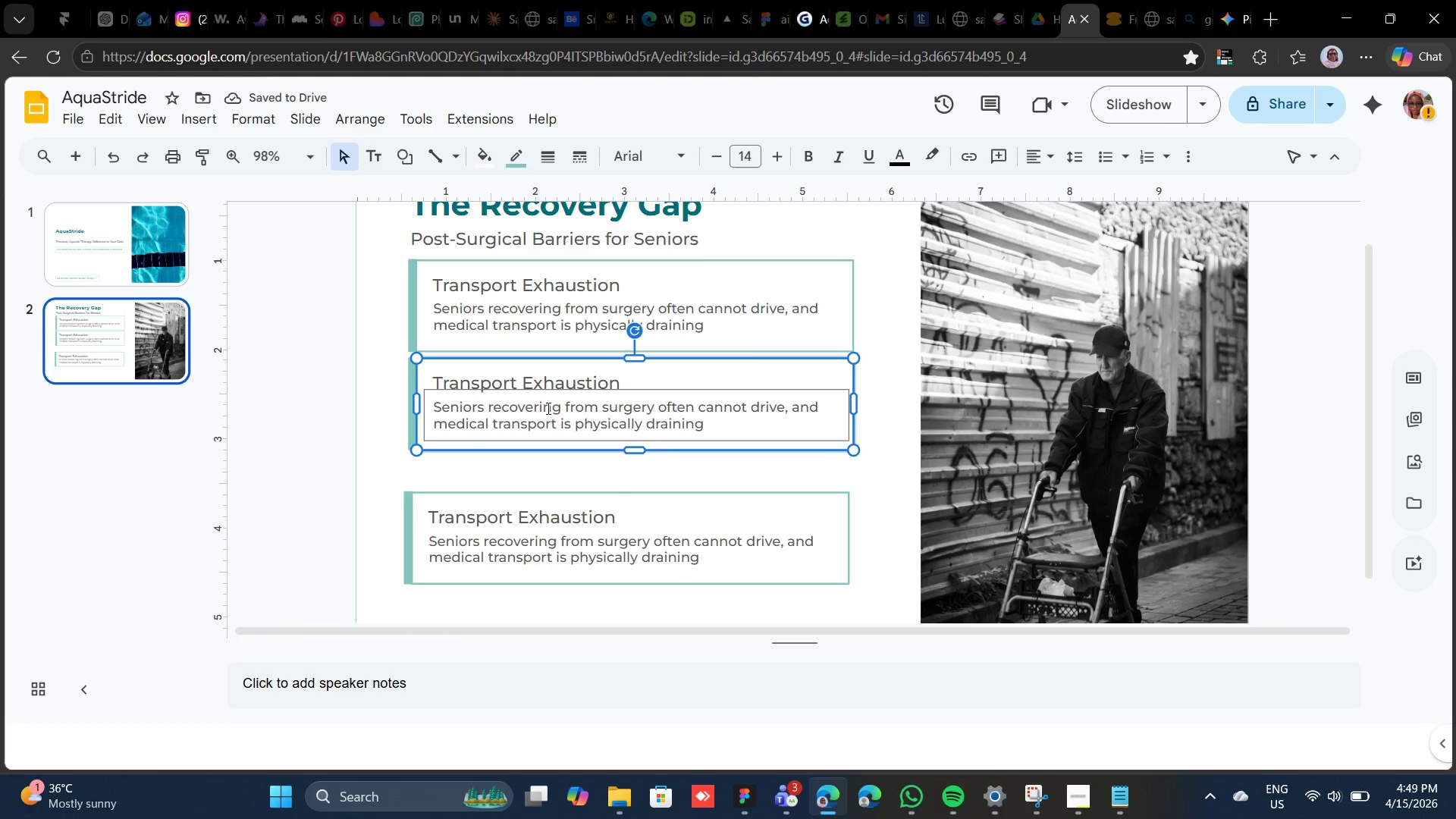 
hold_key(key=ShiftLeft, duration=5.73)
left_click([546, 412])
 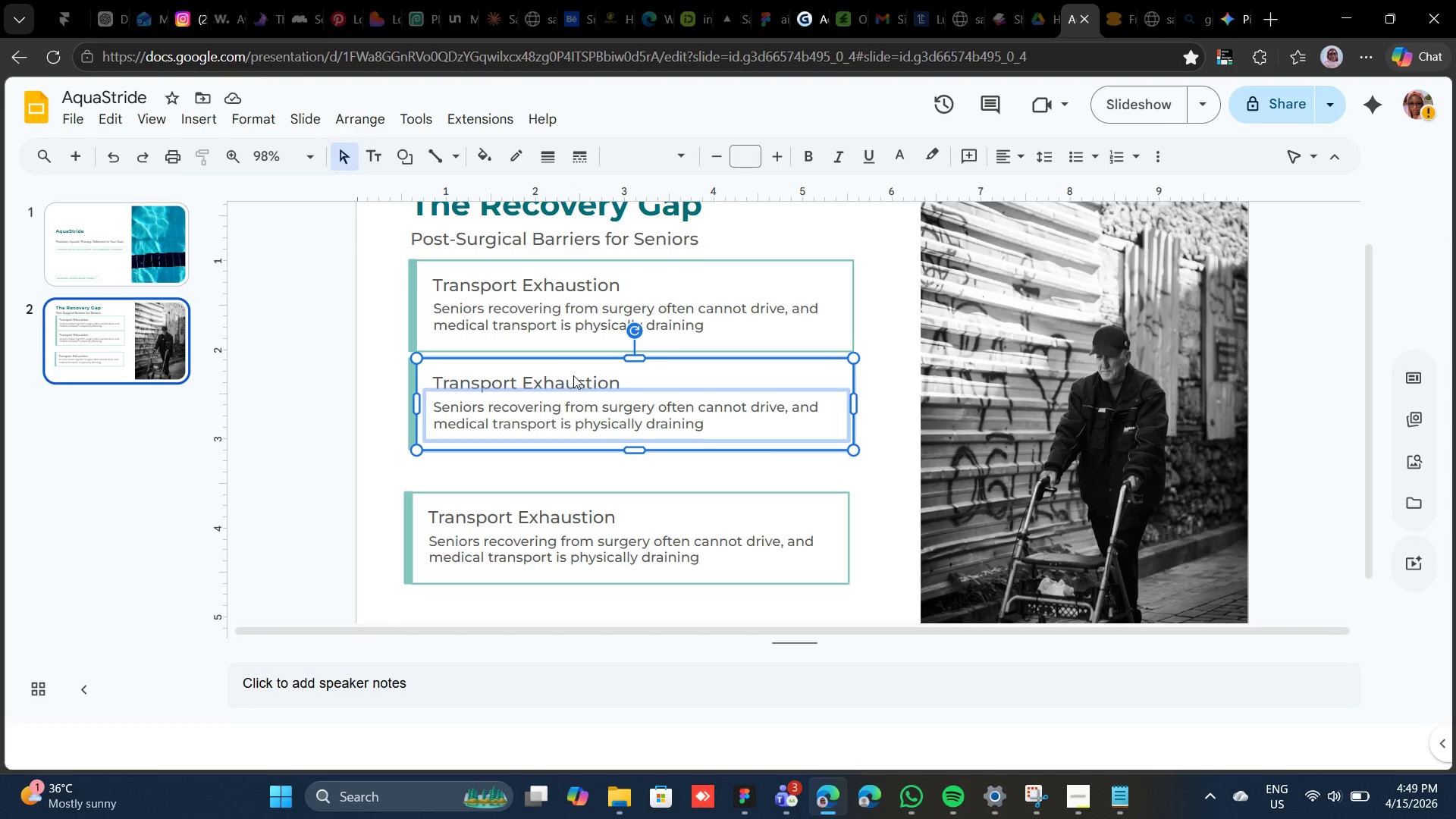 
left_click([596, 377])
 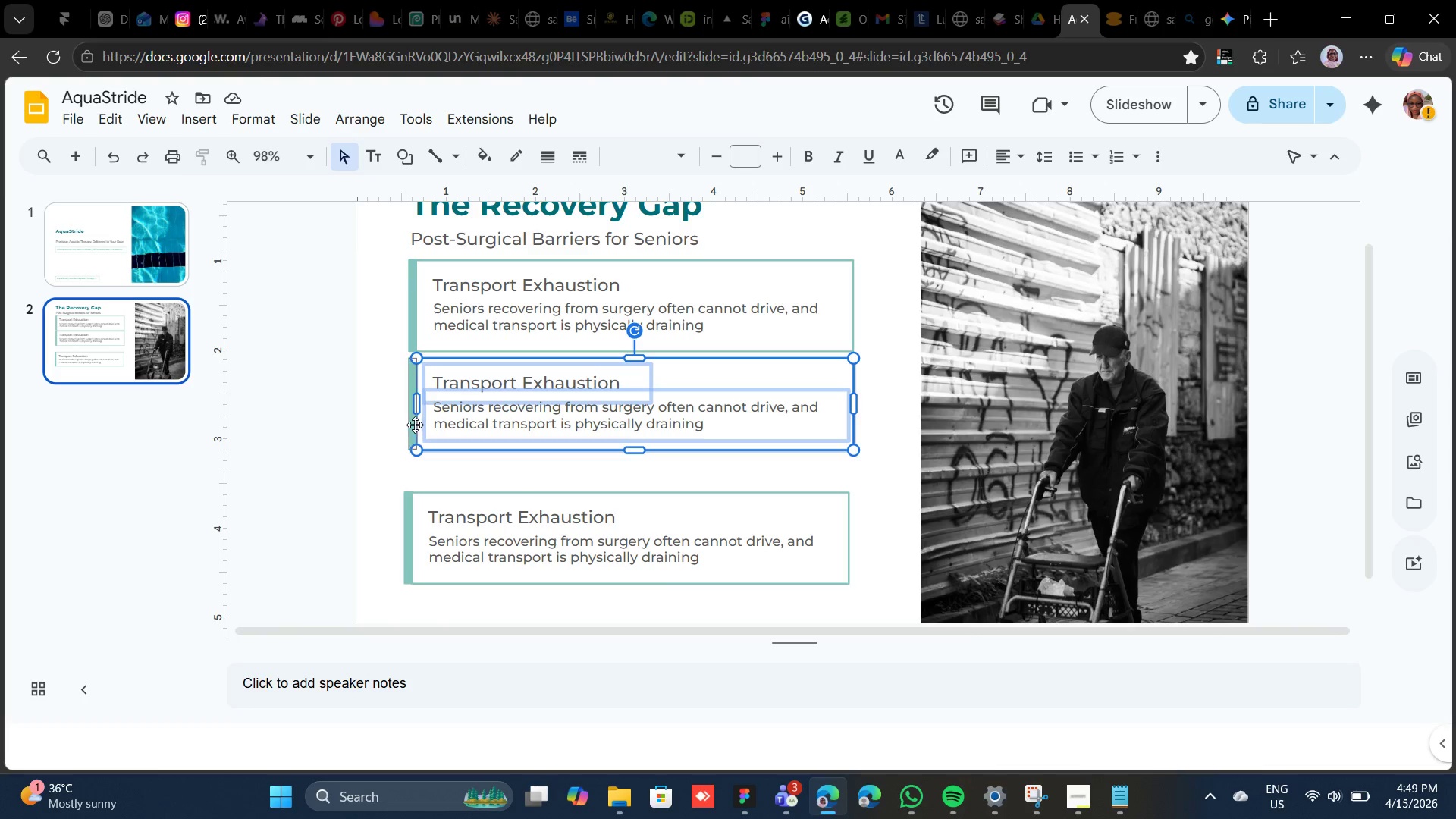 
left_click([413, 425])
 